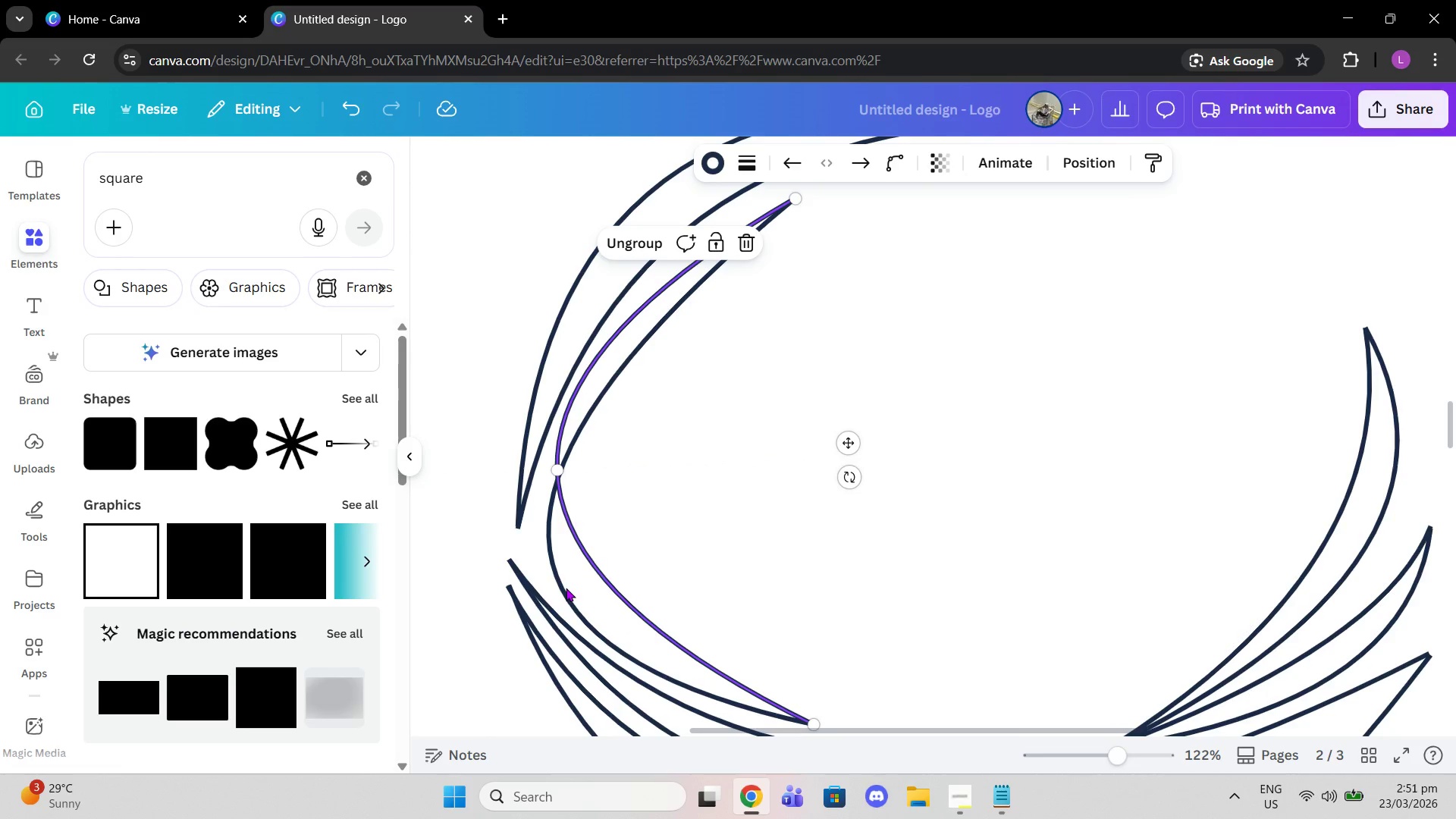 
double_click([698, 469])
 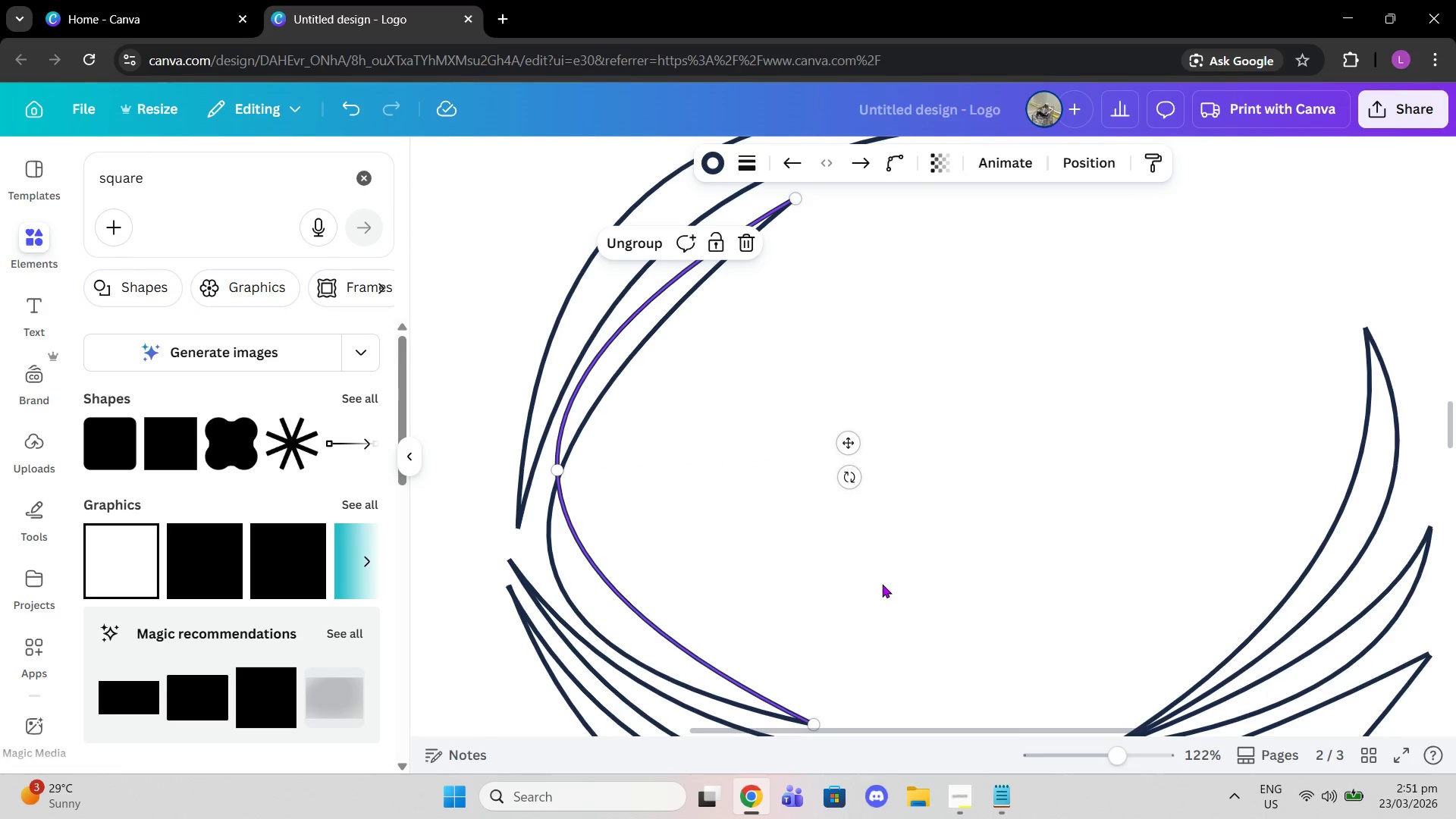 
left_click([883, 584])
 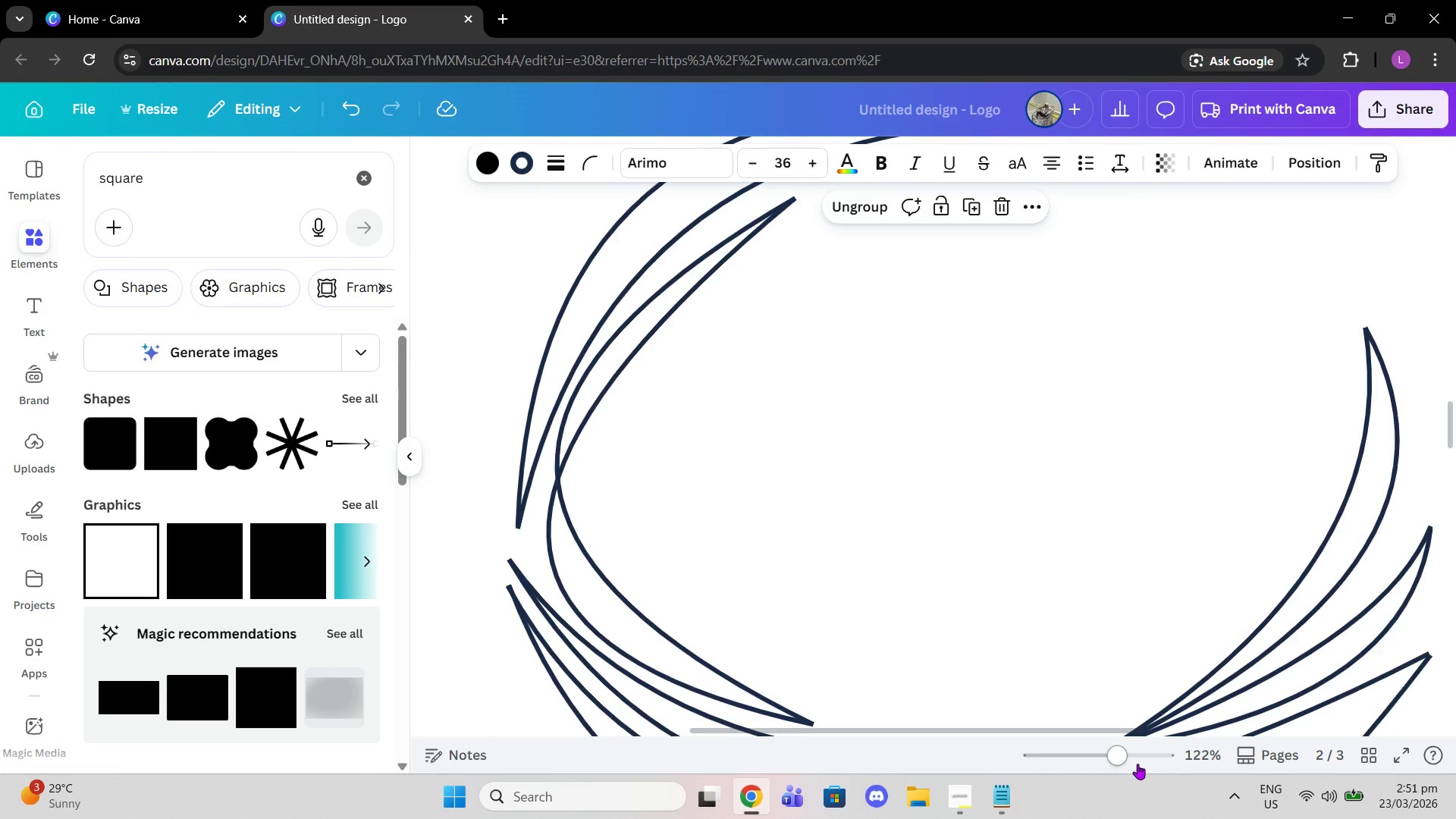 
left_click_drag(start_coordinate=[1127, 754], to_coordinate=[1102, 756])
 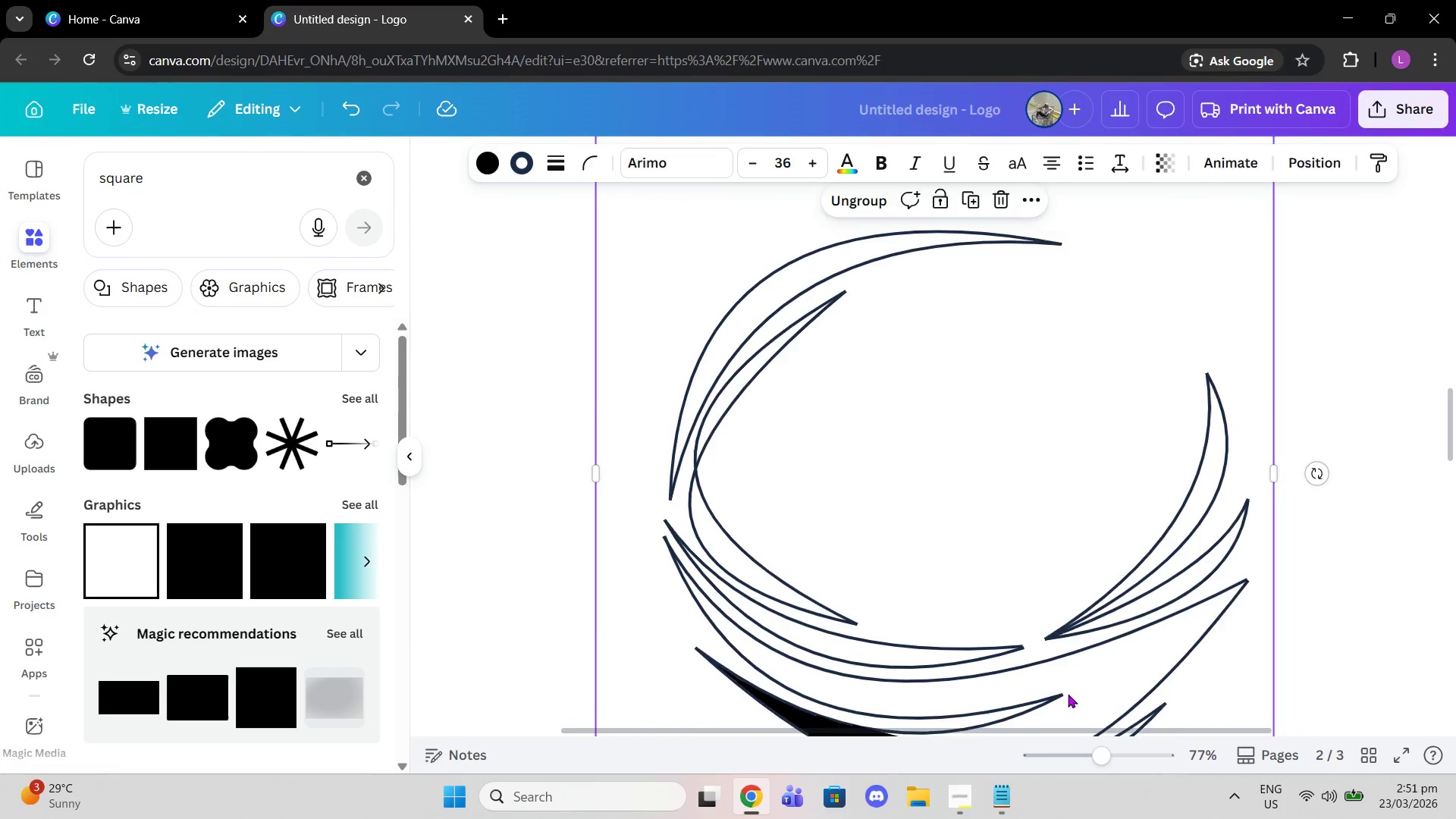 
scroll: coordinate [1068, 695], scroll_direction: down, amount: 1.0
 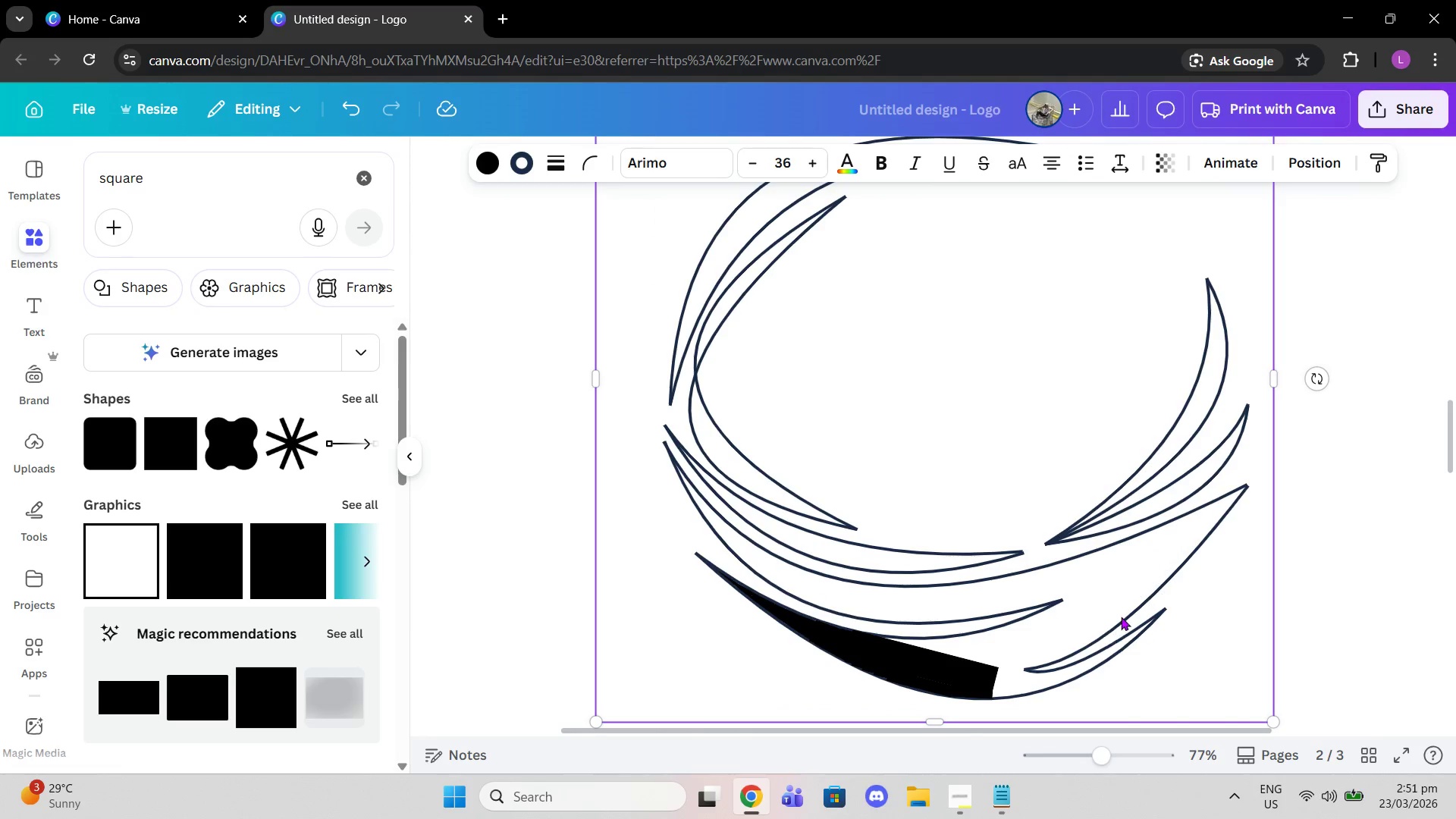 
scroll: coordinate [1125, 615], scroll_direction: up, amount: 1.0
 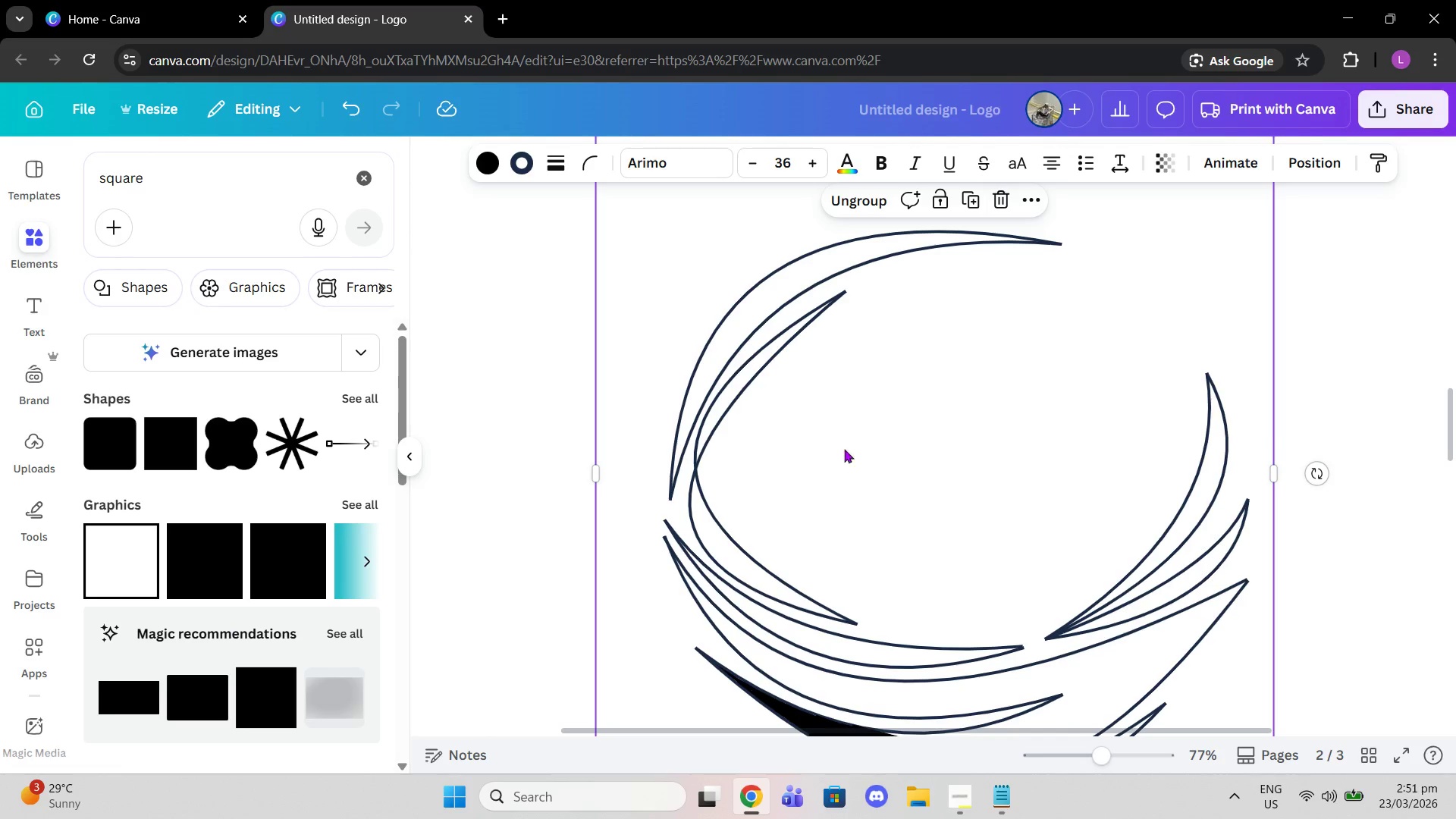 
wait(17.6)
 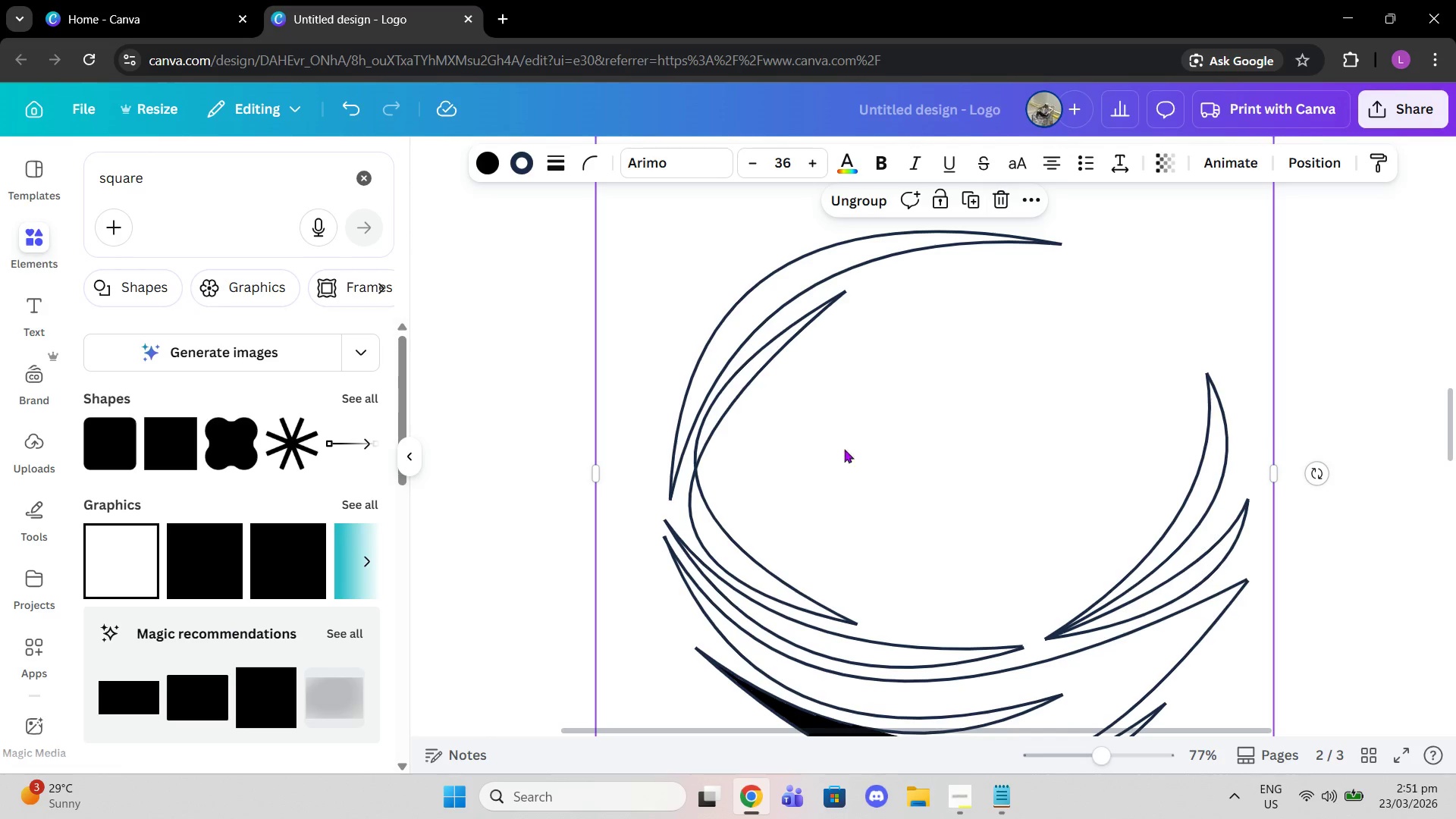 
left_click_drag(start_coordinate=[1100, 752], to_coordinate=[1092, 732])
 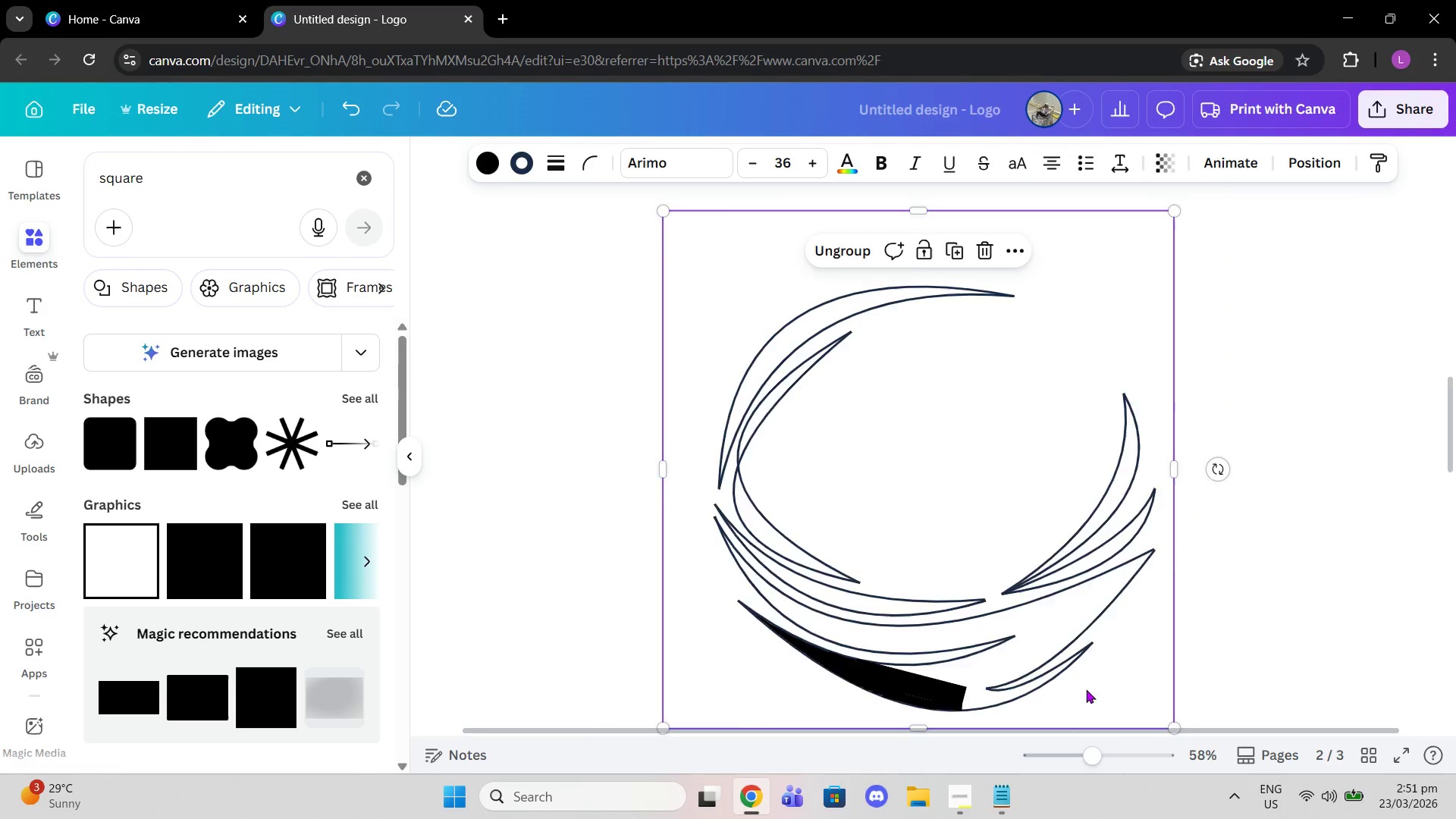 
left_click([1231, 541])
 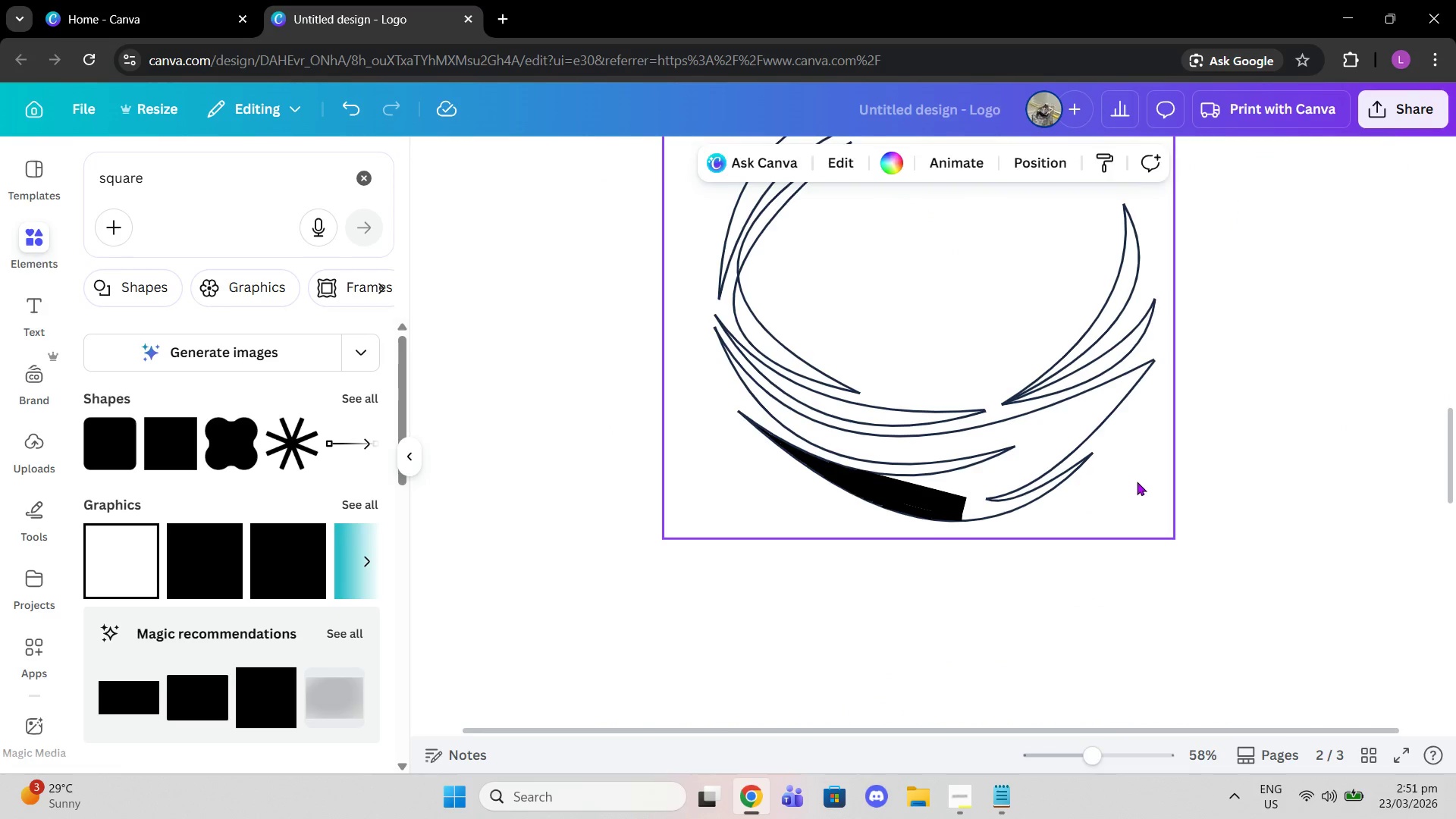 
scroll: coordinate [1086, 689], scroll_direction: down, amount: 2.0
 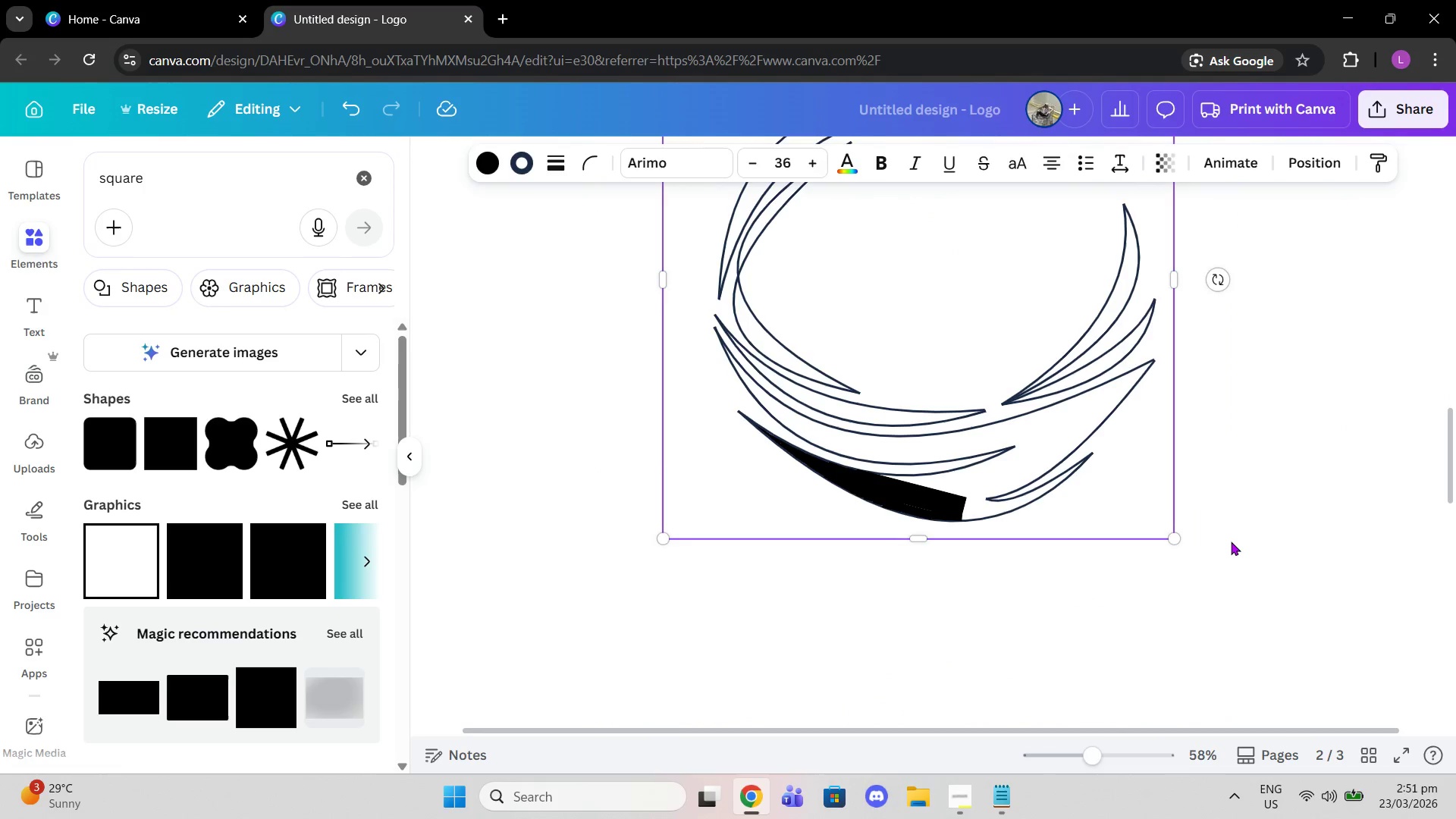 
left_click([1137, 482])
 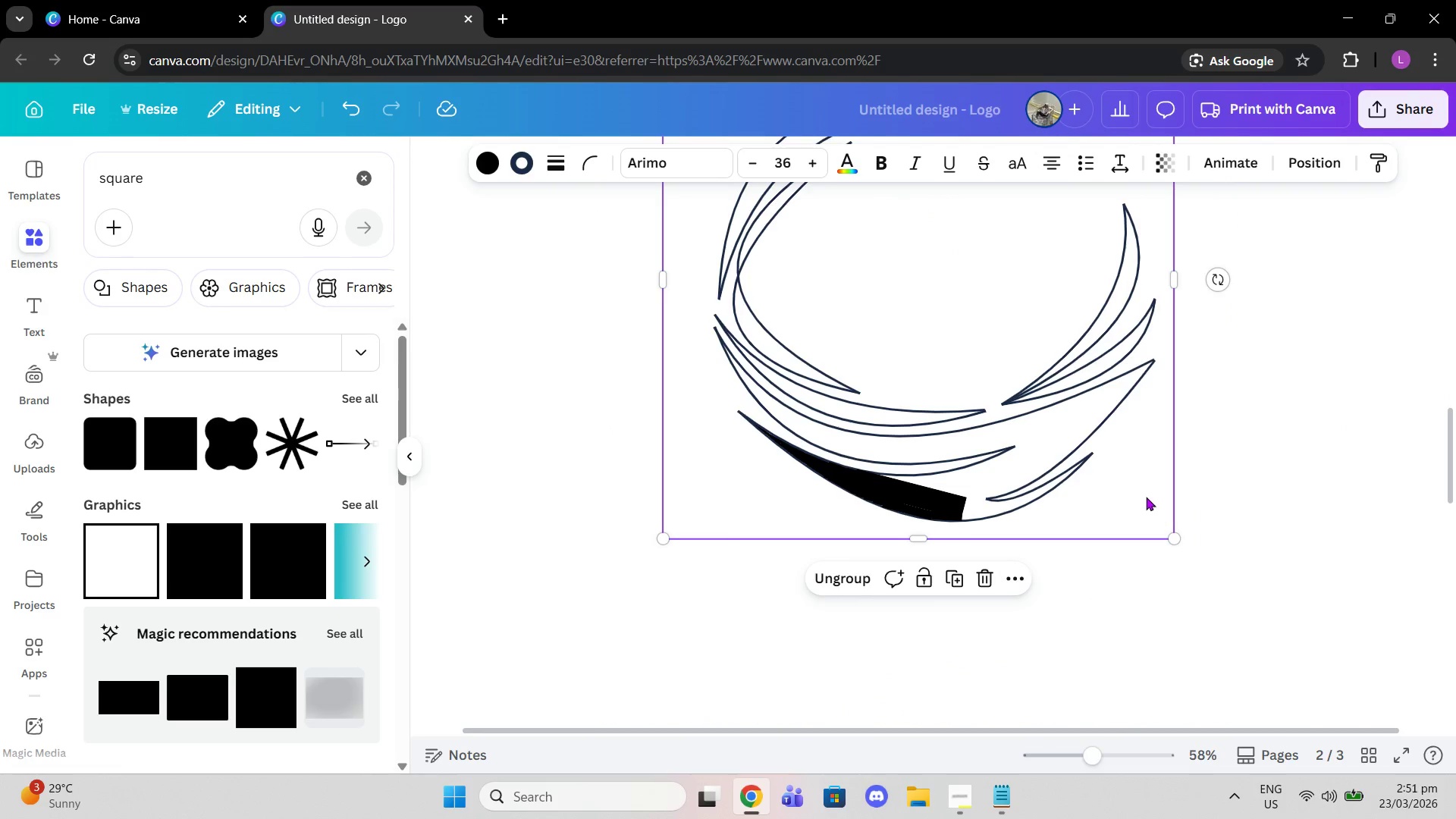 
scroll: coordinate [1145, 497], scroll_direction: up, amount: 2.0
 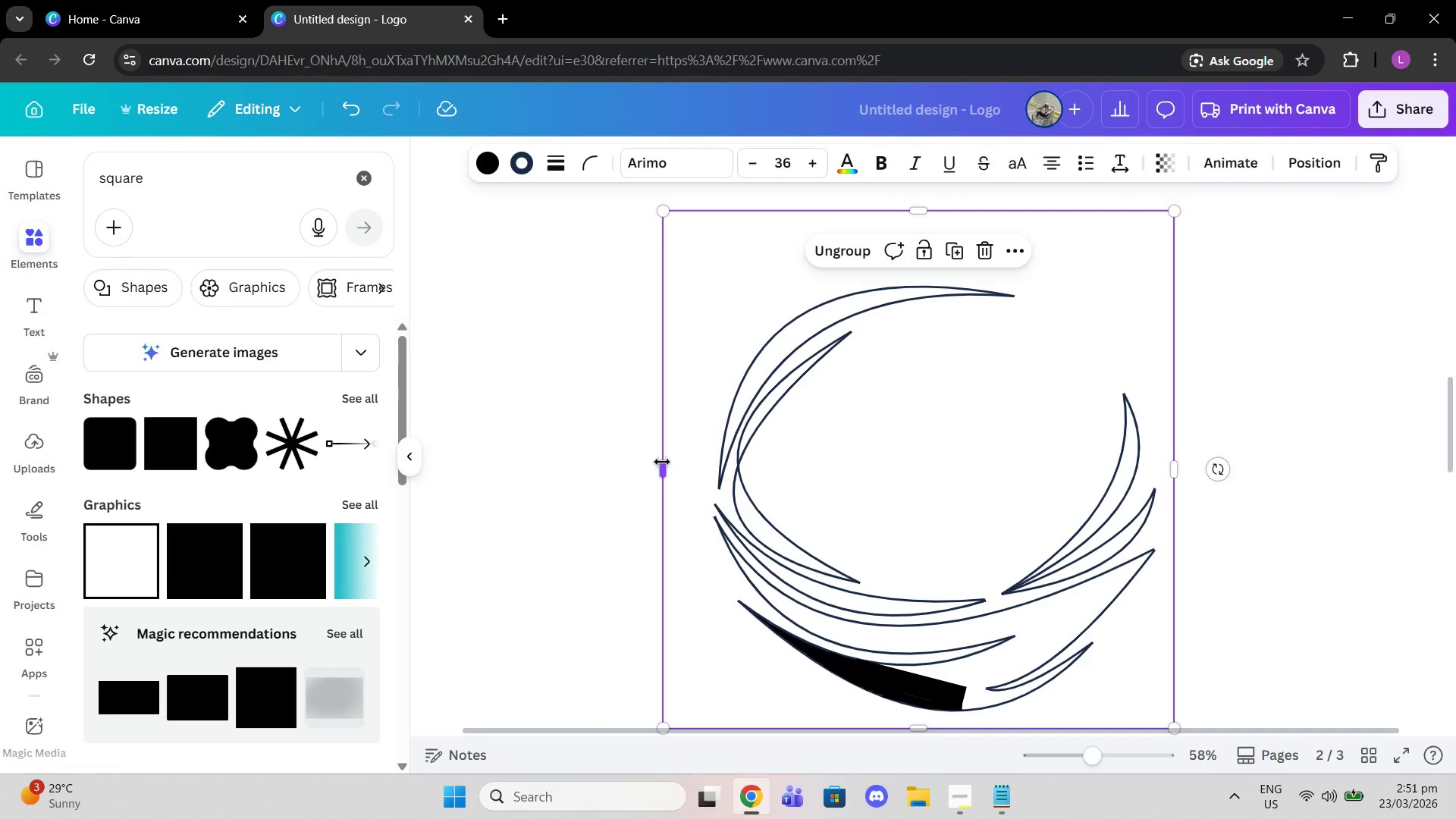 
left_click_drag(start_coordinate=[662, 462], to_coordinate=[641, 457])
 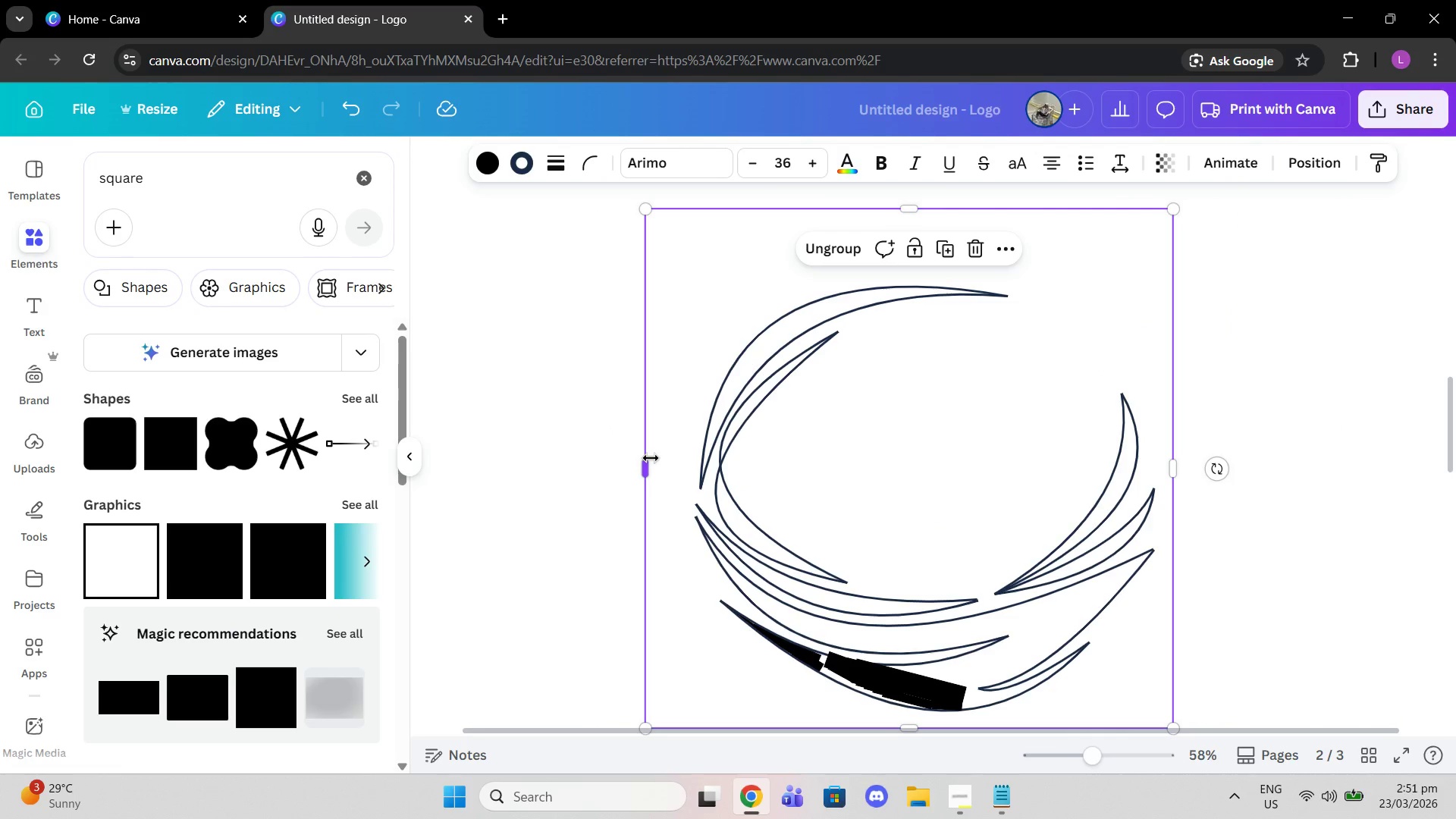 
key(Control+Z)
 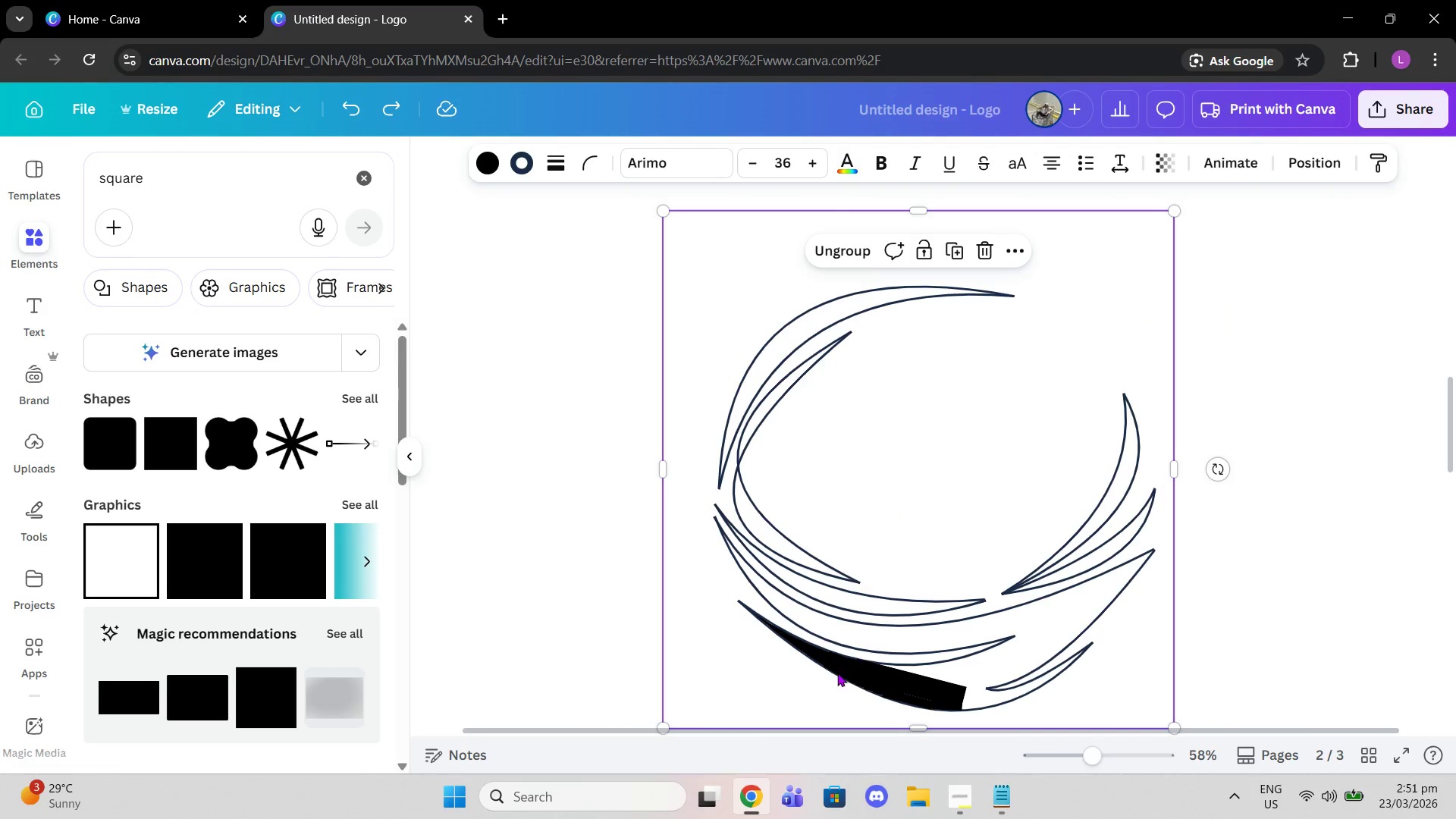 
left_click([837, 674])
 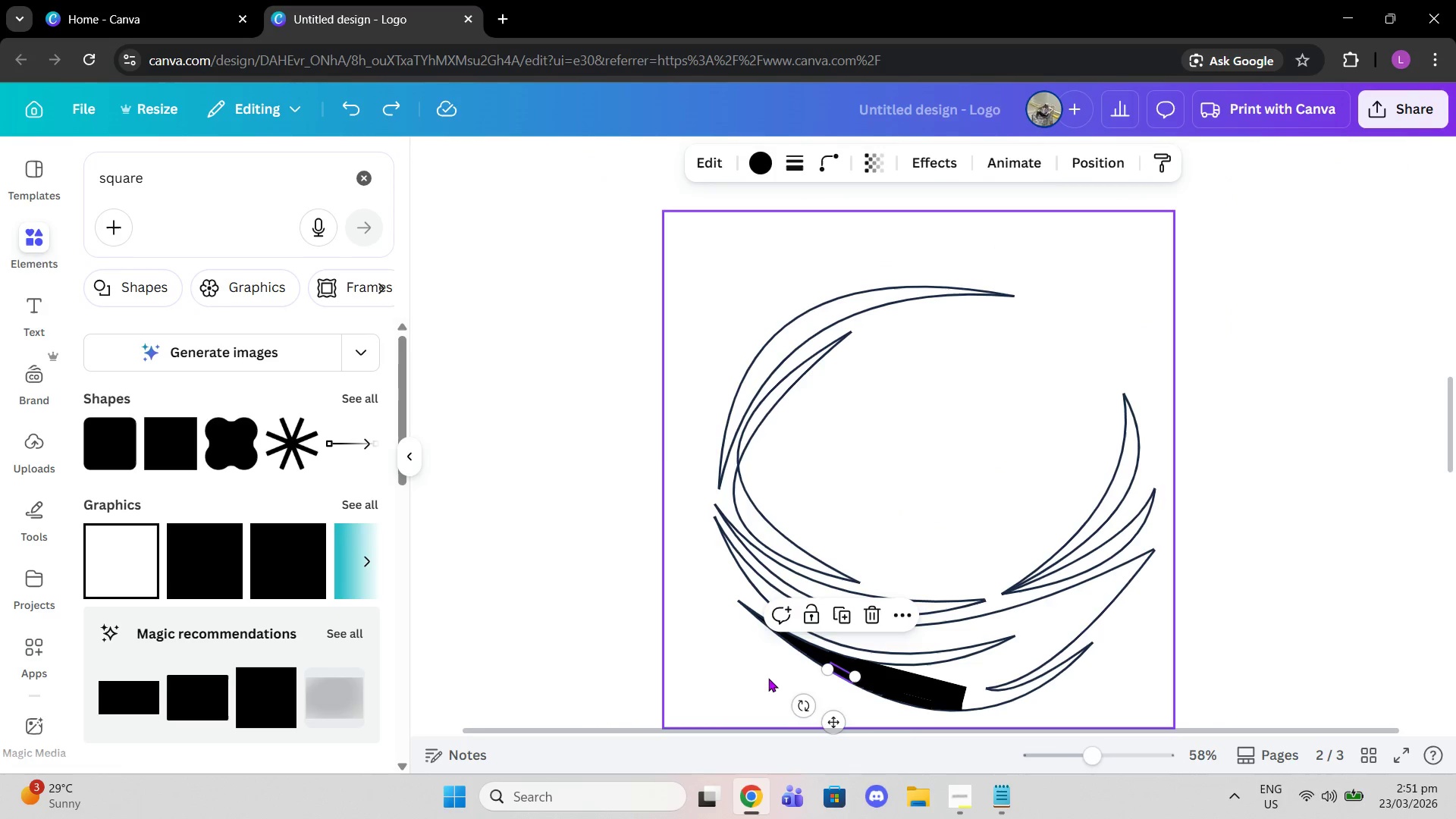 
left_click([764, 678])
 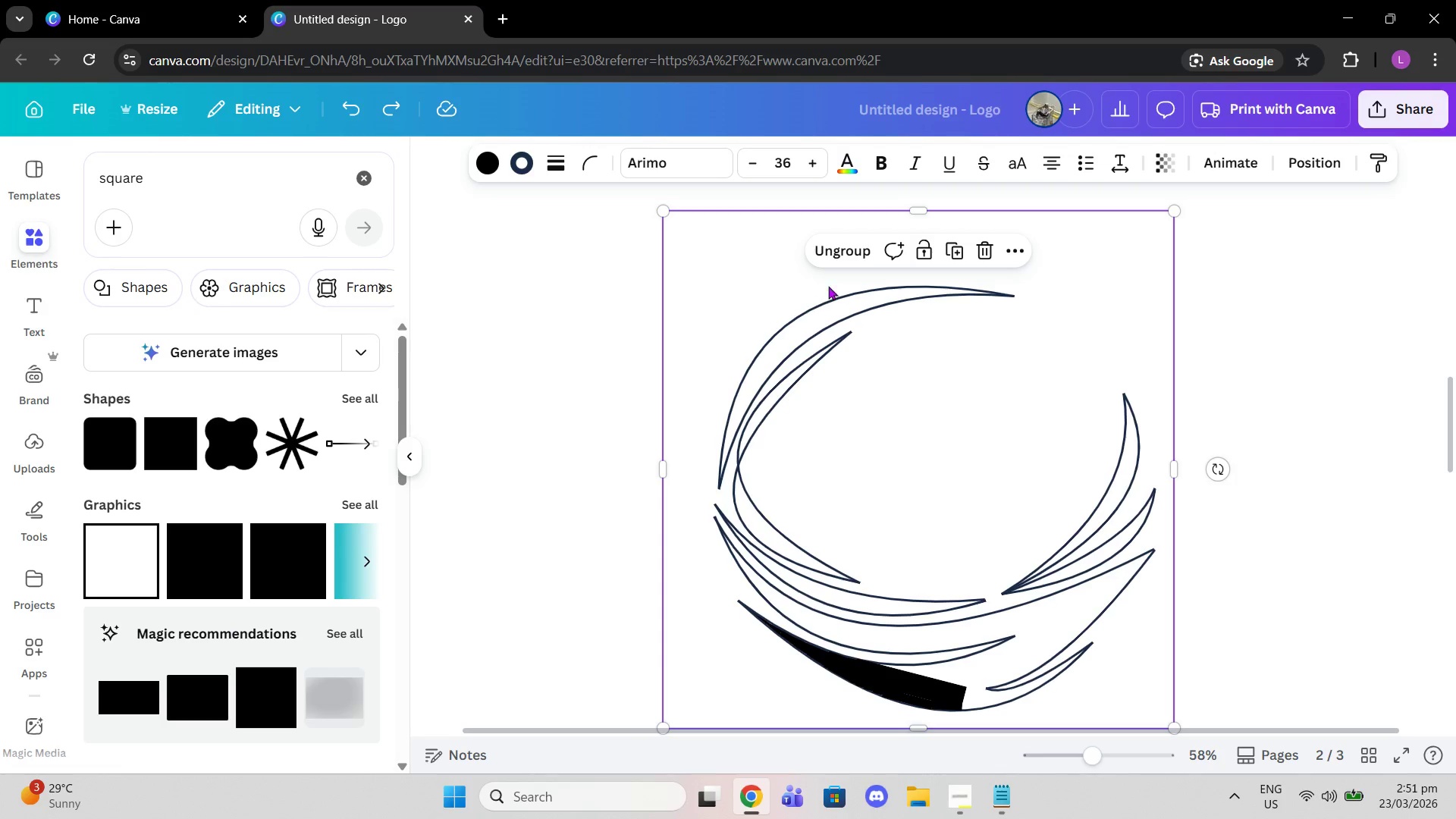 
scroll: coordinate [965, 582], scroll_direction: down, amount: 1.0
 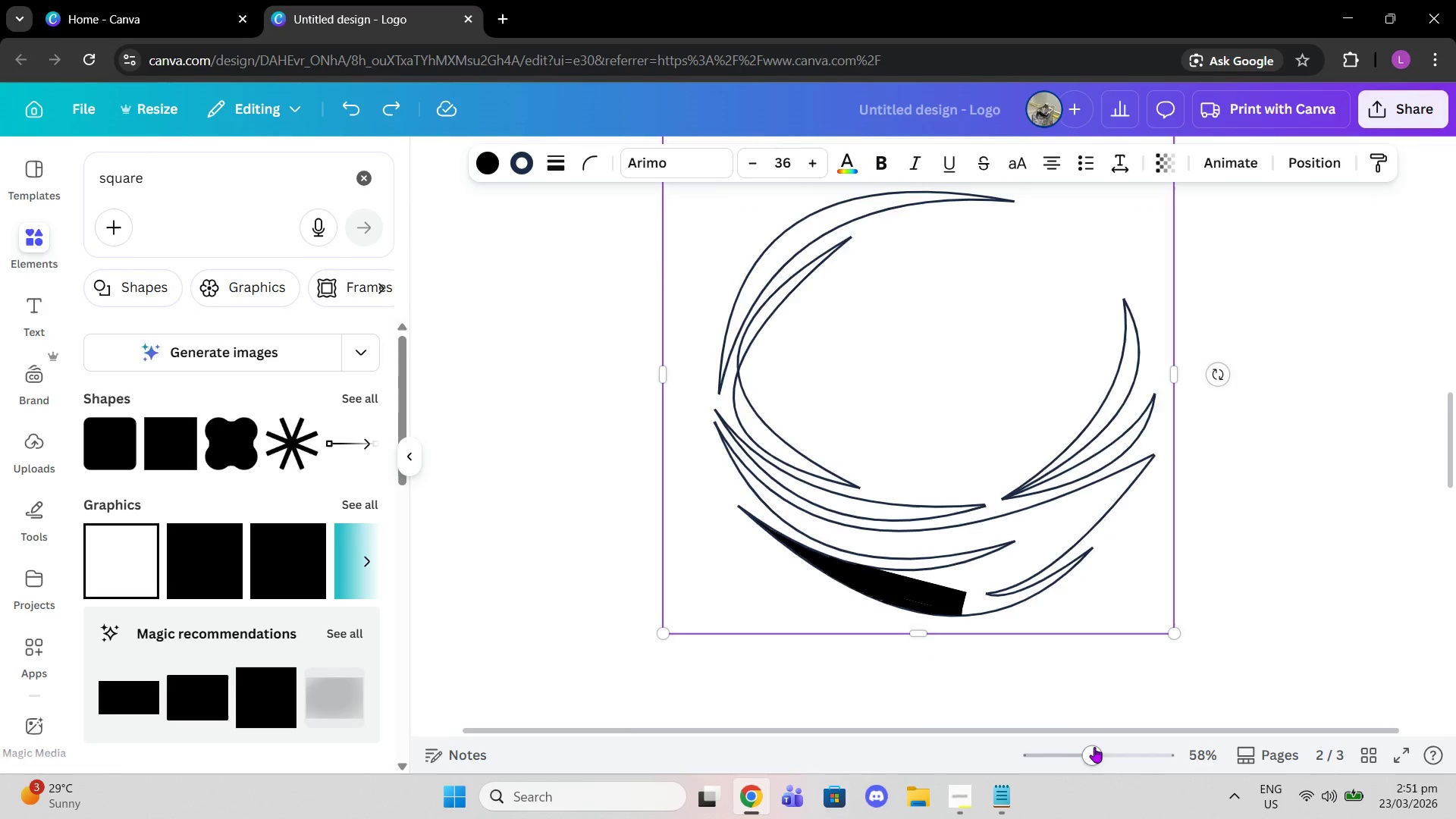 
left_click_drag(start_coordinate=[1102, 755], to_coordinate=[1129, 766])
 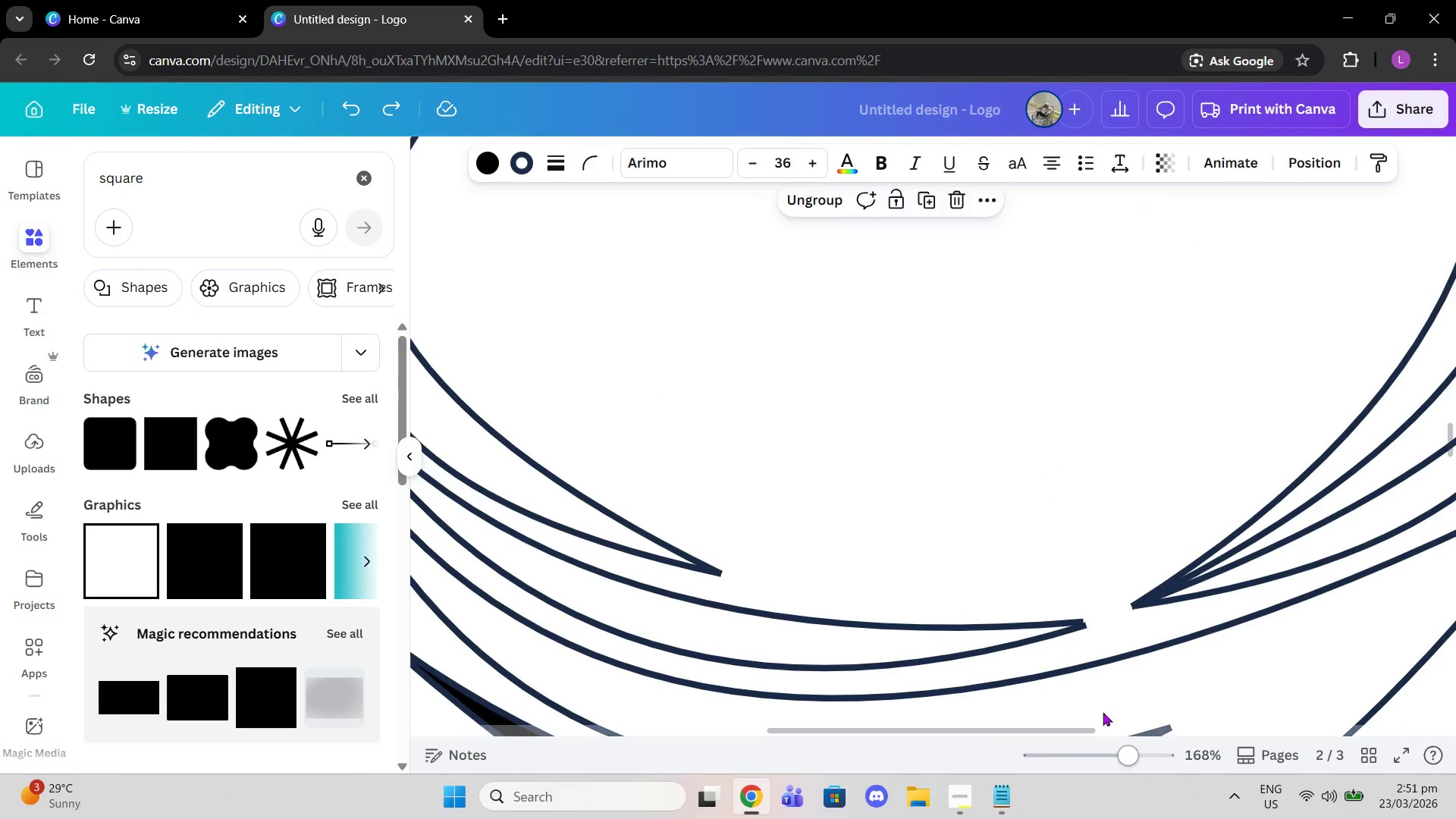 
scroll: coordinate [1100, 711], scroll_direction: down, amount: 3.0
 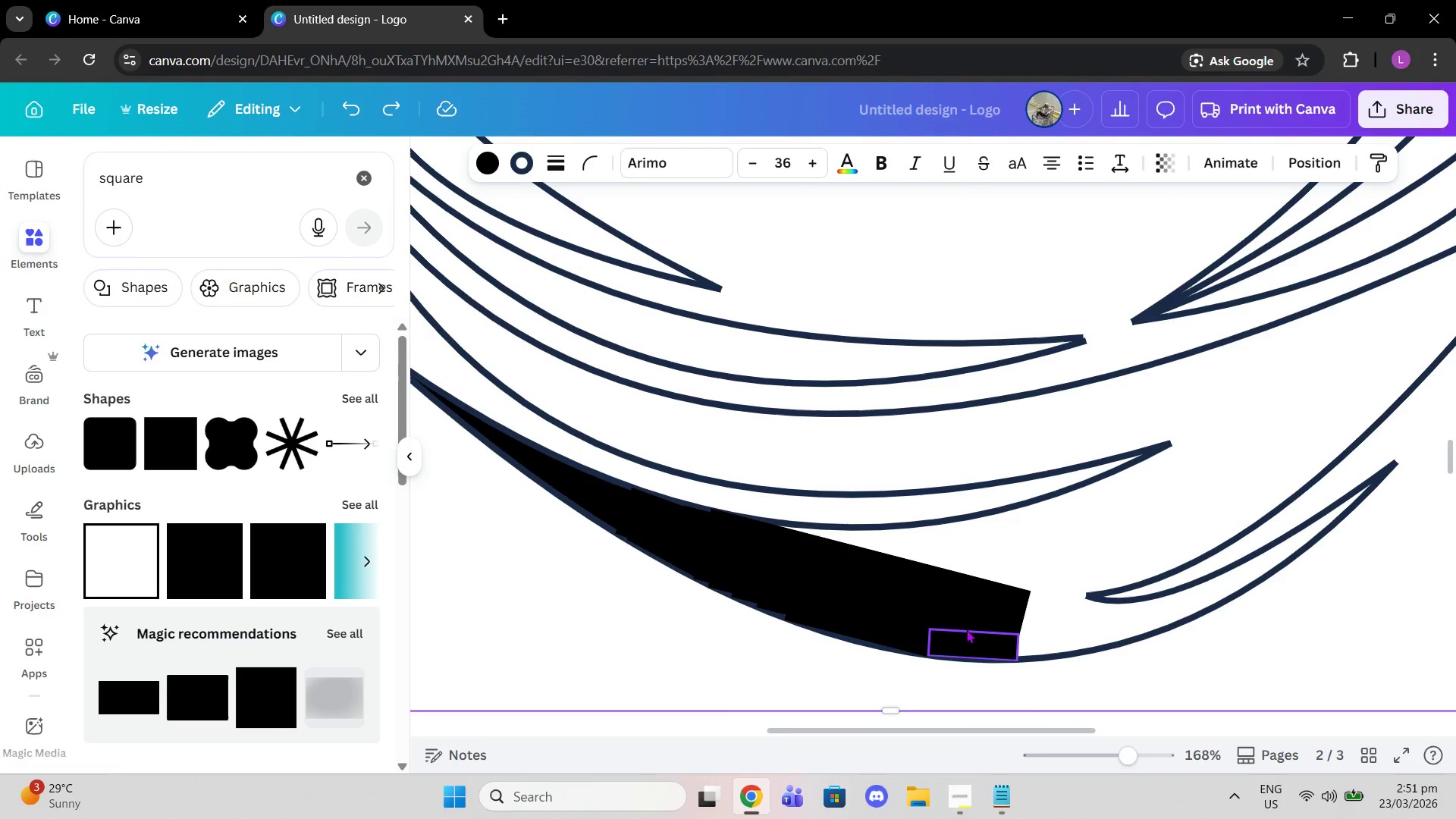 
left_click([962, 626])
 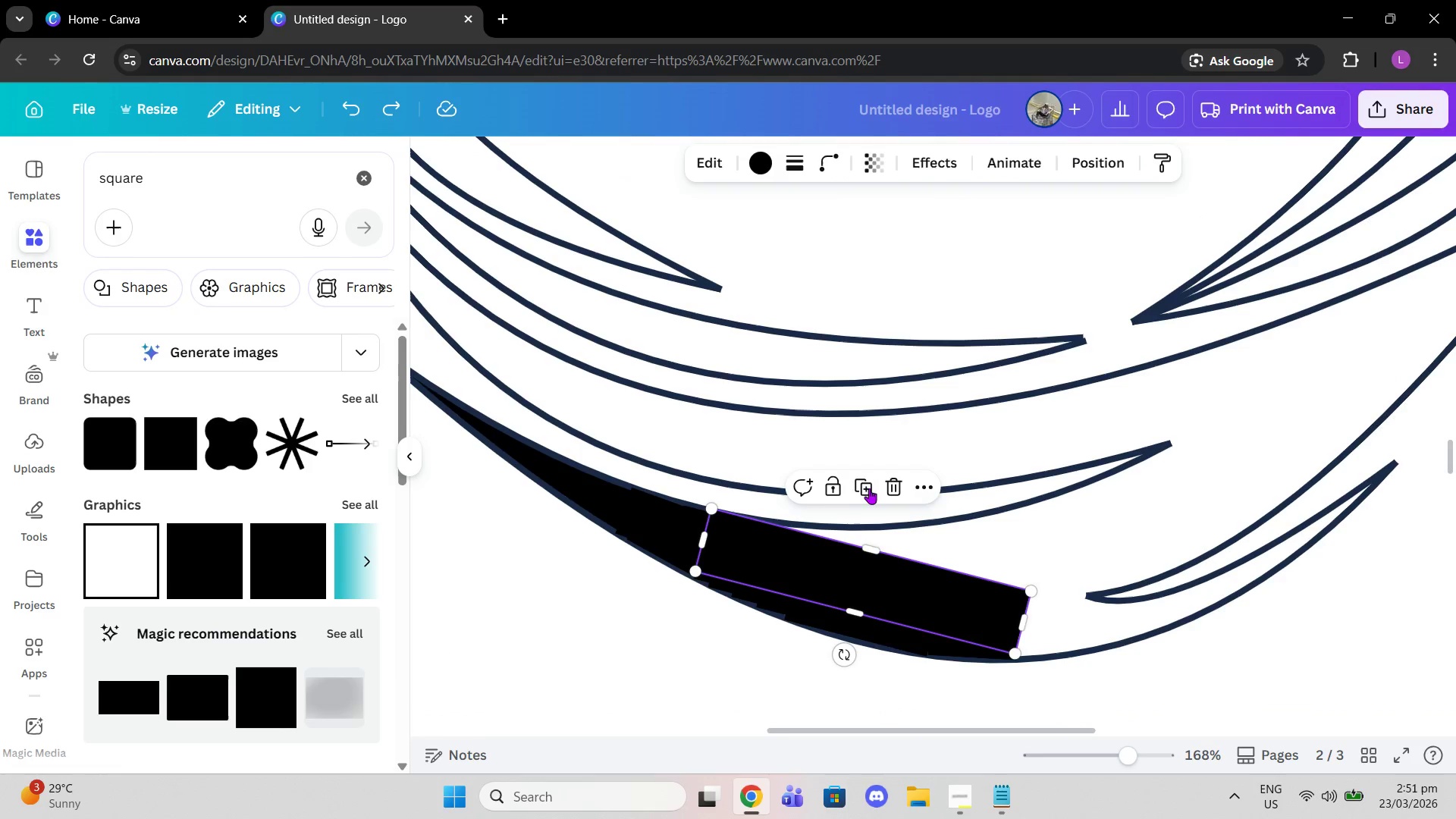 
left_click([864, 485])
 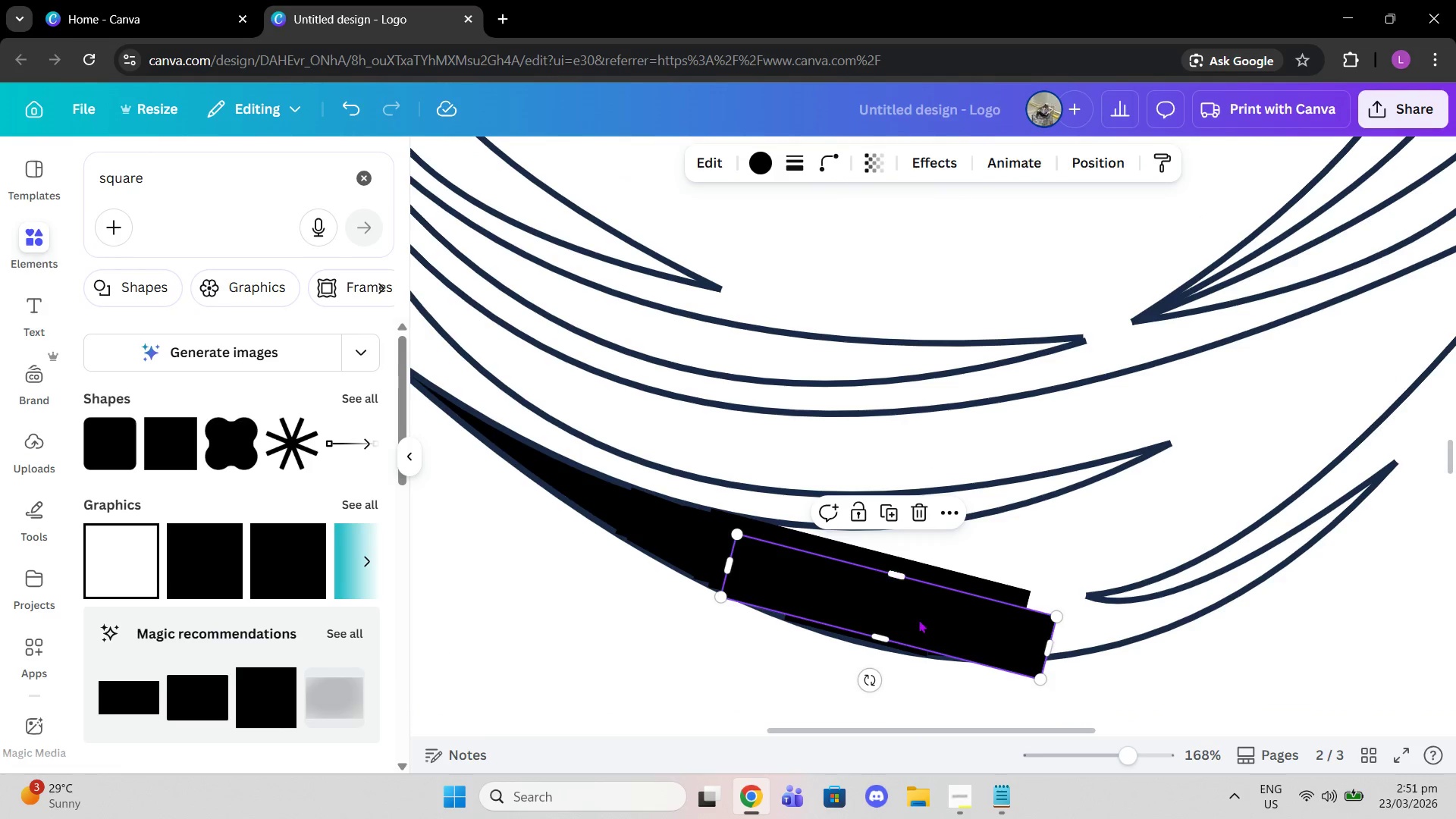 
left_click_drag(start_coordinate=[918, 620], to_coordinate=[945, 604])
 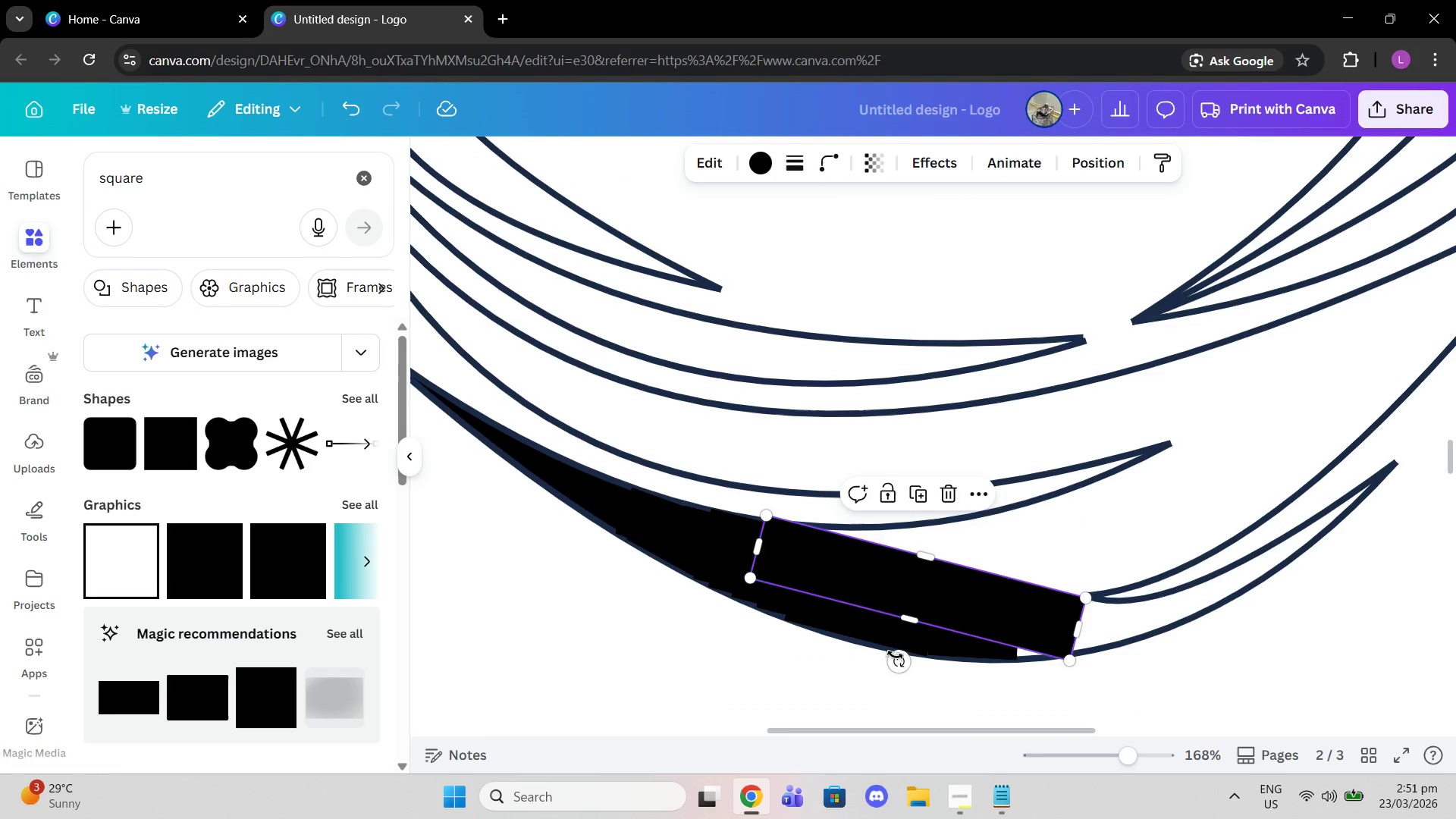 
left_click_drag(start_coordinate=[900, 657], to_coordinate=[924, 662])
 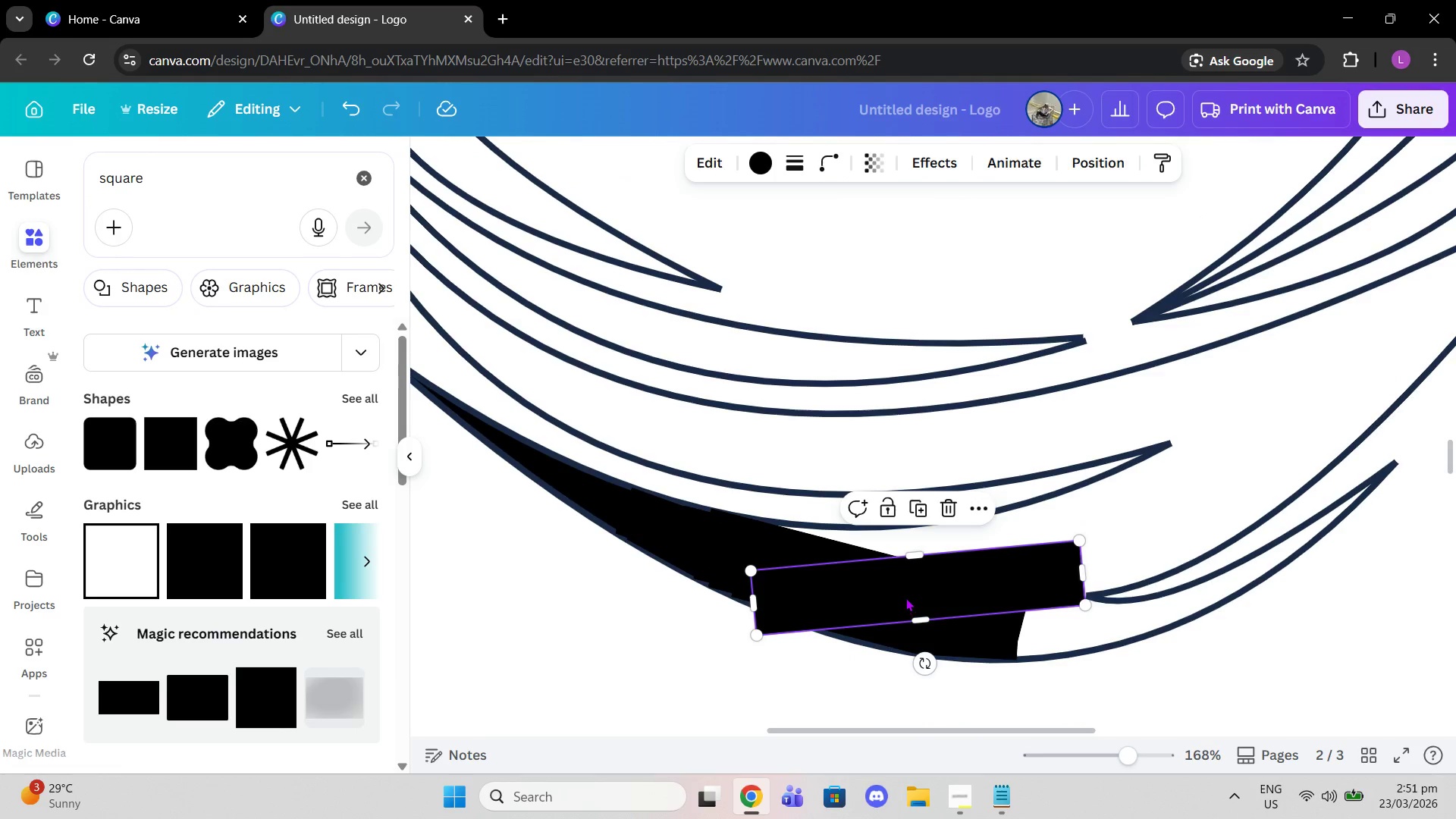 
left_click_drag(start_coordinate=[905, 598], to_coordinate=[935, 566])
 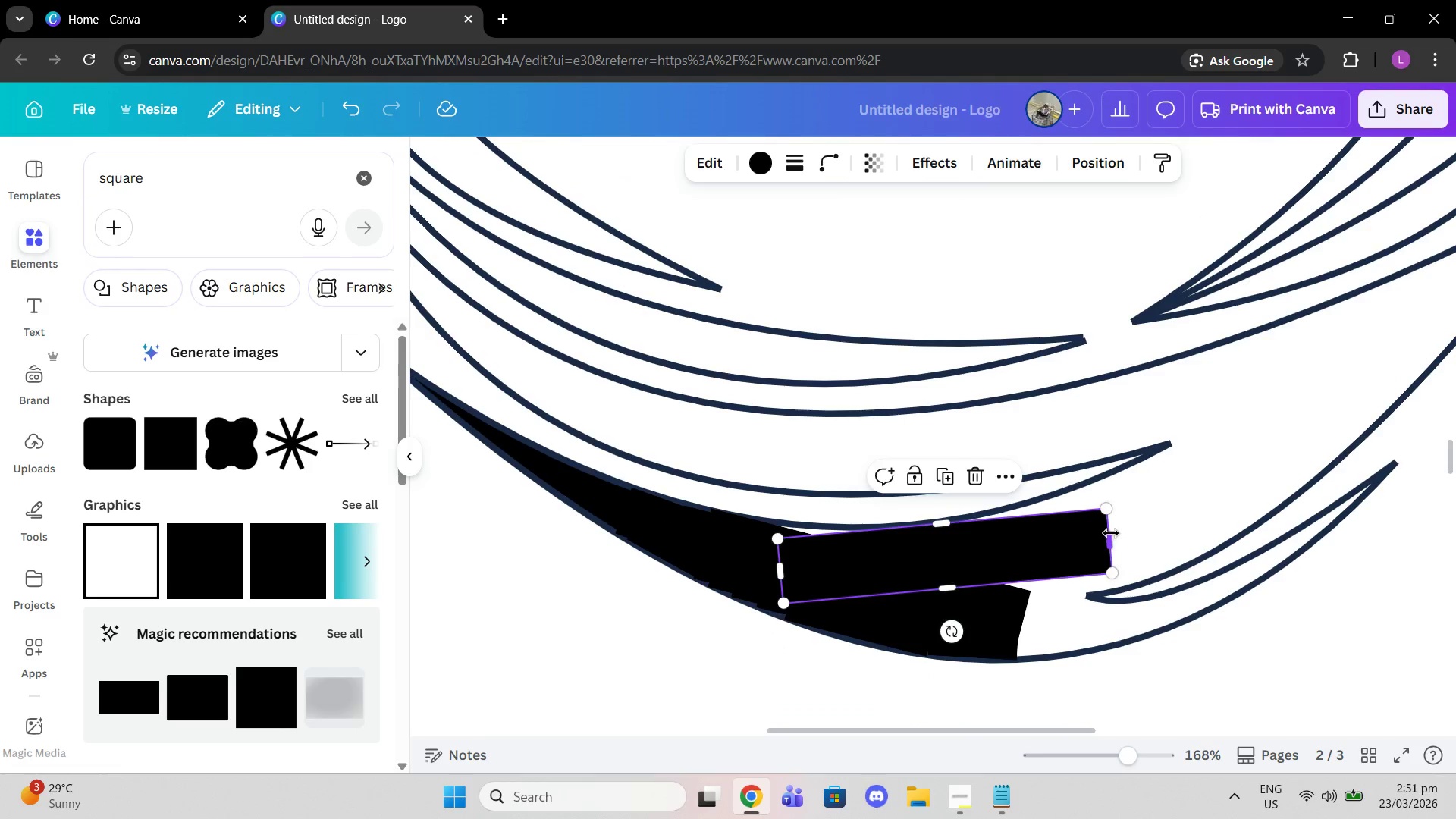 
left_click_drag(start_coordinate=[1110, 533], to_coordinate=[1178, 484])
 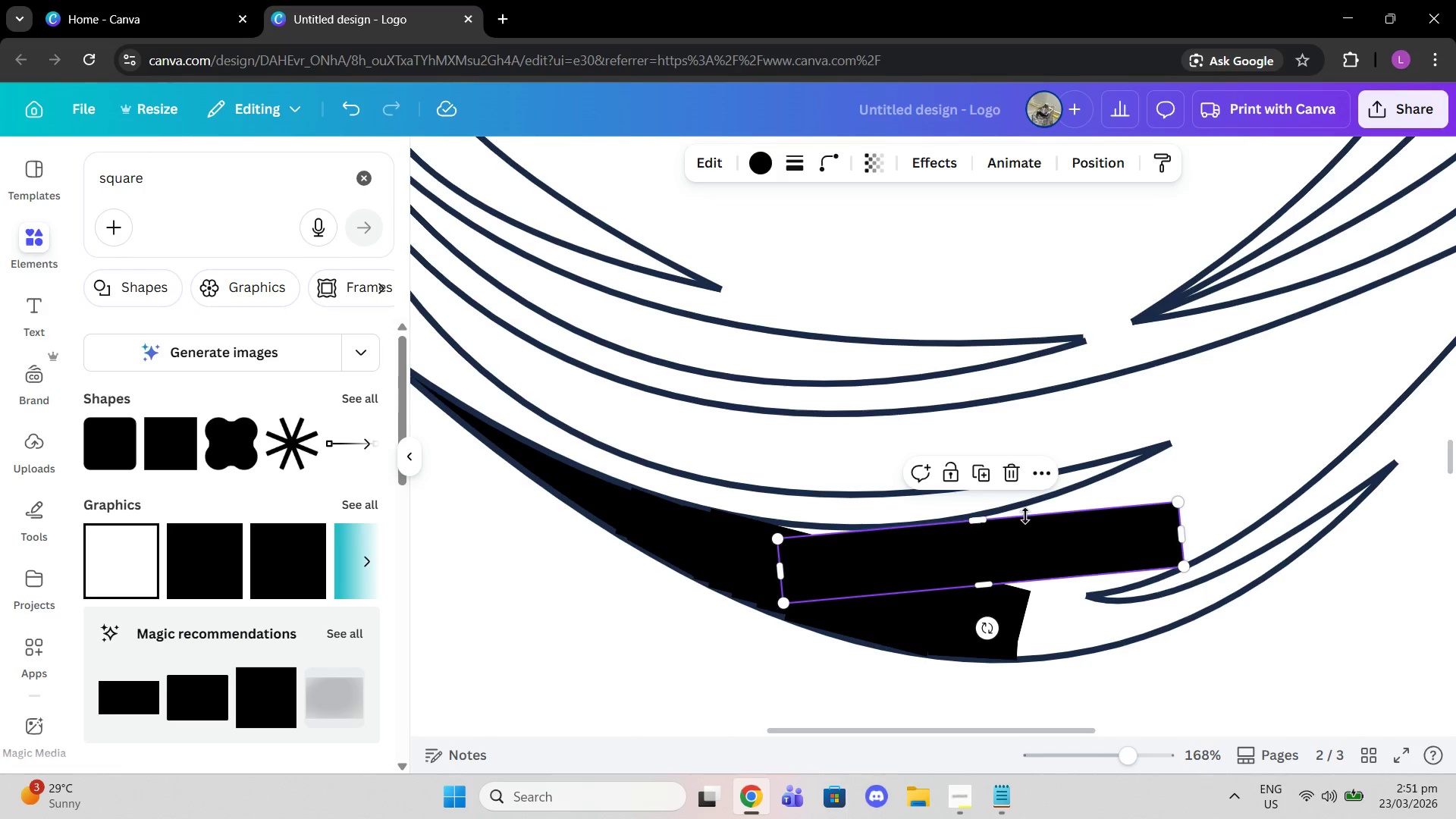 
left_click([984, 479])
 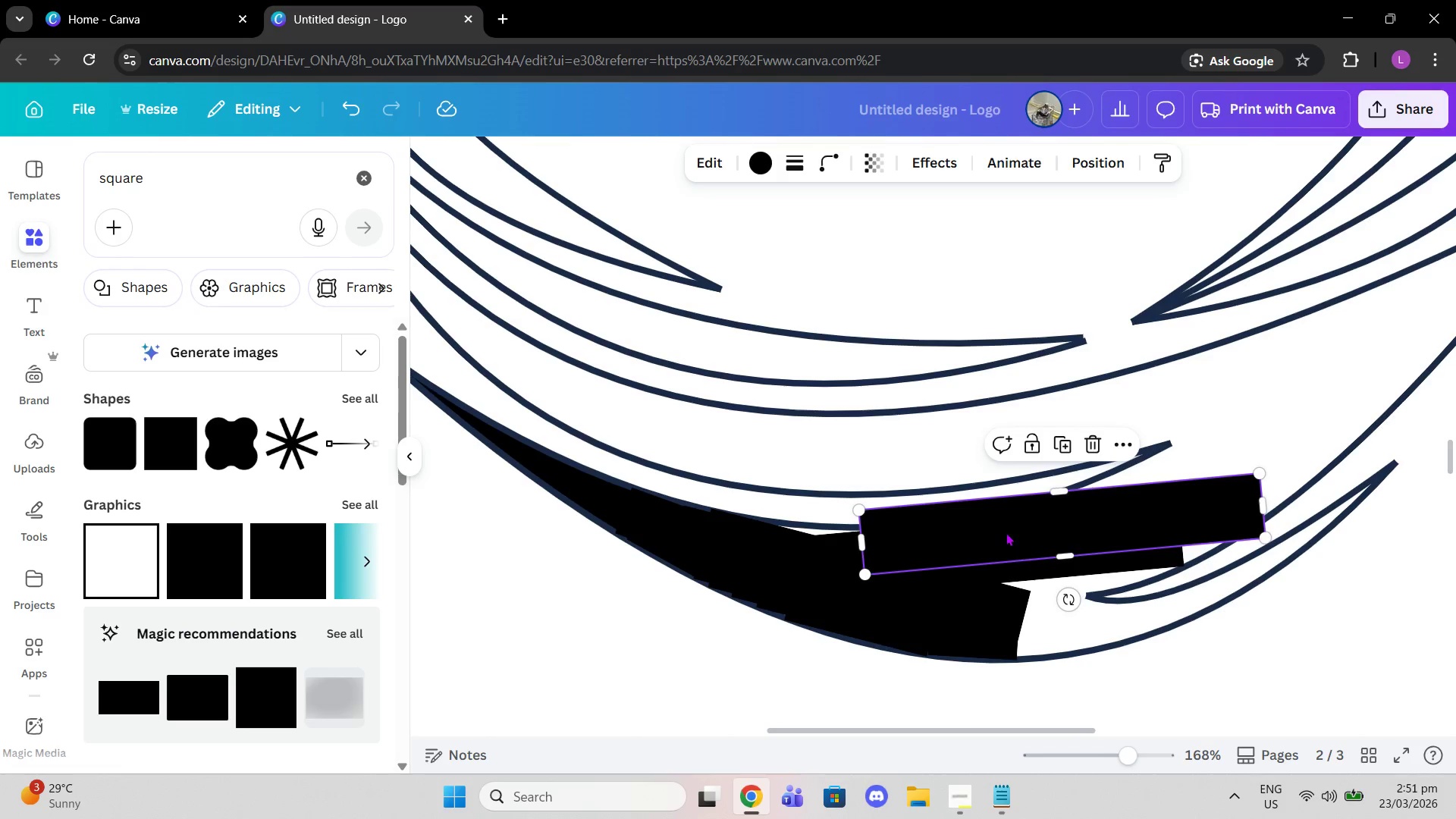 
left_click_drag(start_coordinate=[1006, 531], to_coordinate=[865, 551])
 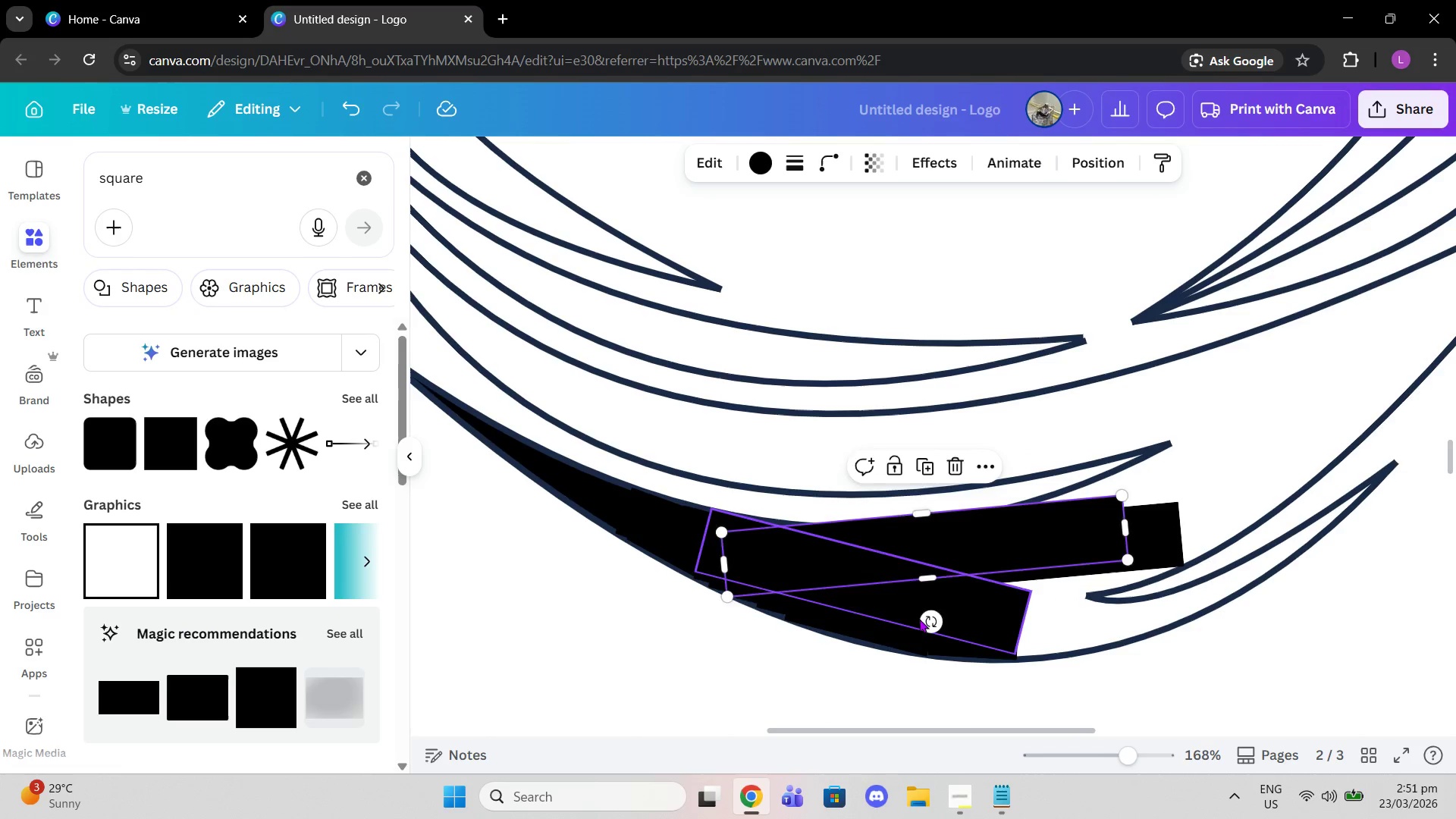 
left_click_drag(start_coordinate=[919, 619], to_coordinate=[893, 613])
 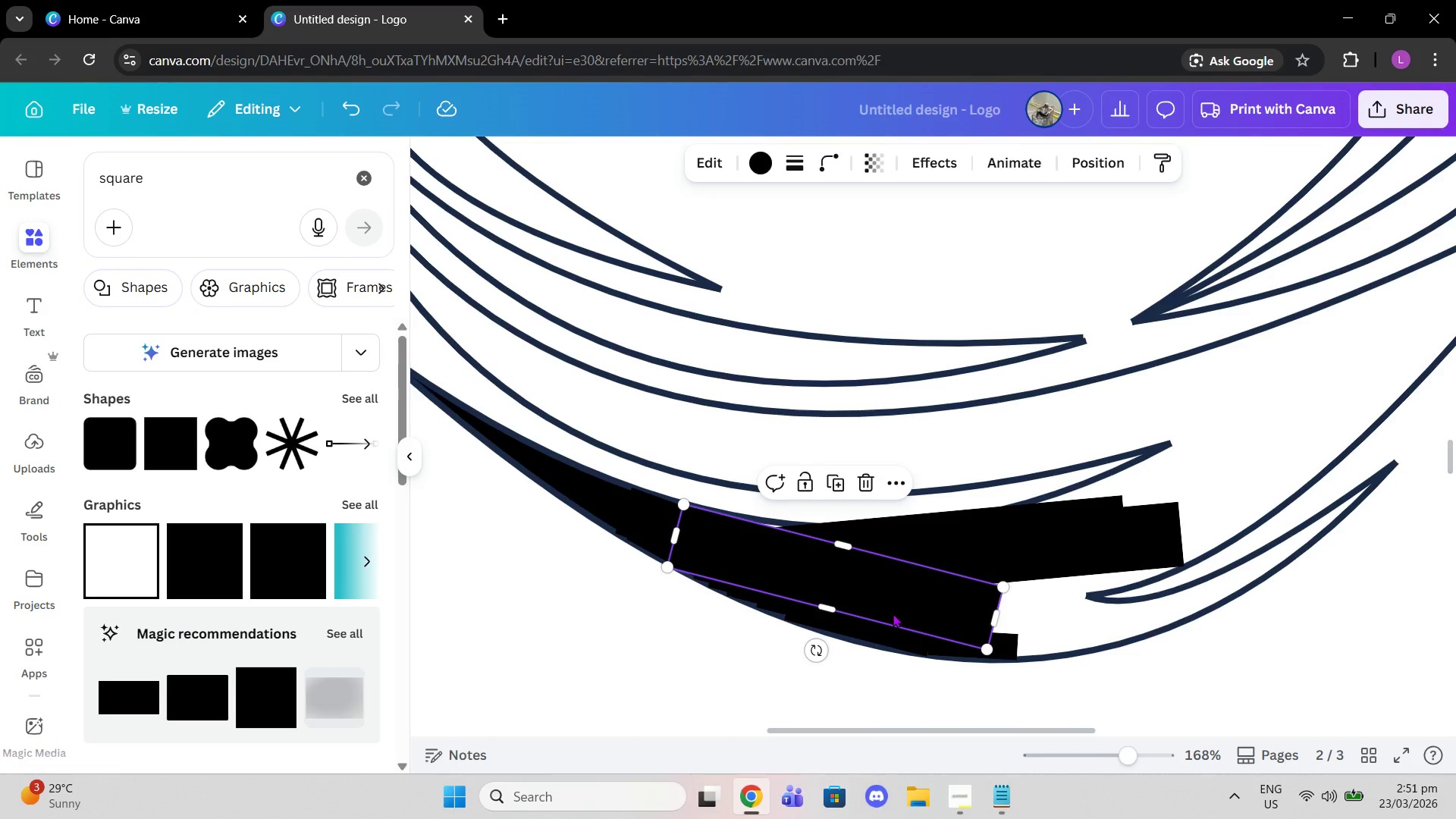 
key(Control+ControlLeft)
 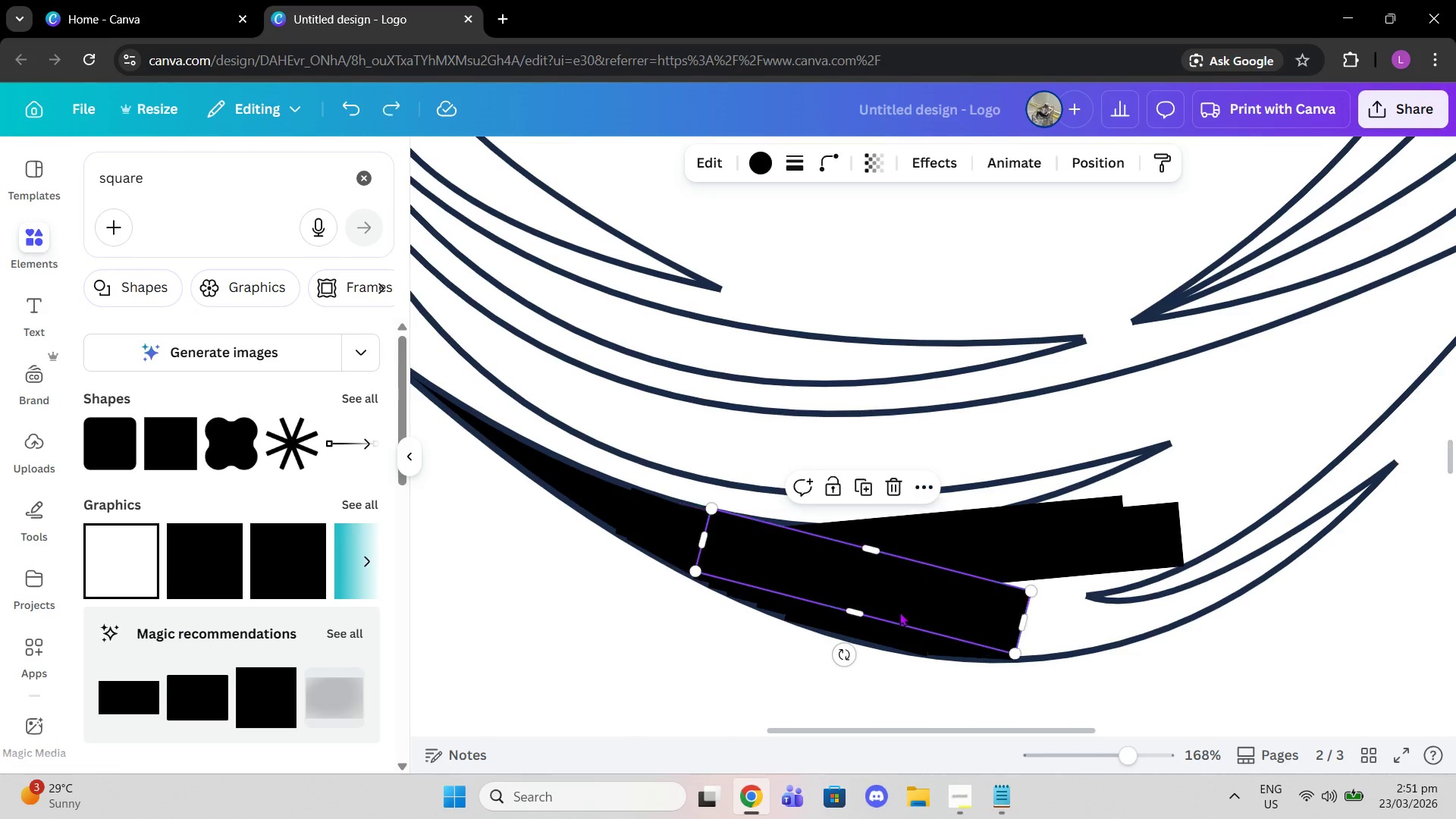 
key(Control+Z)
 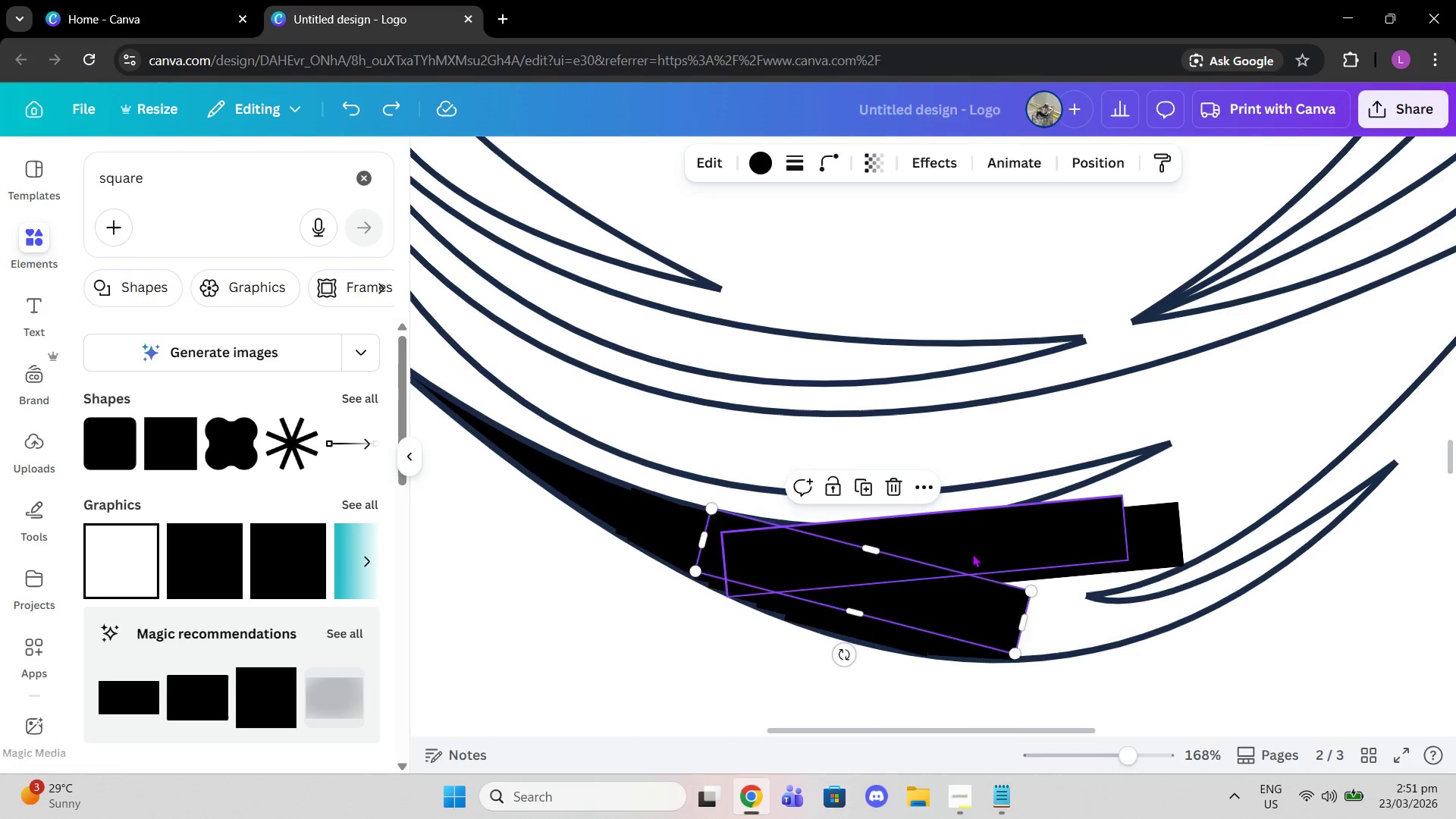 
left_click([972, 554])
 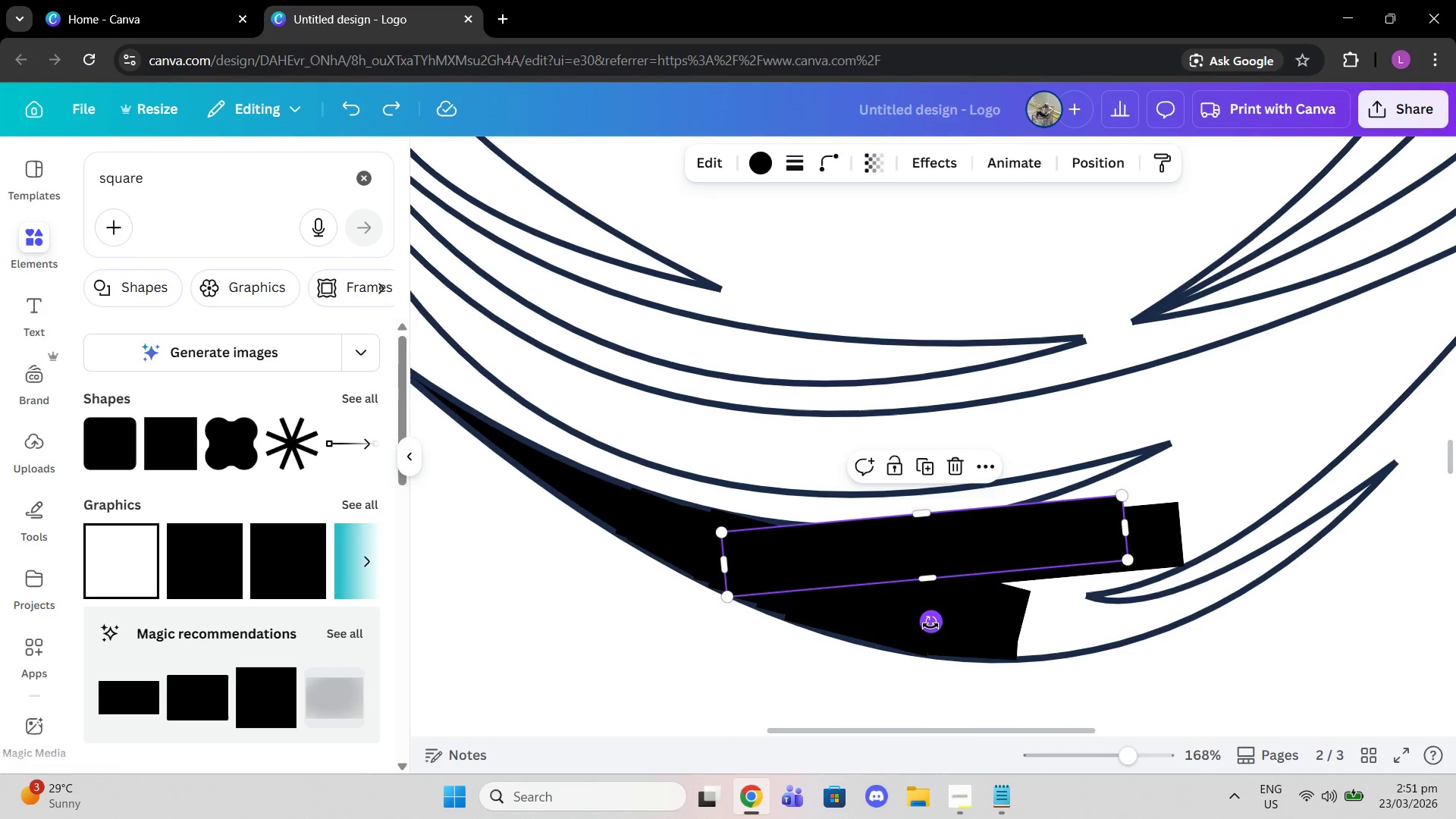 
left_click_drag(start_coordinate=[930, 626], to_coordinate=[921, 625])
 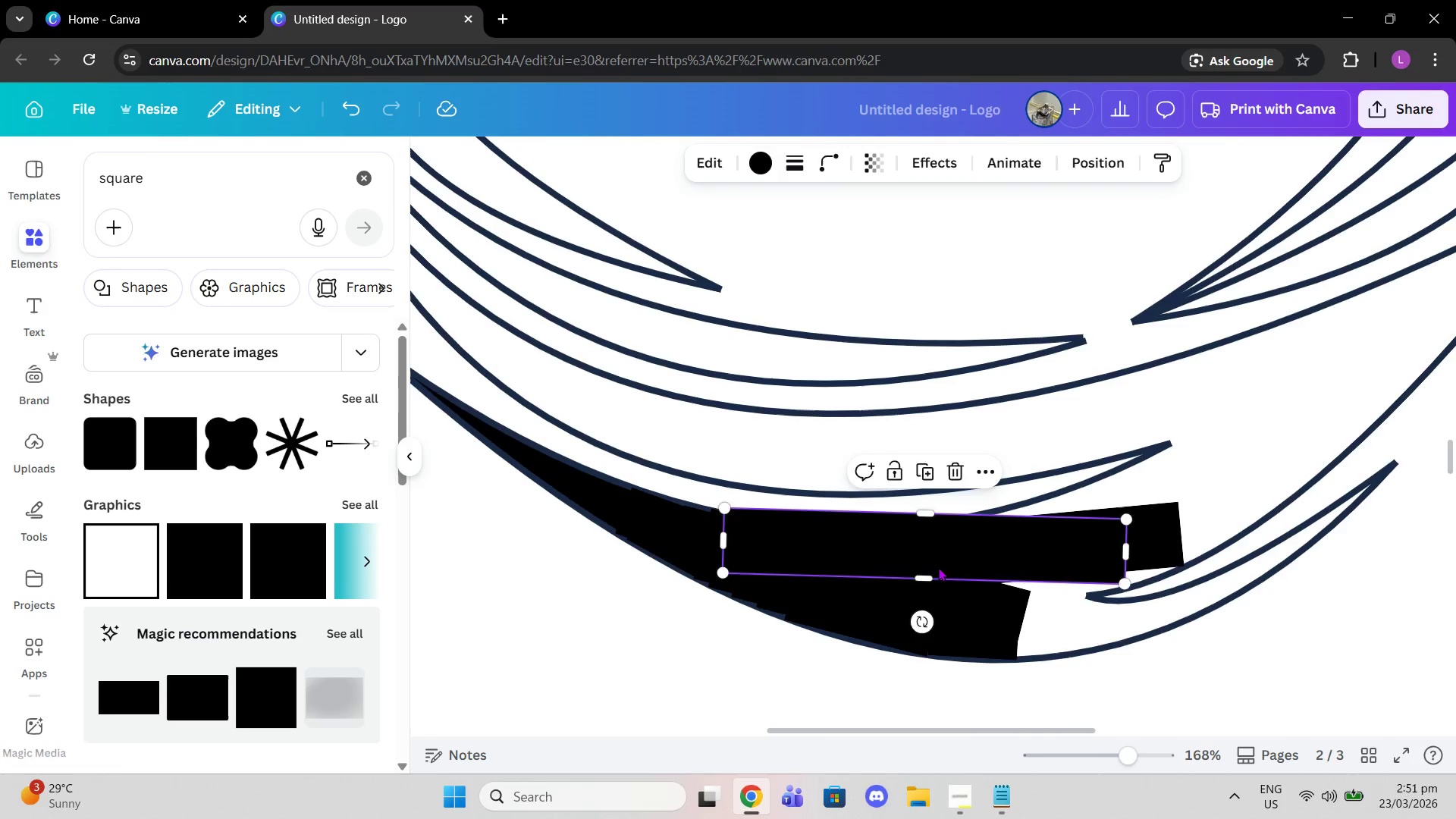 
left_click_drag(start_coordinate=[943, 552], to_coordinate=[927, 569])
 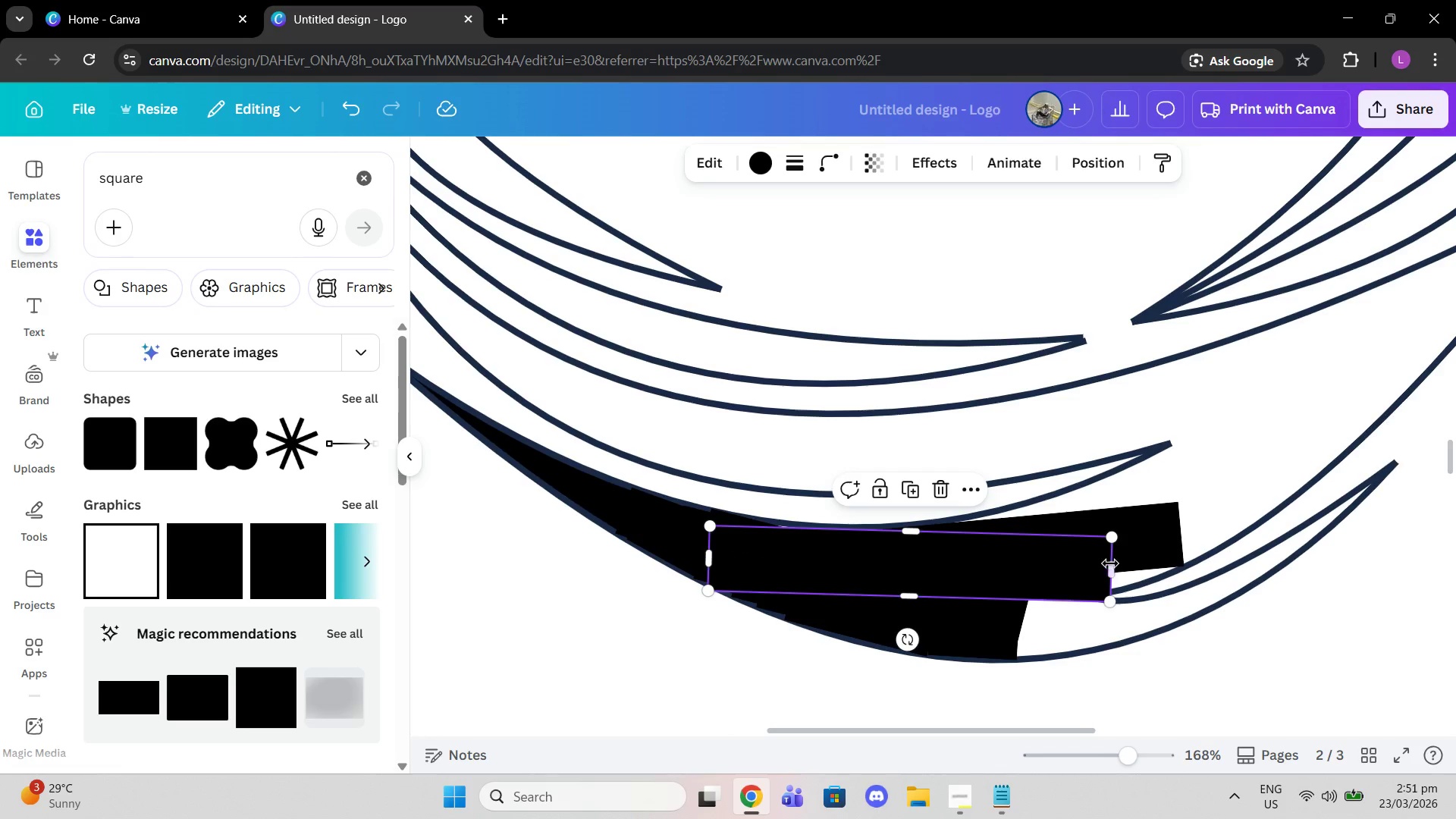 
left_click_drag(start_coordinate=[1112, 566], to_coordinate=[907, 557])
 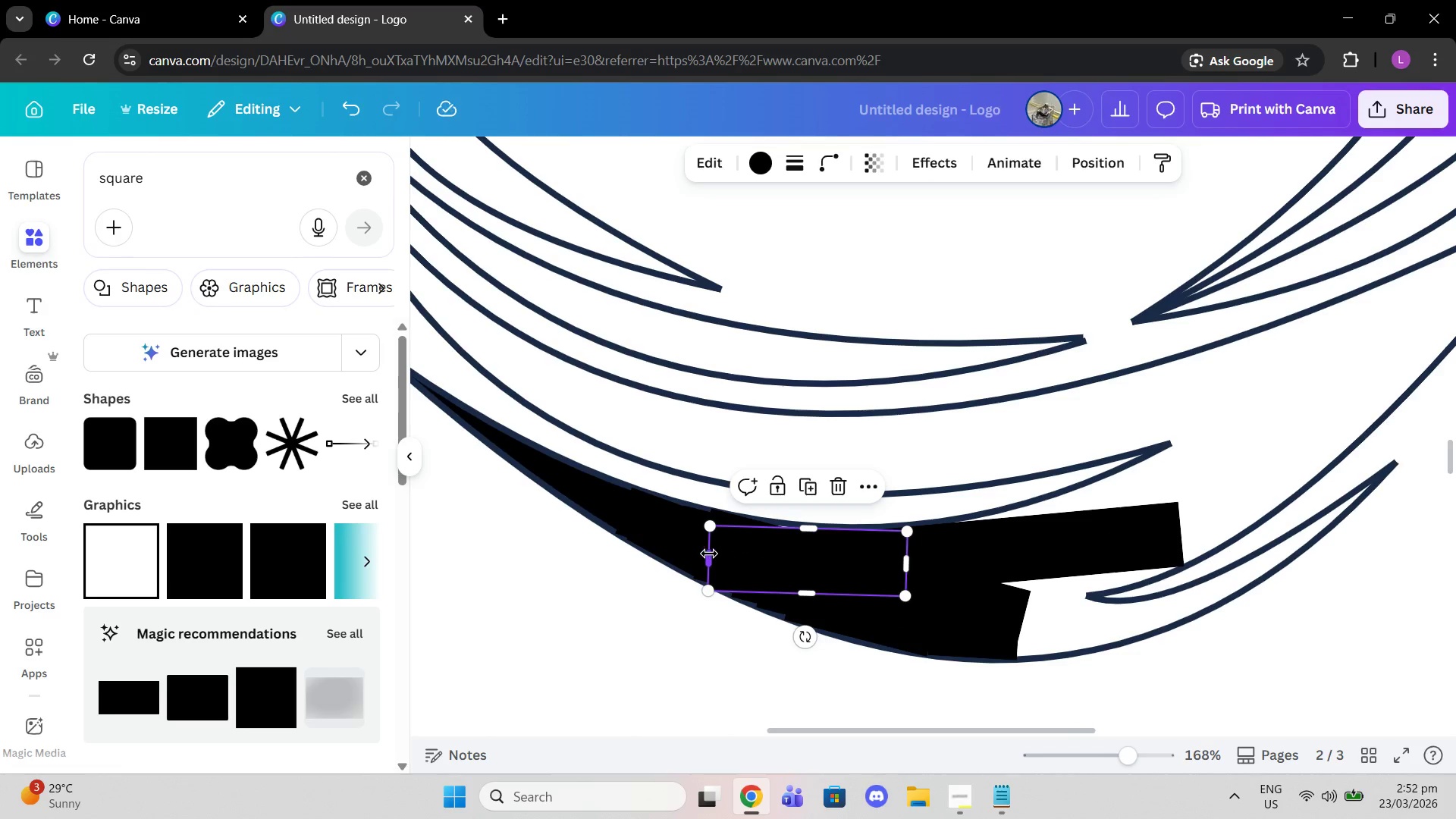 
left_click_drag(start_coordinate=[709, 554], to_coordinate=[774, 556])
 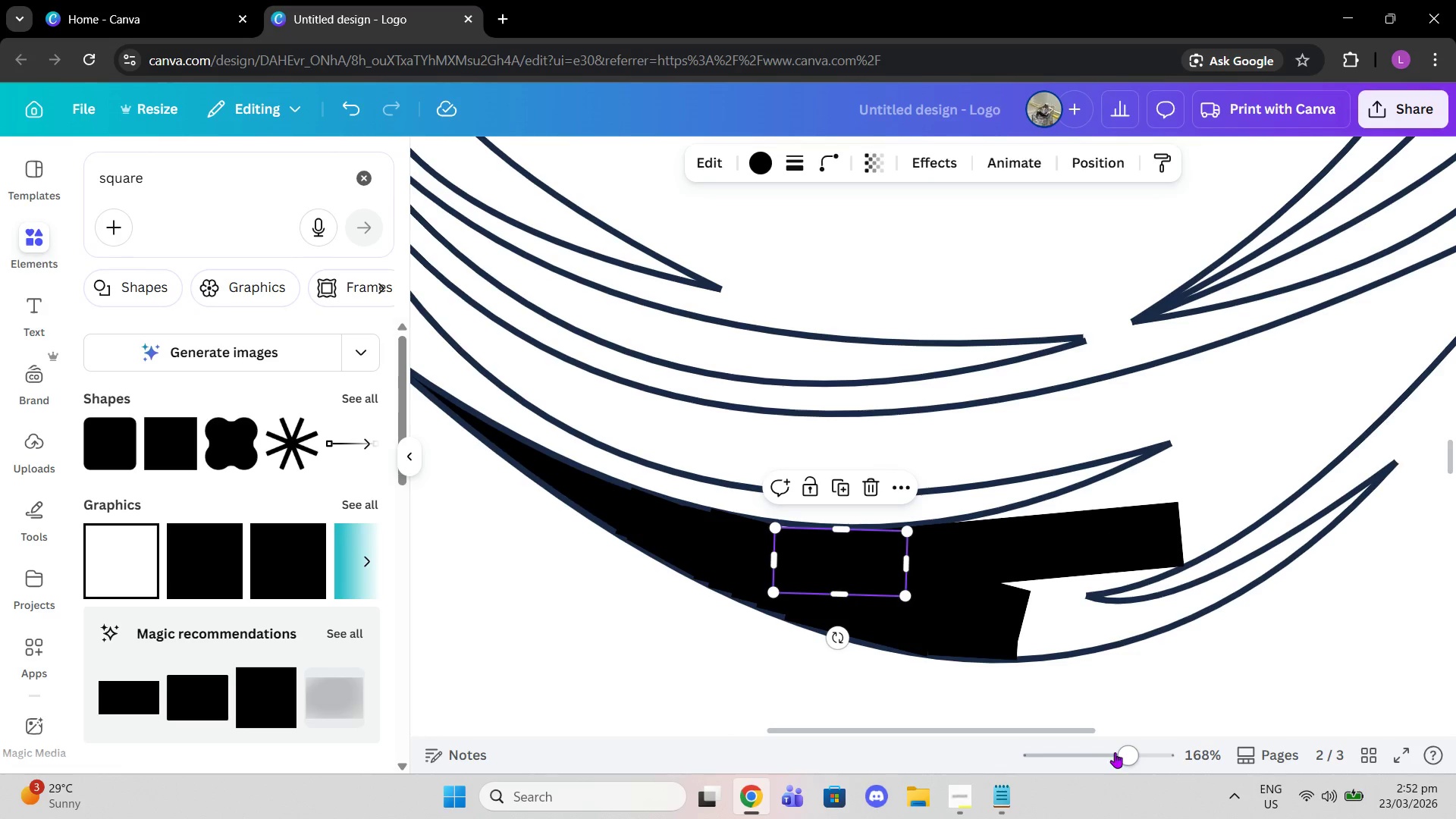 
left_click_drag(start_coordinate=[1127, 757], to_coordinate=[1172, 765])
 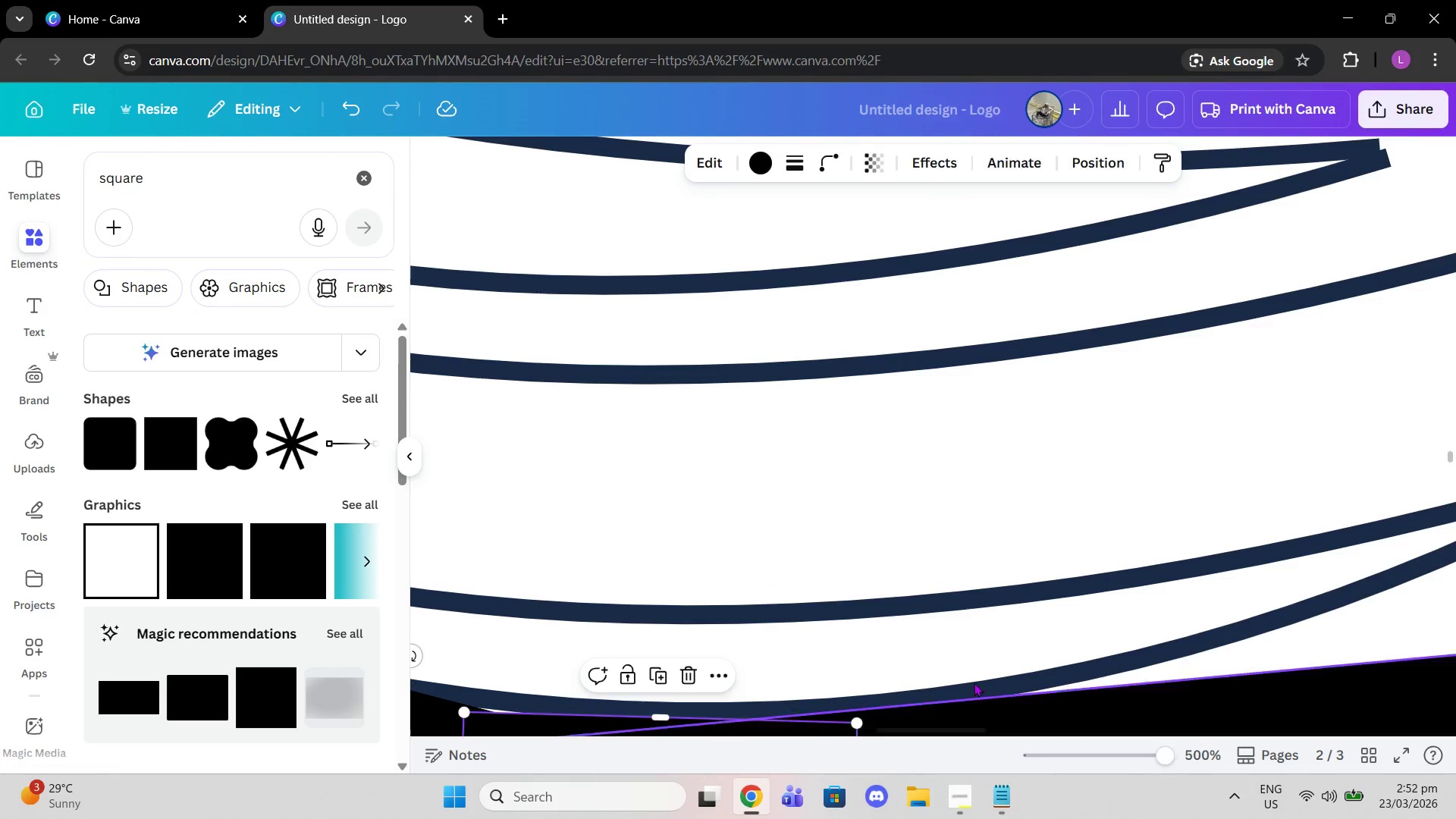 
scroll: coordinate [971, 682], scroll_direction: down, amount: 2.0
 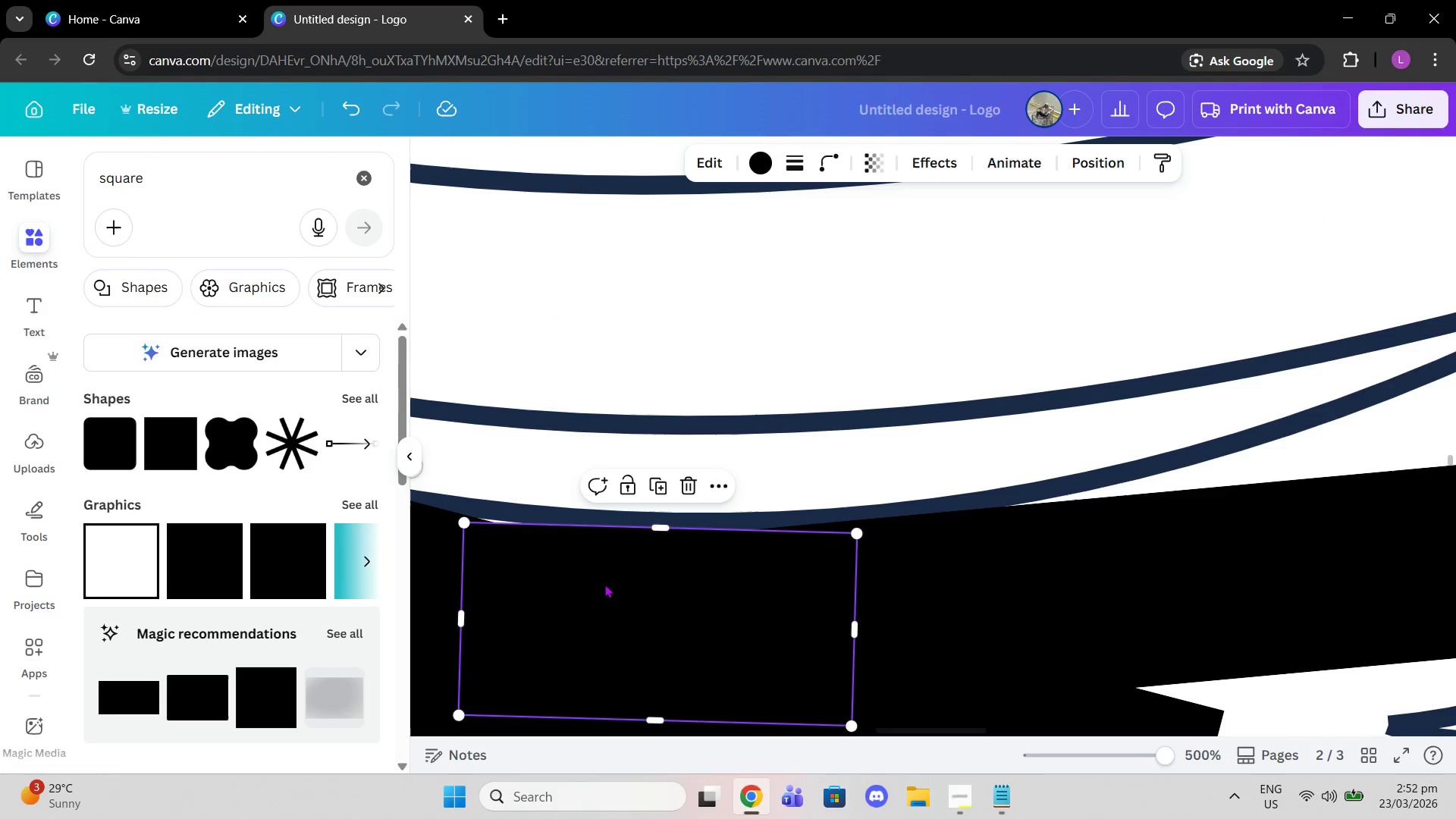 
left_click_drag(start_coordinate=[606, 588], to_coordinate=[579, 579])
 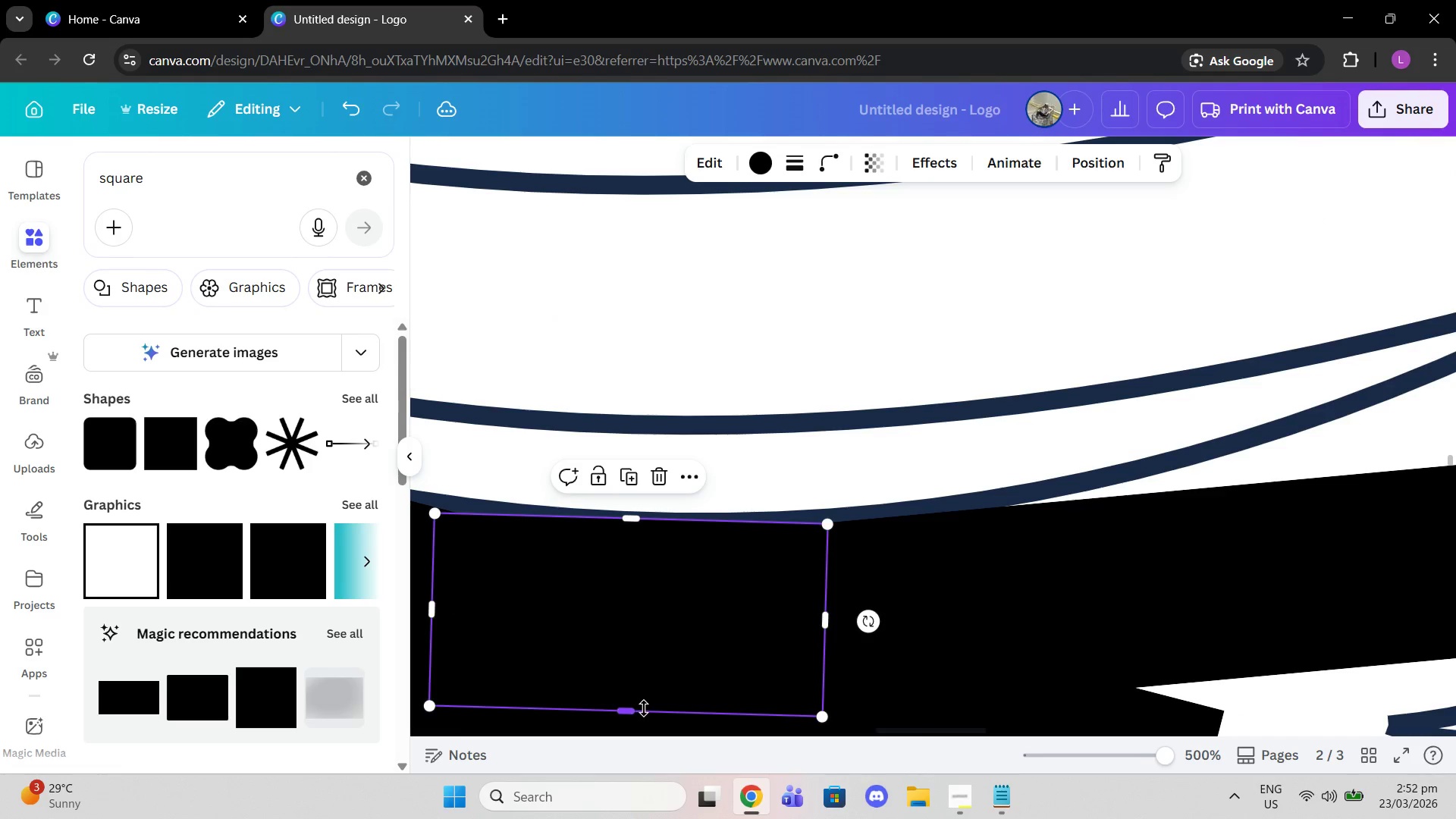 
left_click_drag(start_coordinate=[644, 708], to_coordinate=[669, 552])
 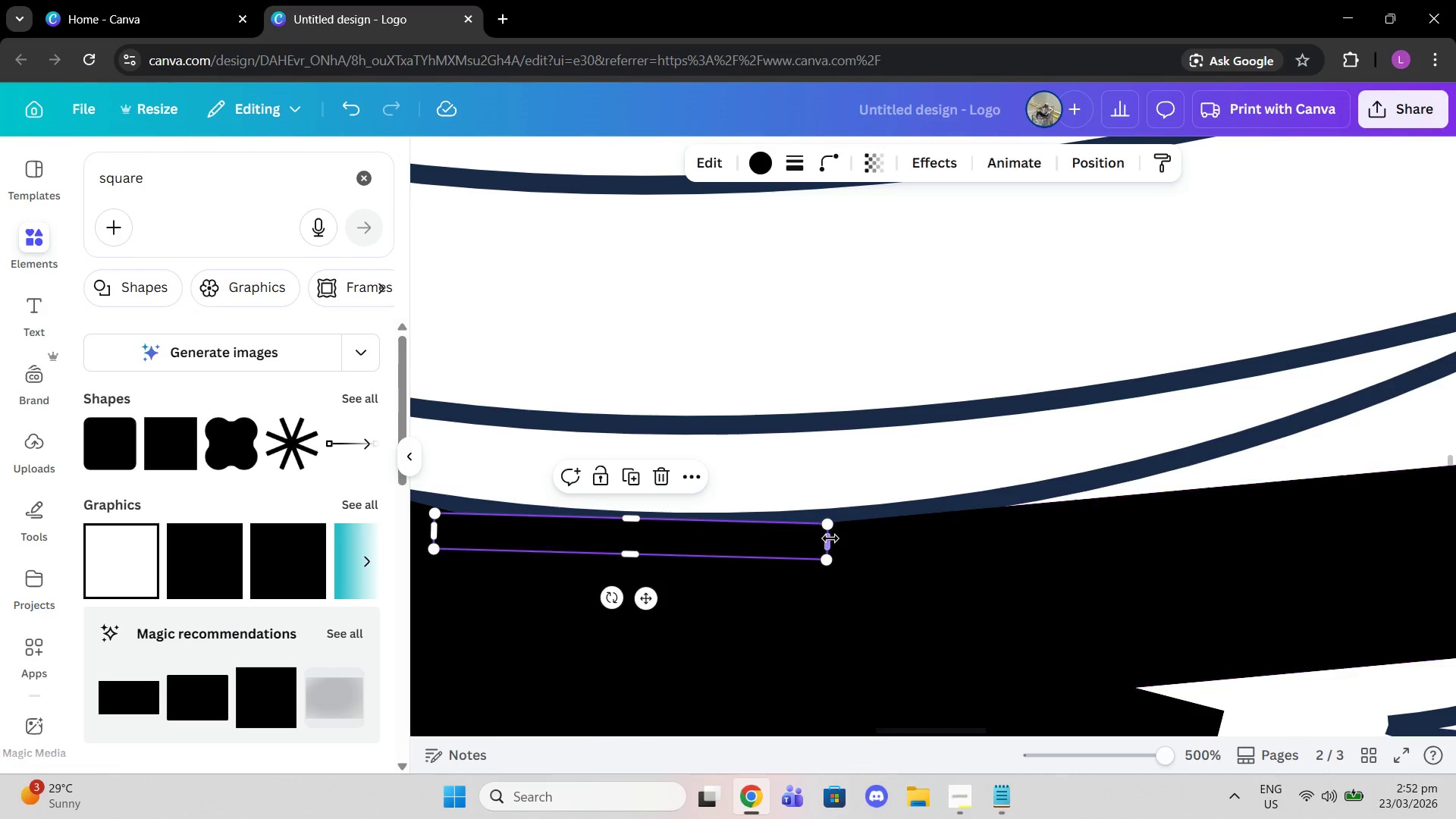 
left_click_drag(start_coordinate=[830, 538], to_coordinate=[757, 538])
 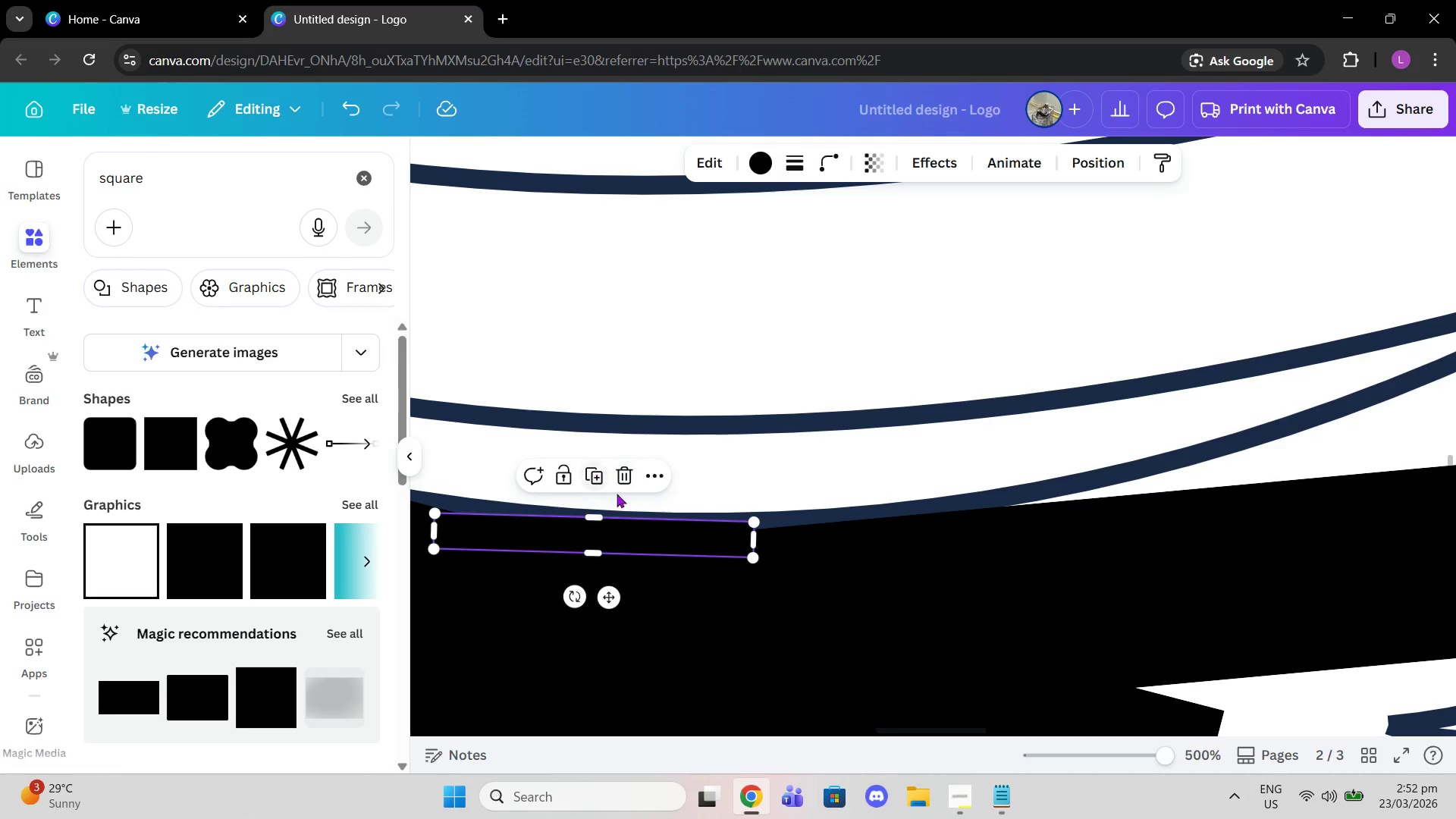 
scroll: coordinate [779, 548], scroll_direction: down, amount: 2.0
 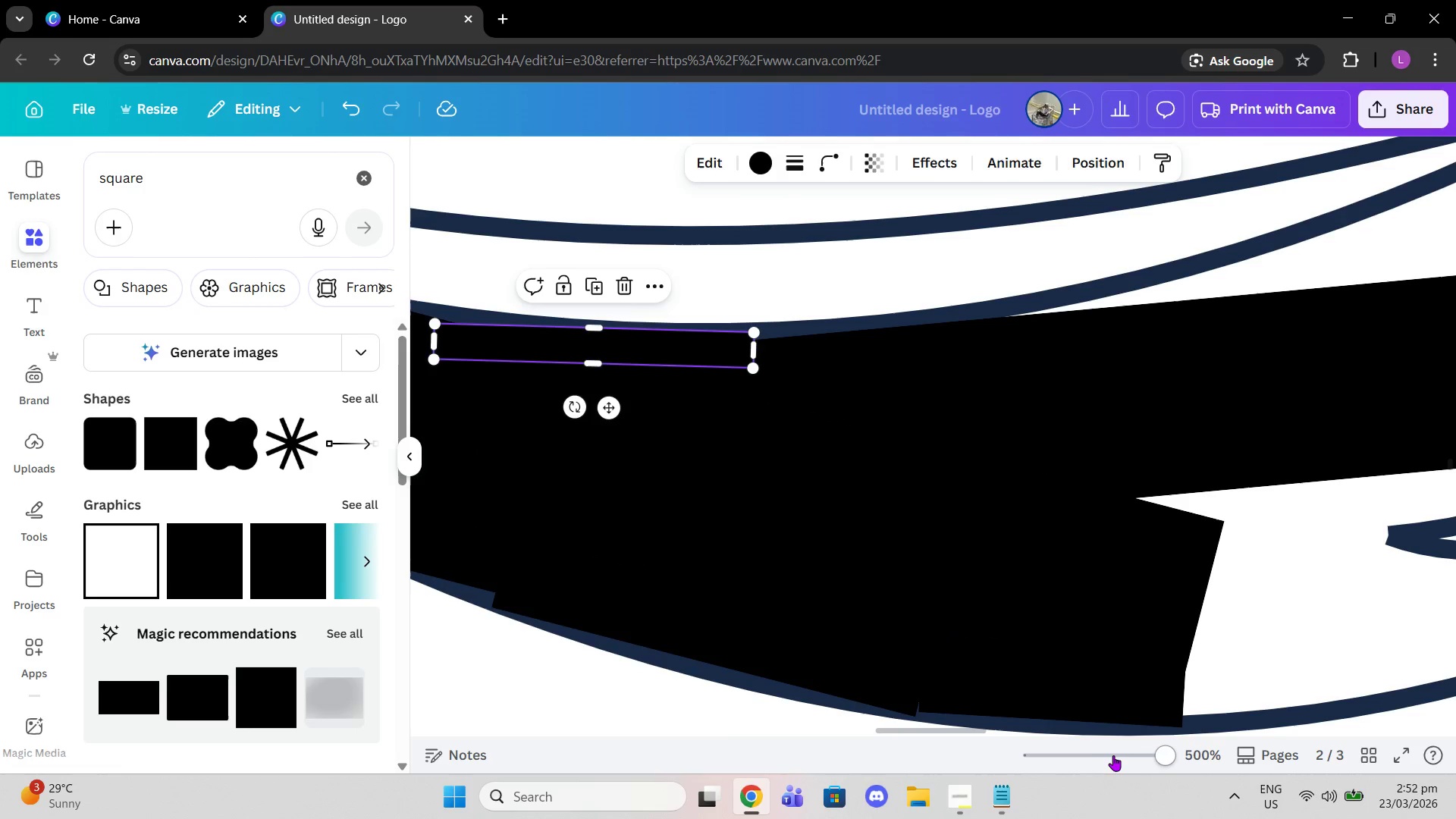 
left_click_drag(start_coordinate=[1153, 755], to_coordinate=[1145, 755])
 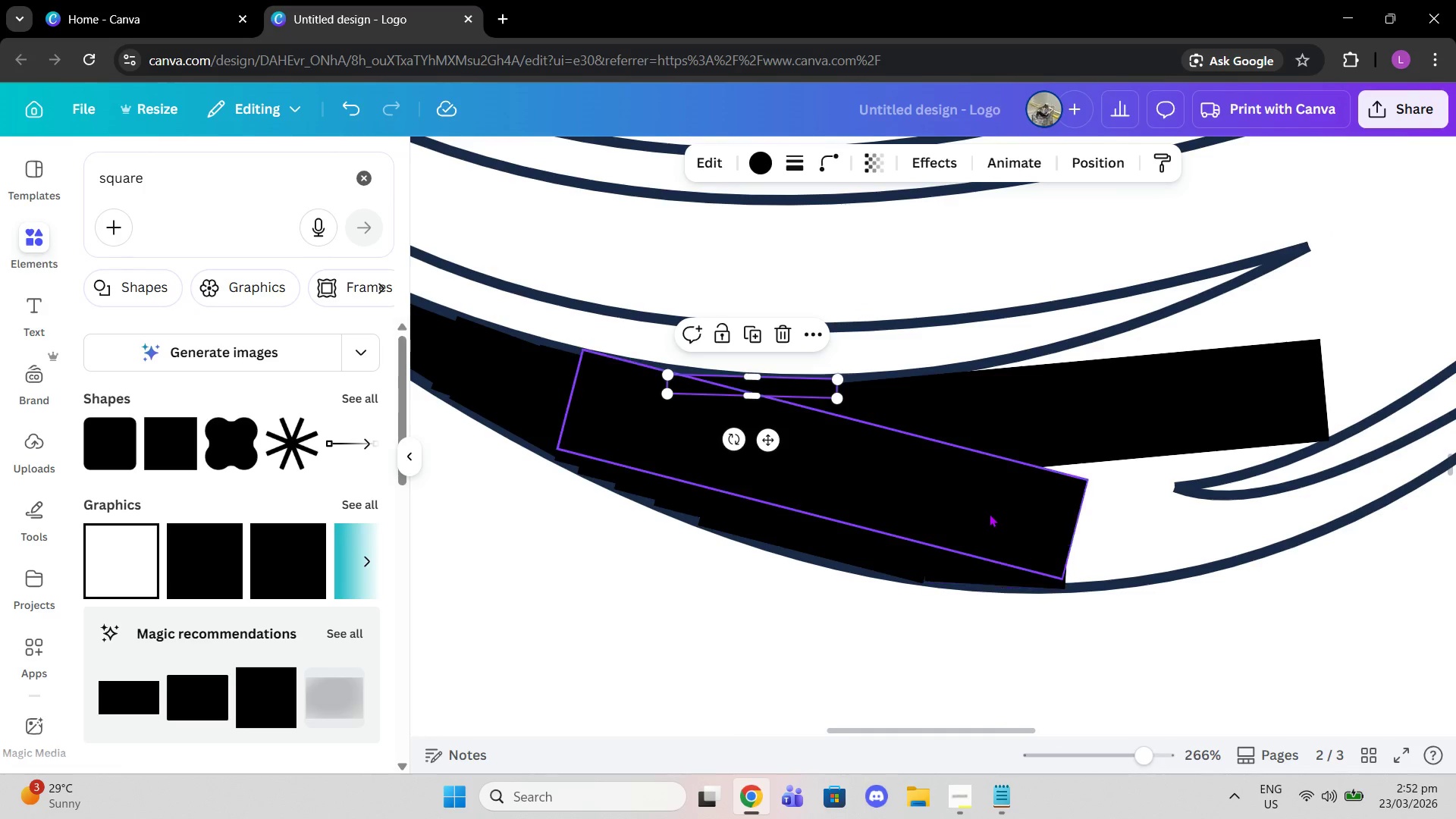 
left_click([989, 513])
 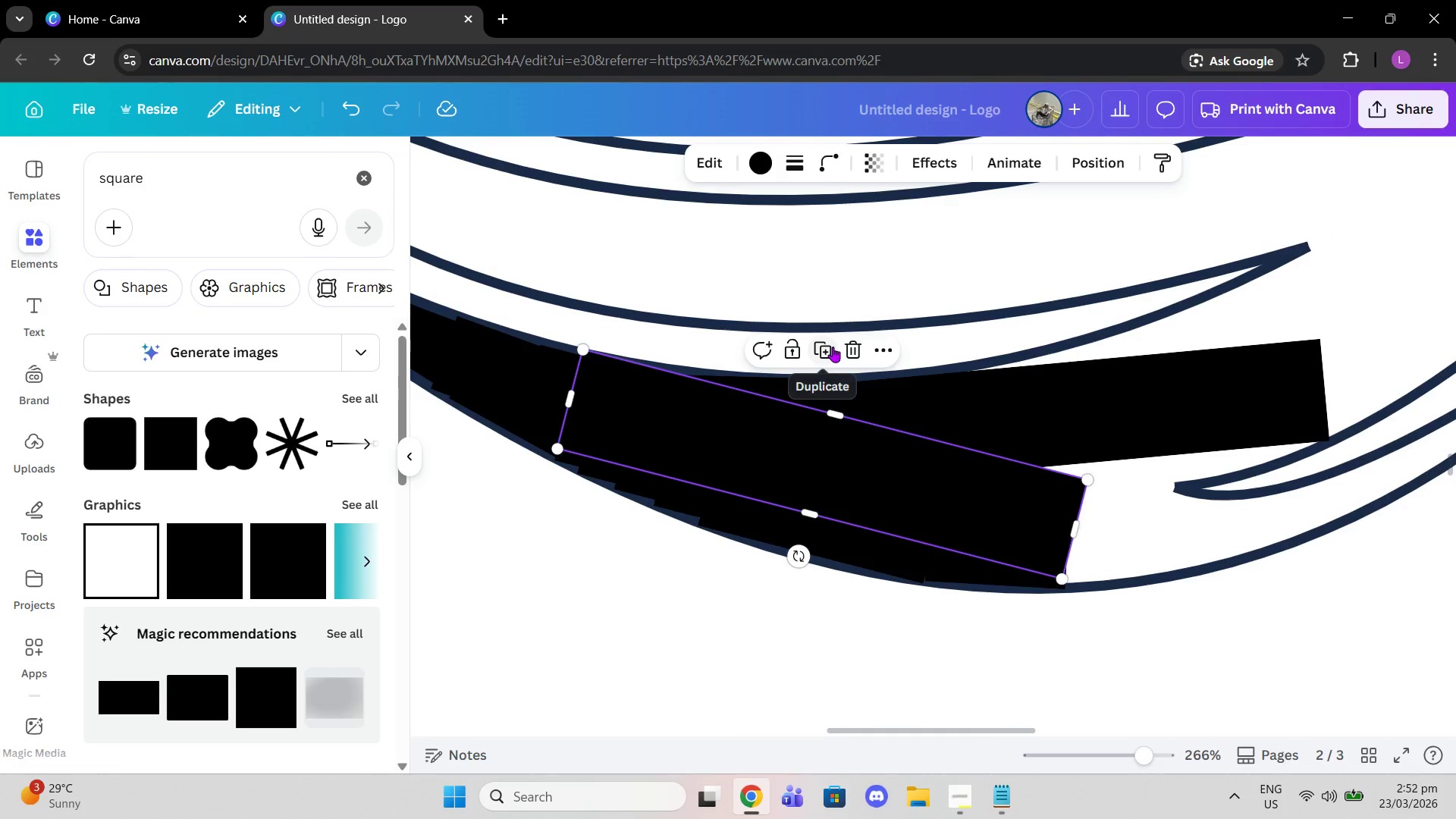 
left_click([823, 347])
 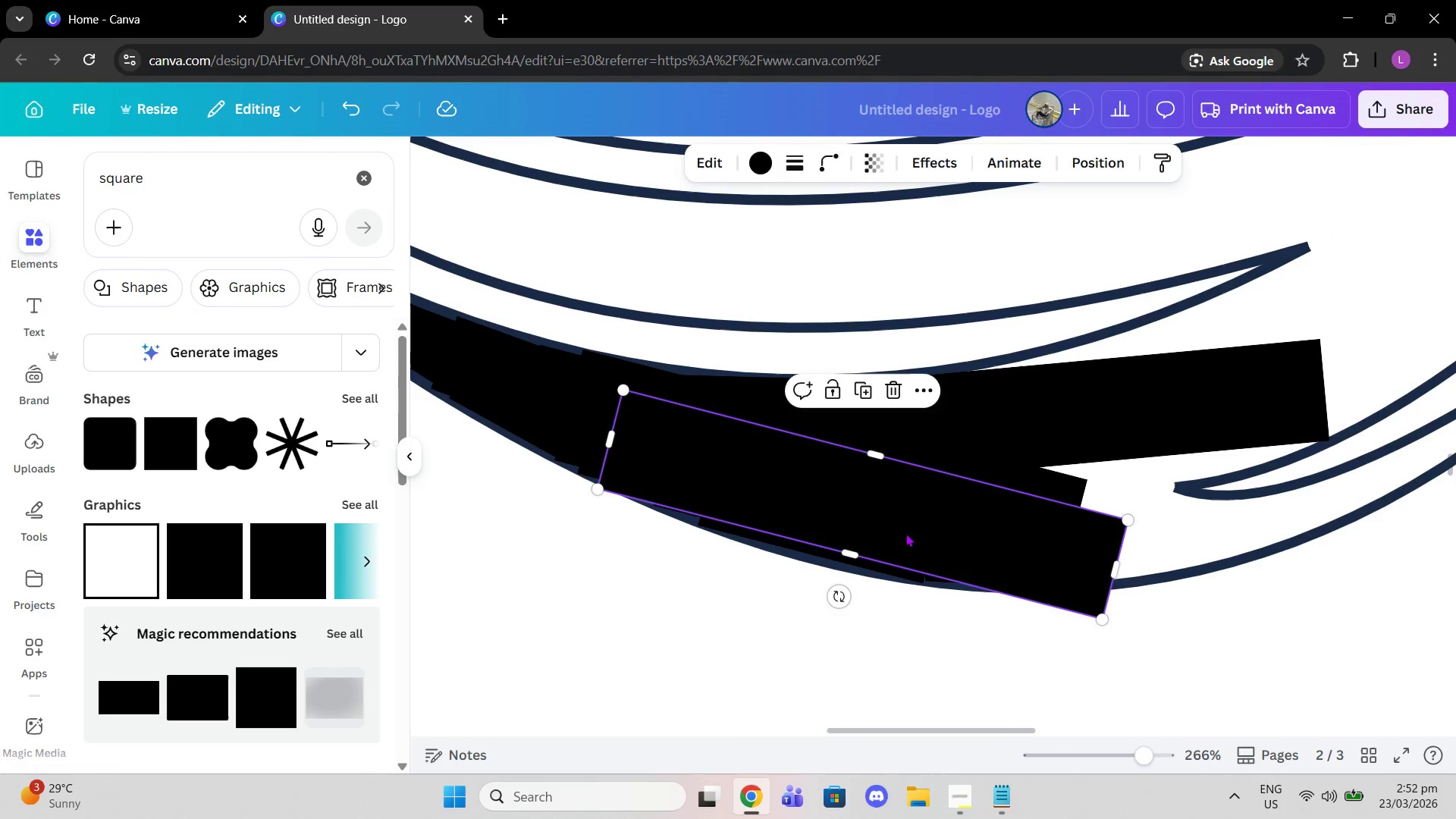 
left_click_drag(start_coordinate=[905, 537], to_coordinate=[1172, 541])
 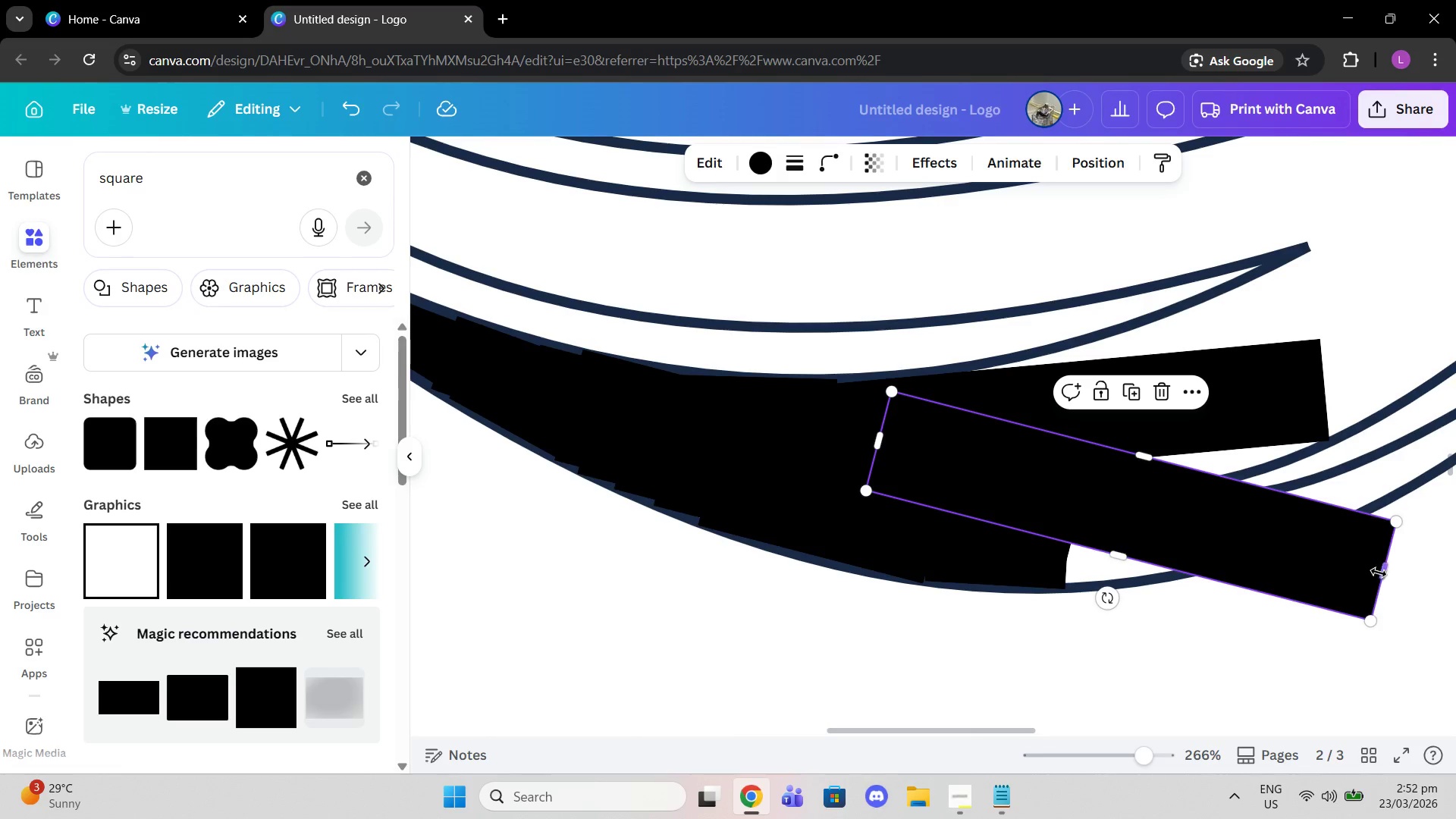 
left_click_drag(start_coordinate=[1382, 573], to_coordinate=[1176, 476])
 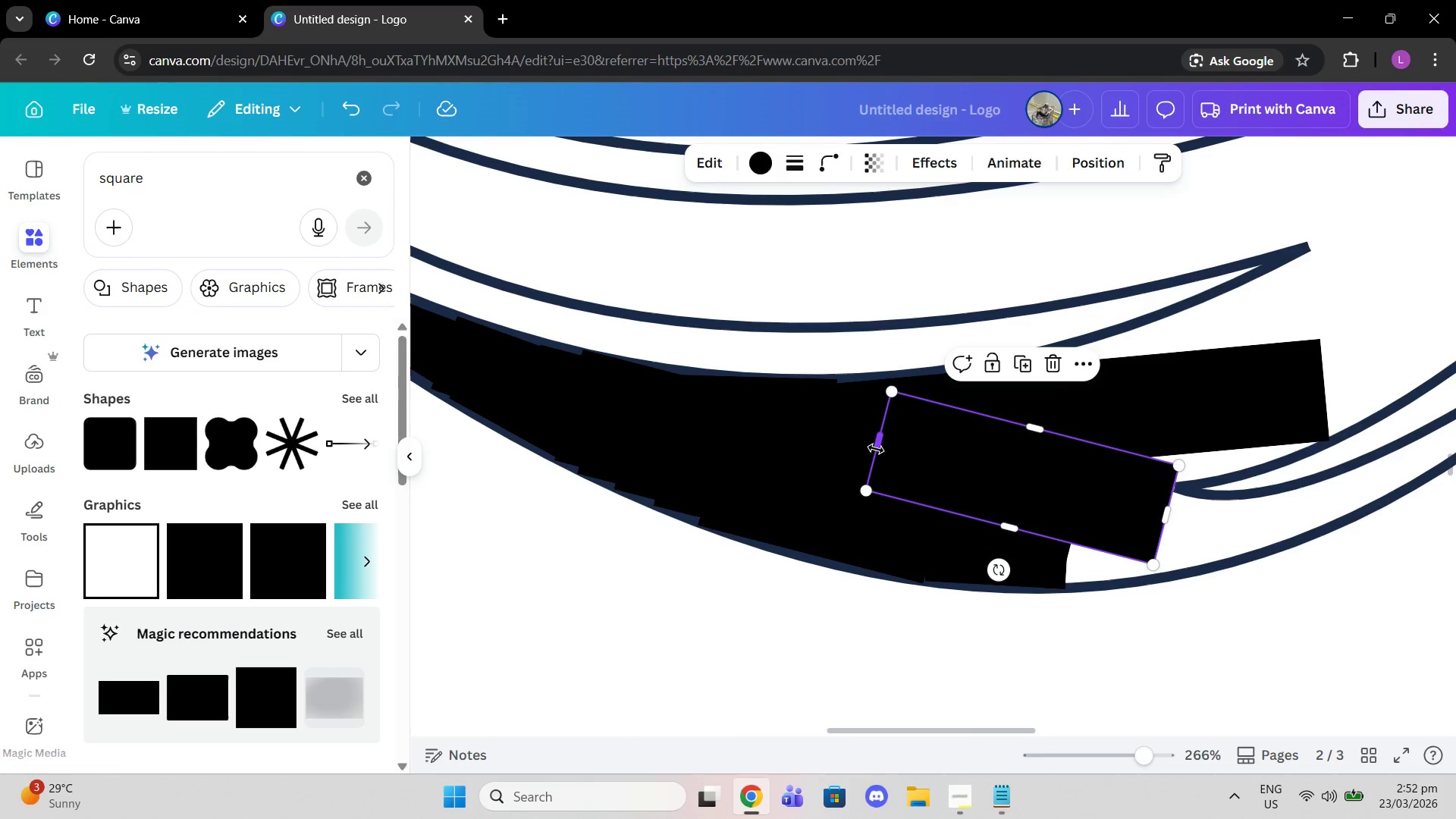 
left_click_drag(start_coordinate=[874, 448], to_coordinate=[1021, 502])
 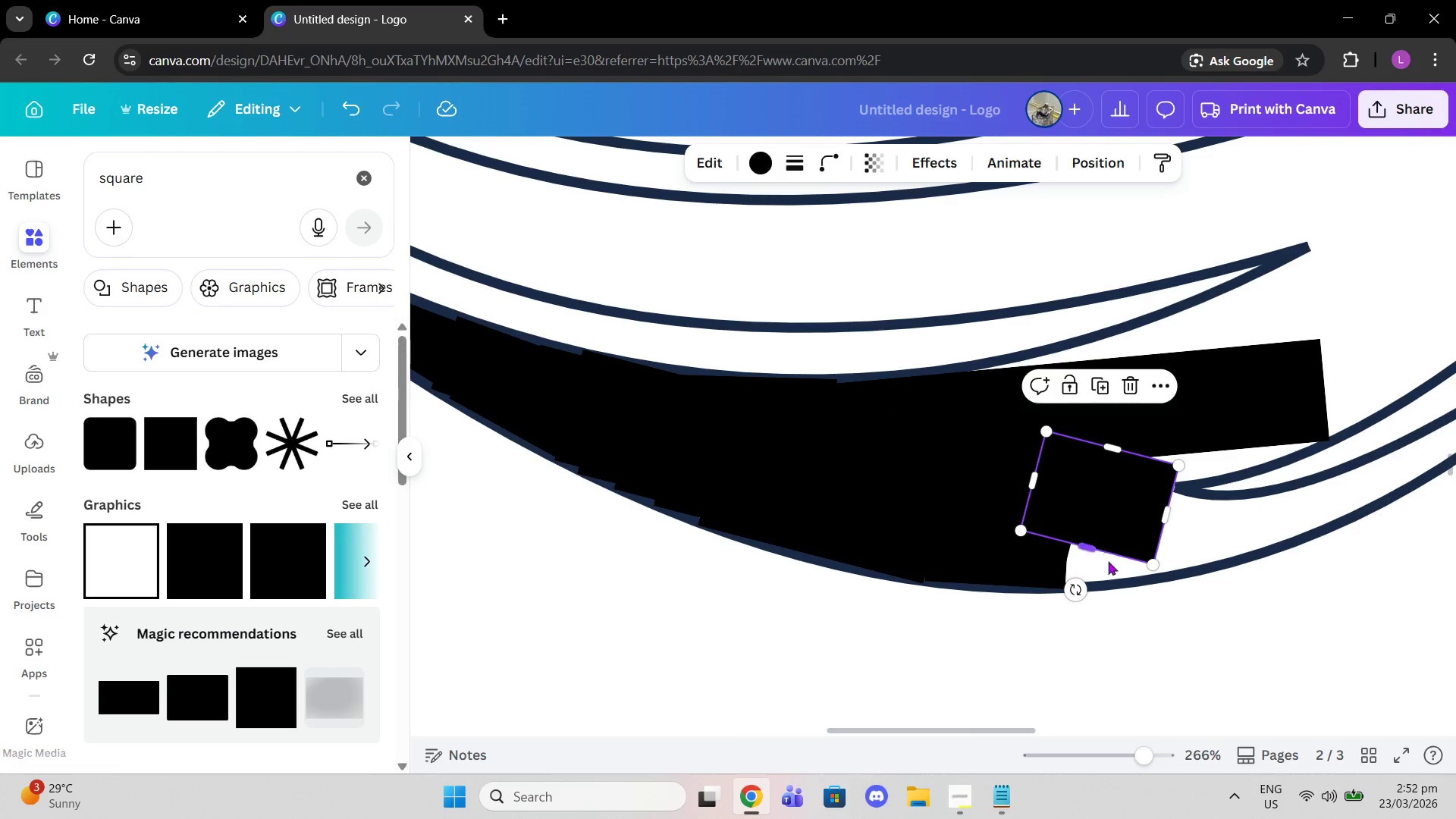 
left_click_drag(start_coordinate=[1094, 554], to_coordinate=[1084, 532])
 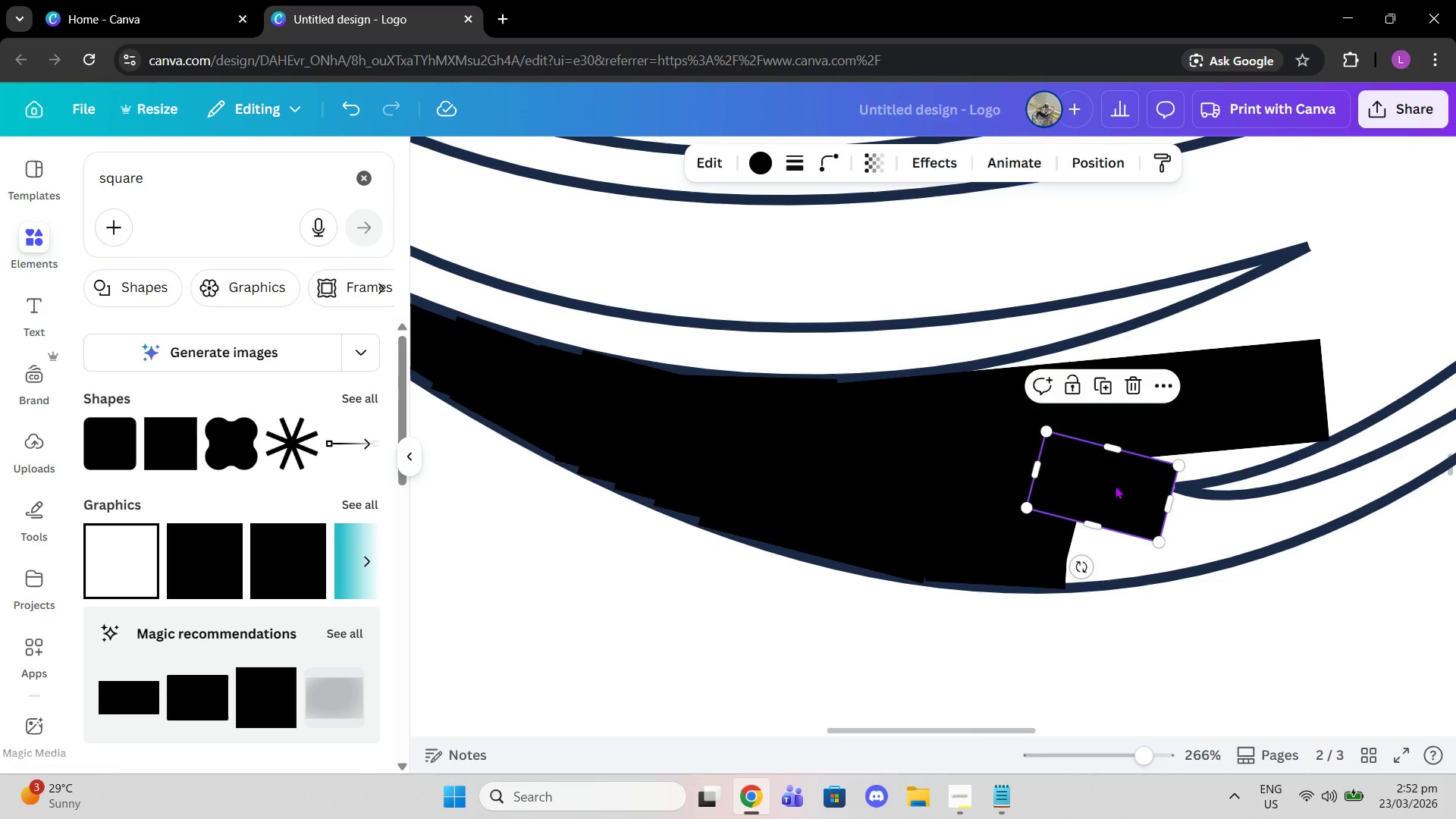 
left_click_drag(start_coordinate=[1115, 485], to_coordinate=[1121, 485])
 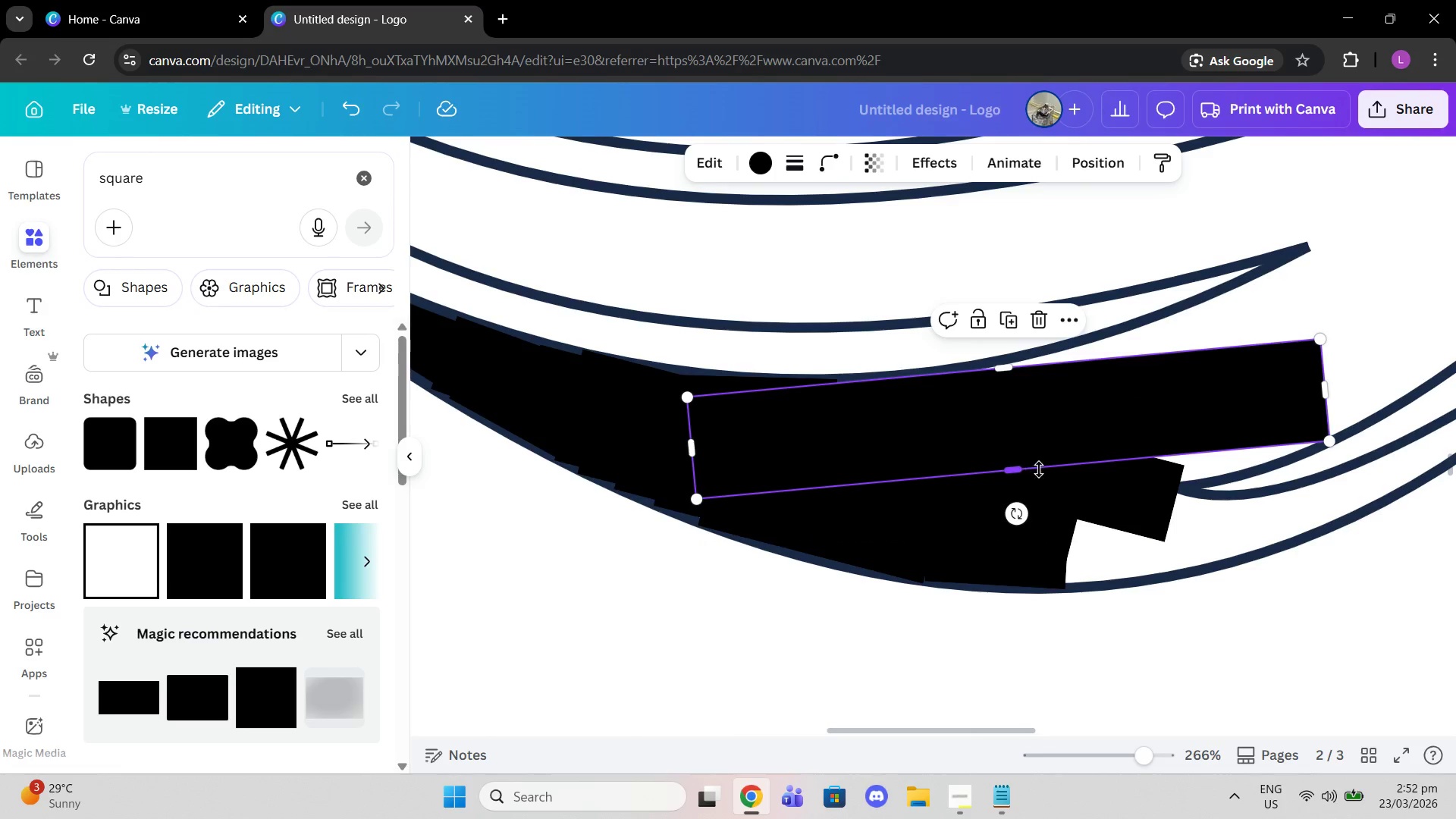 
left_click([1069, 483])
 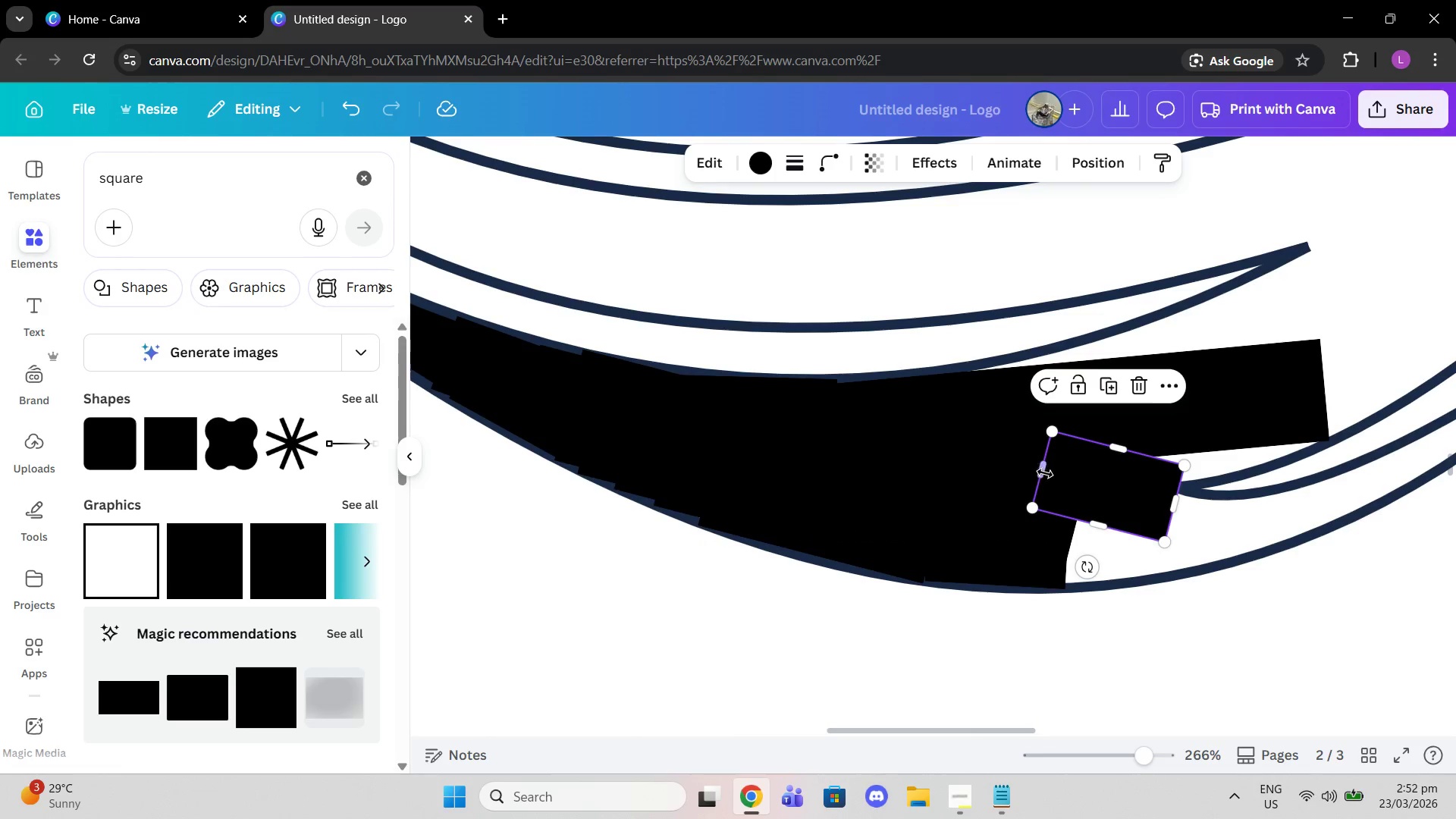 
left_click_drag(start_coordinate=[1045, 473], to_coordinate=[1035, 470])
 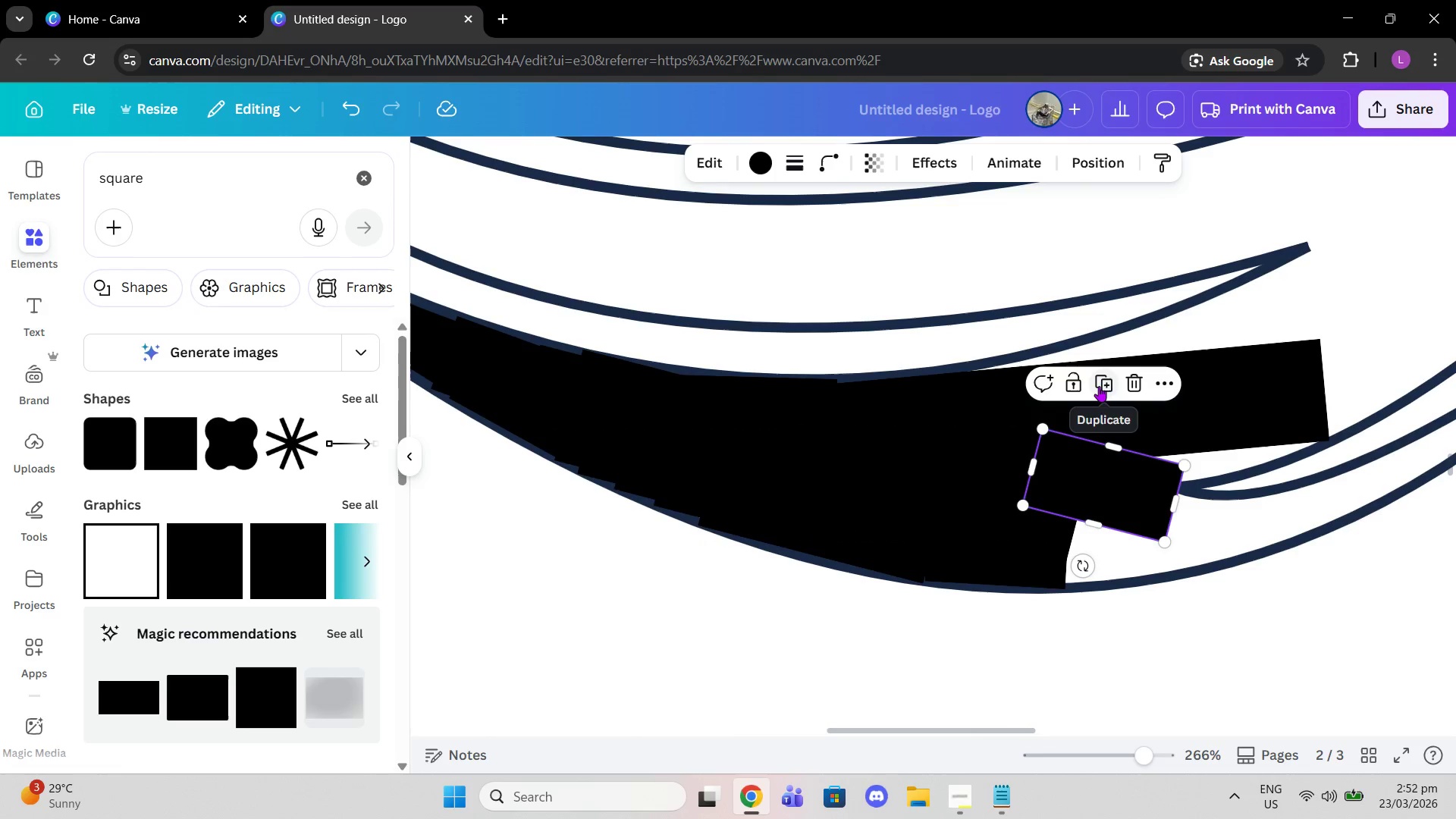 
left_click([1099, 386])
 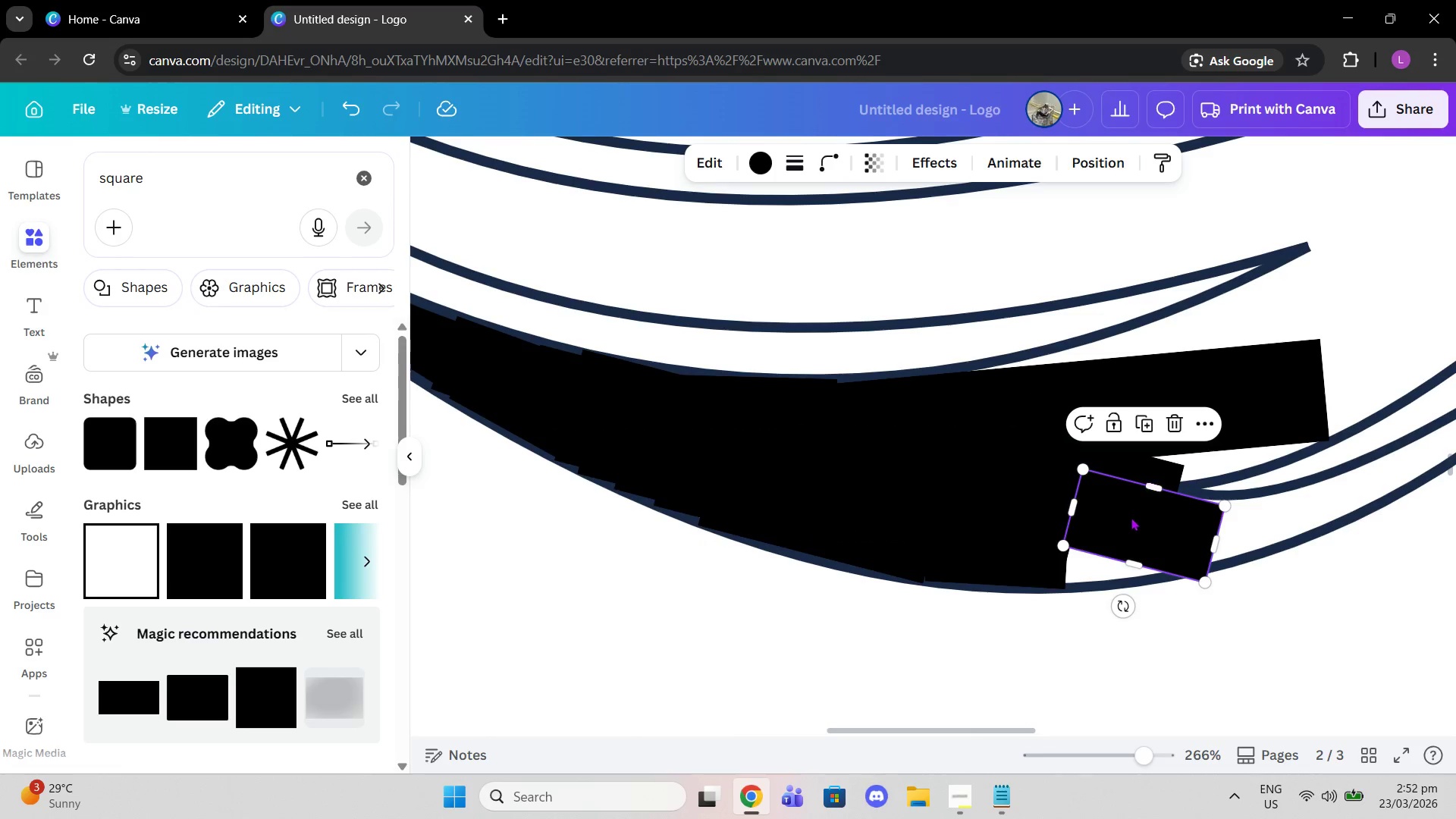 
left_click_drag(start_coordinate=[1131, 523], to_coordinate=[1099, 538])
 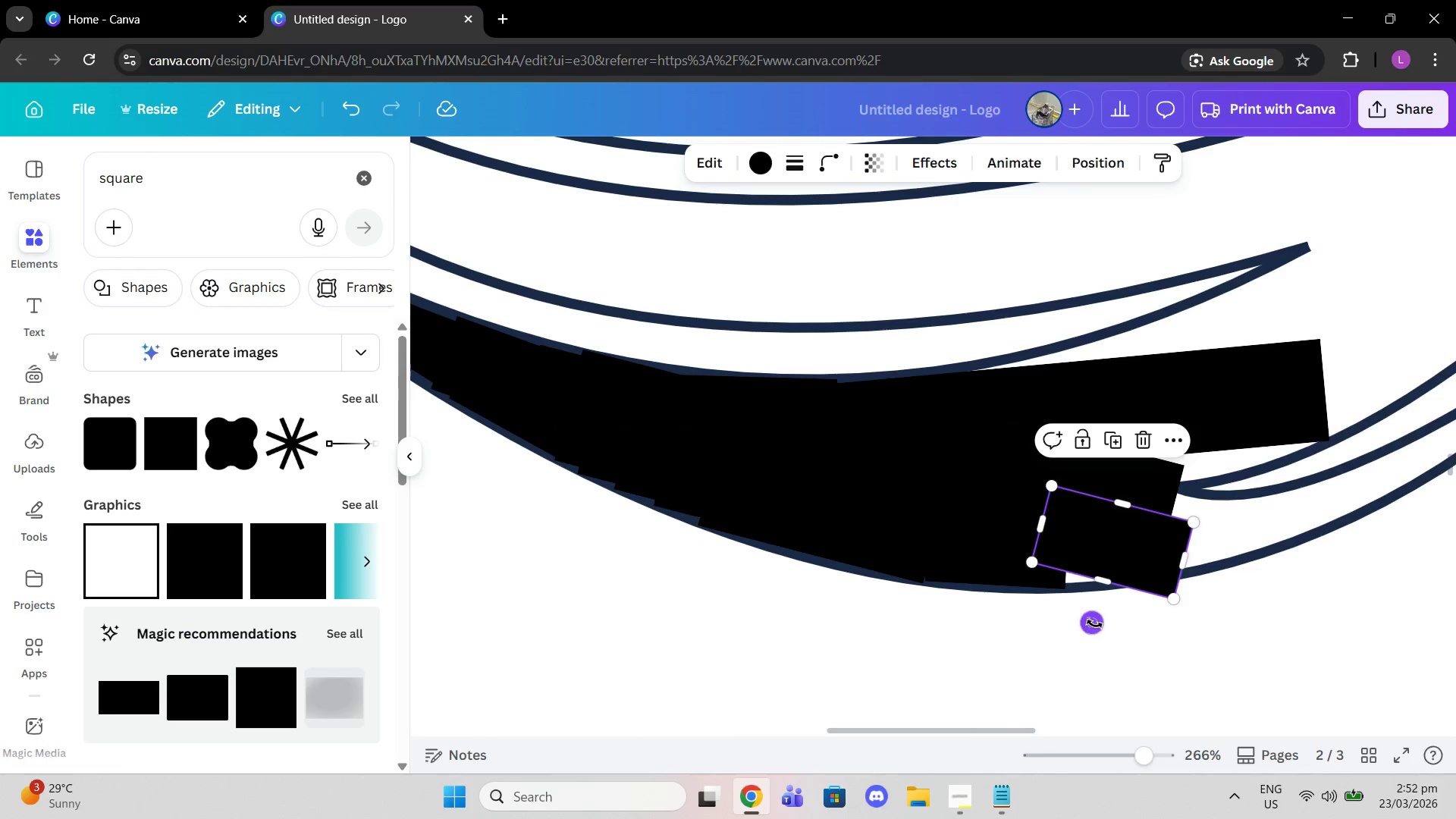 
left_click_drag(start_coordinate=[1094, 623], to_coordinate=[1125, 626])
 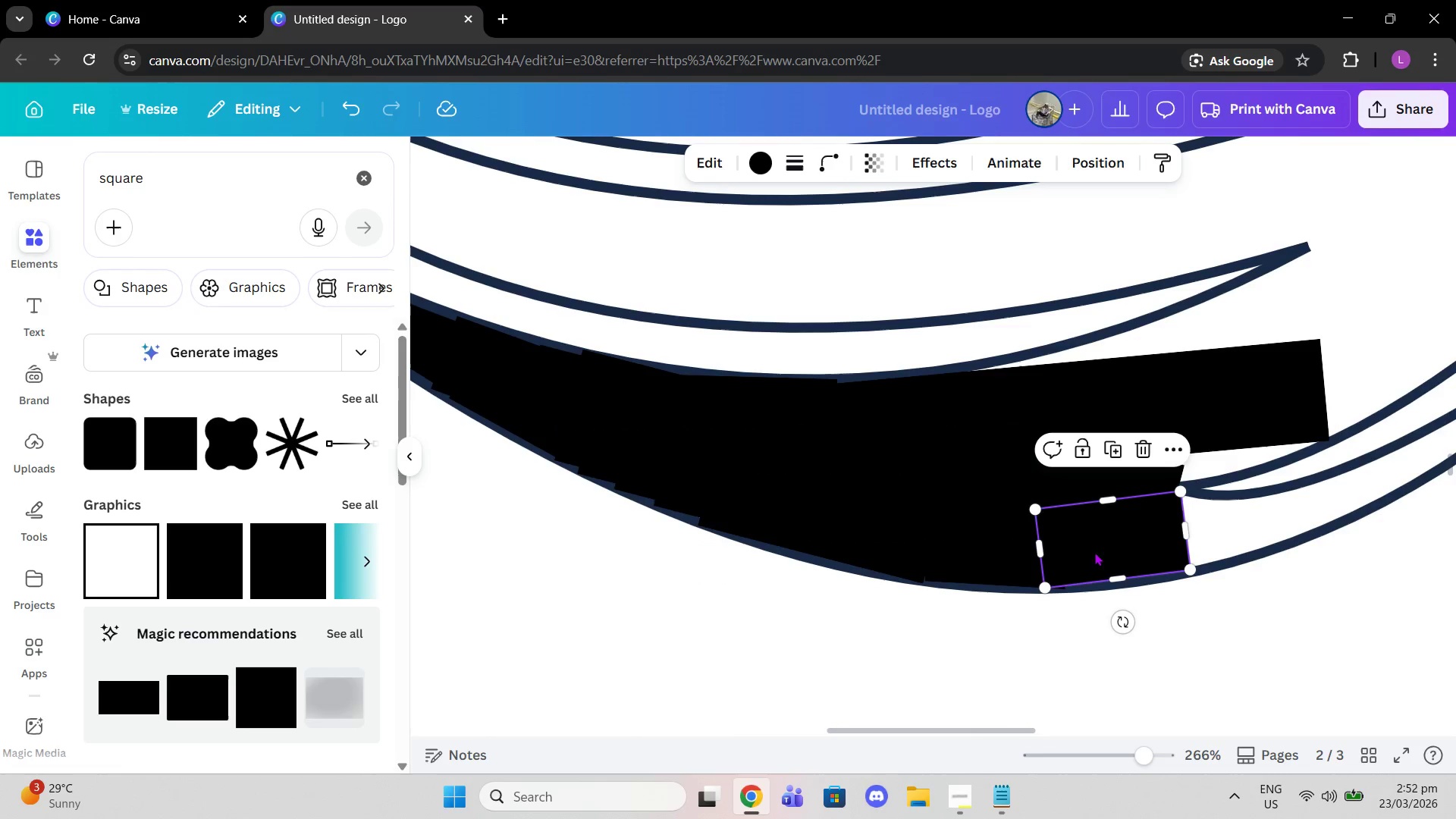 
left_click_drag(start_coordinate=[1146, 758], to_coordinate=[1163, 759])
 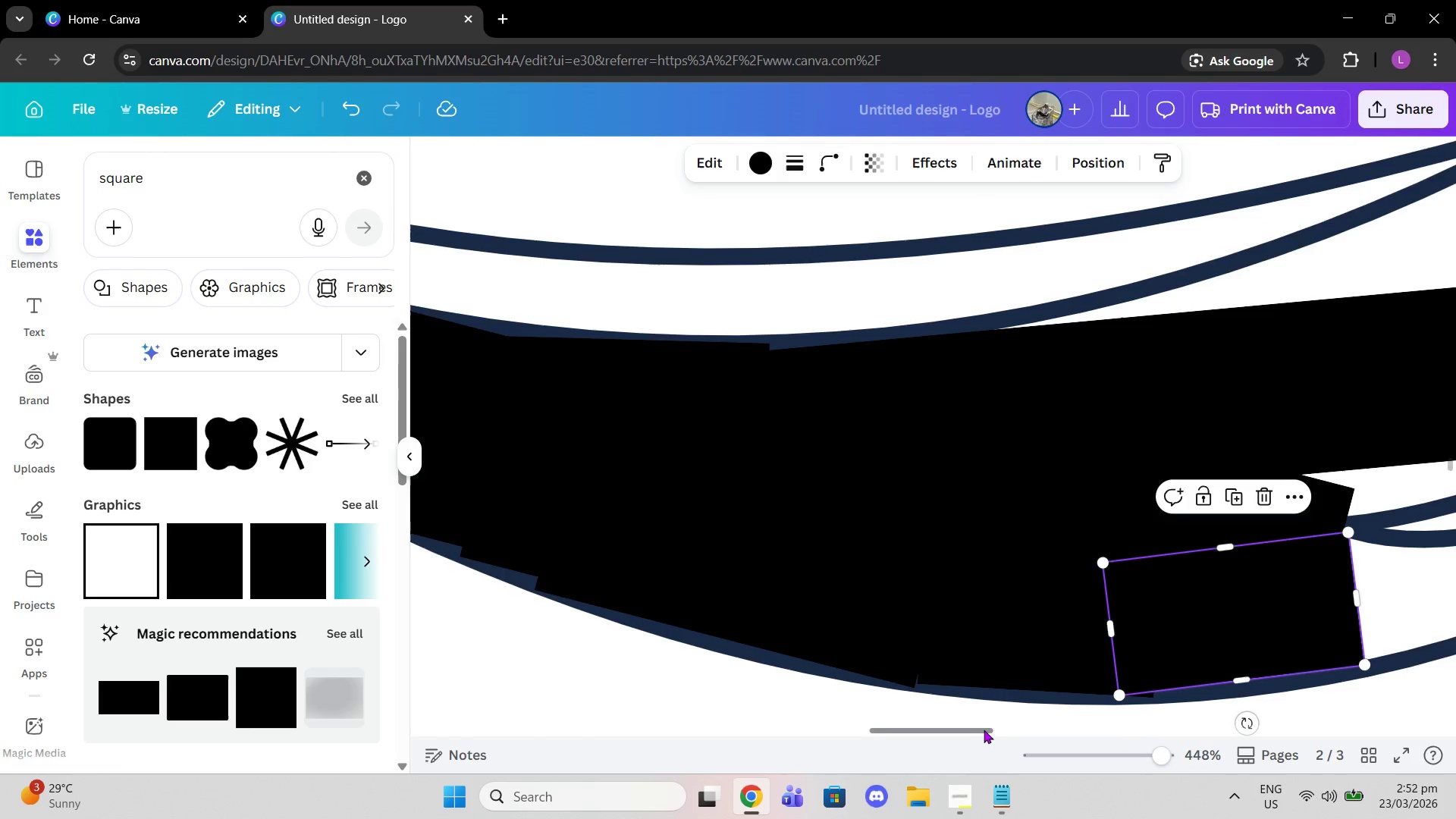 
left_click_drag(start_coordinate=[984, 730], to_coordinate=[1062, 730])
 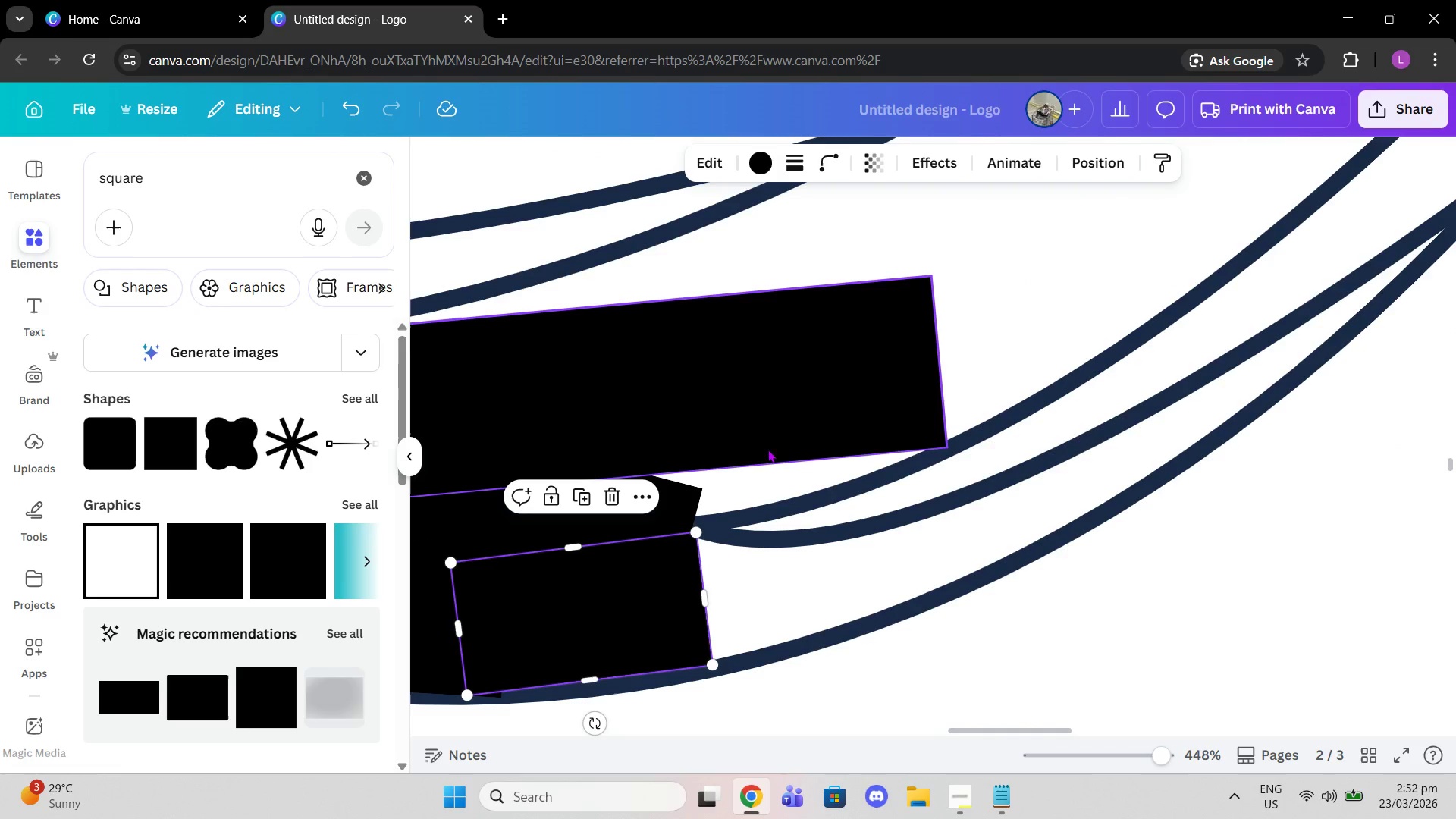 
left_click([783, 405])
 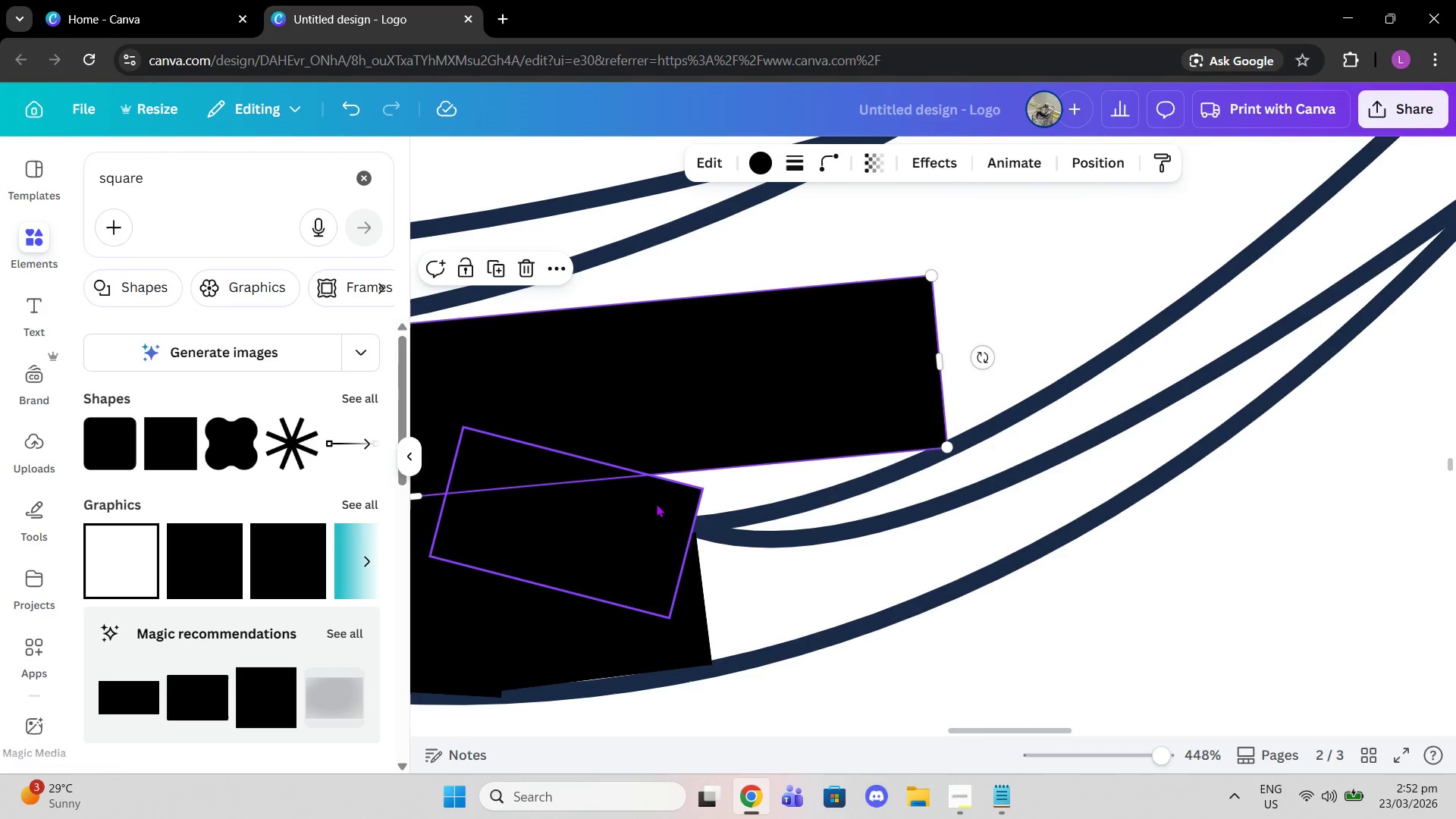 
left_click([656, 504])
 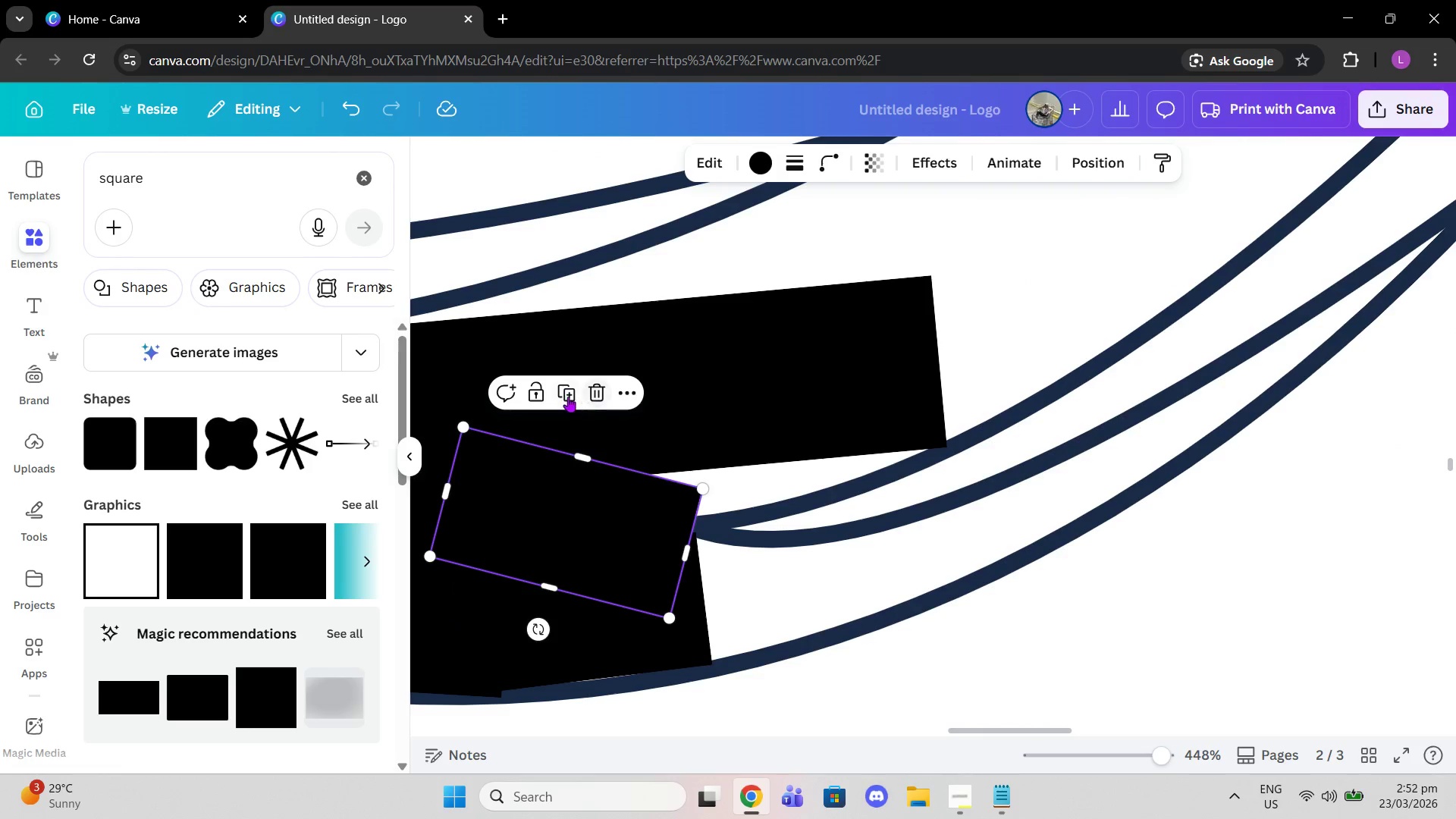 
left_click([567, 396])
 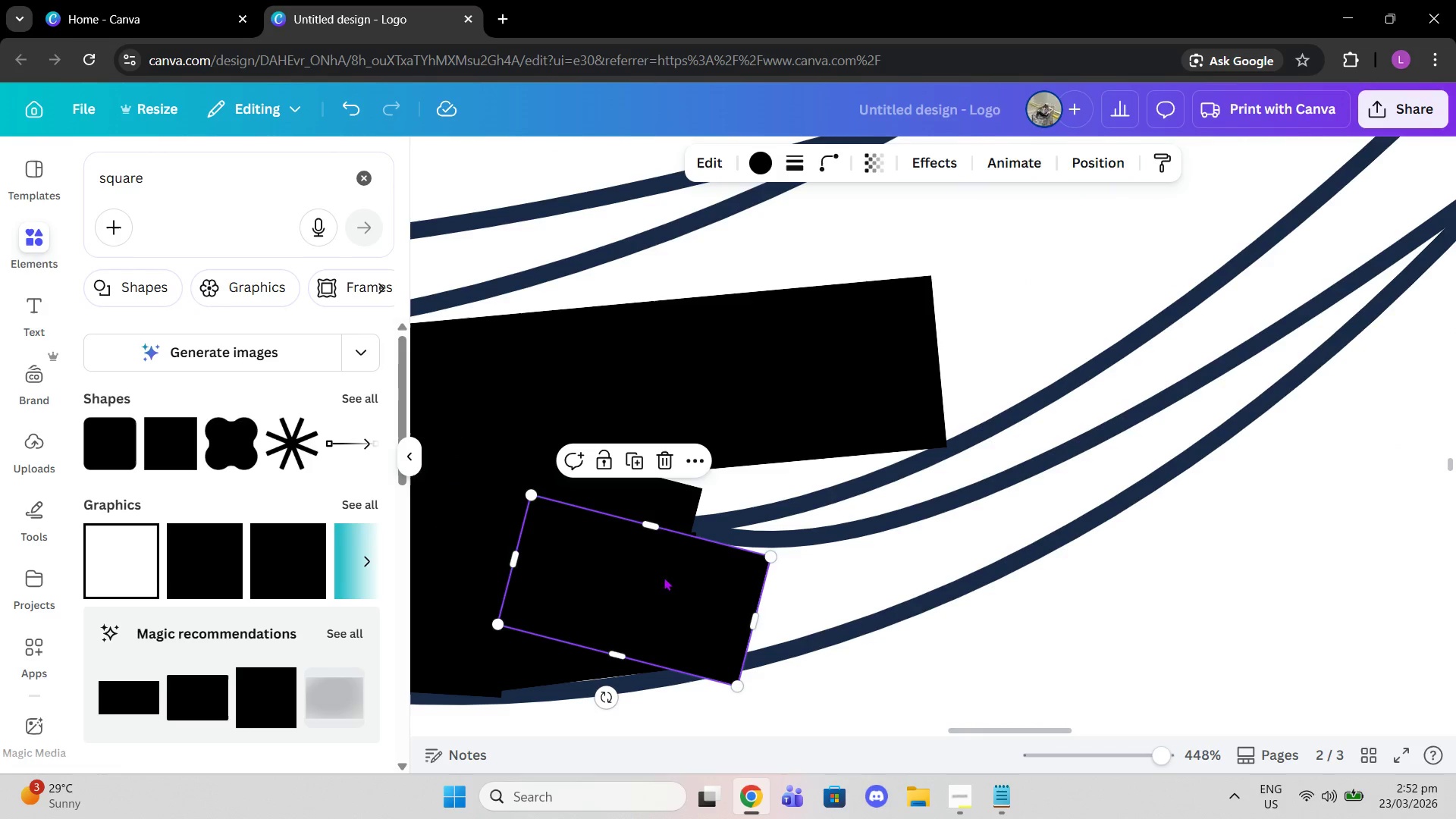 
left_click_drag(start_coordinate=[679, 608], to_coordinate=[675, 448])
 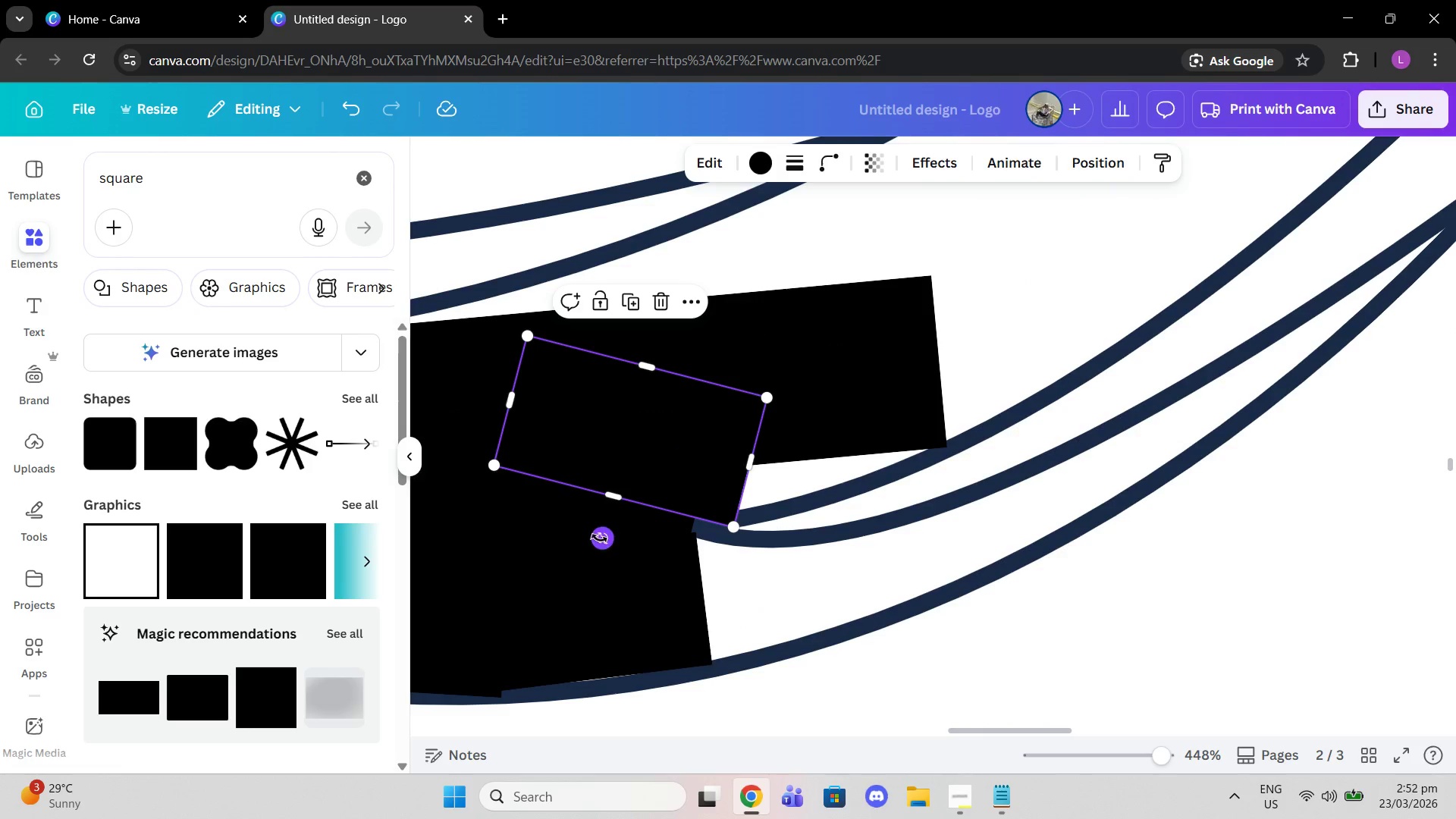 
left_click_drag(start_coordinate=[598, 540], to_coordinate=[652, 554])
 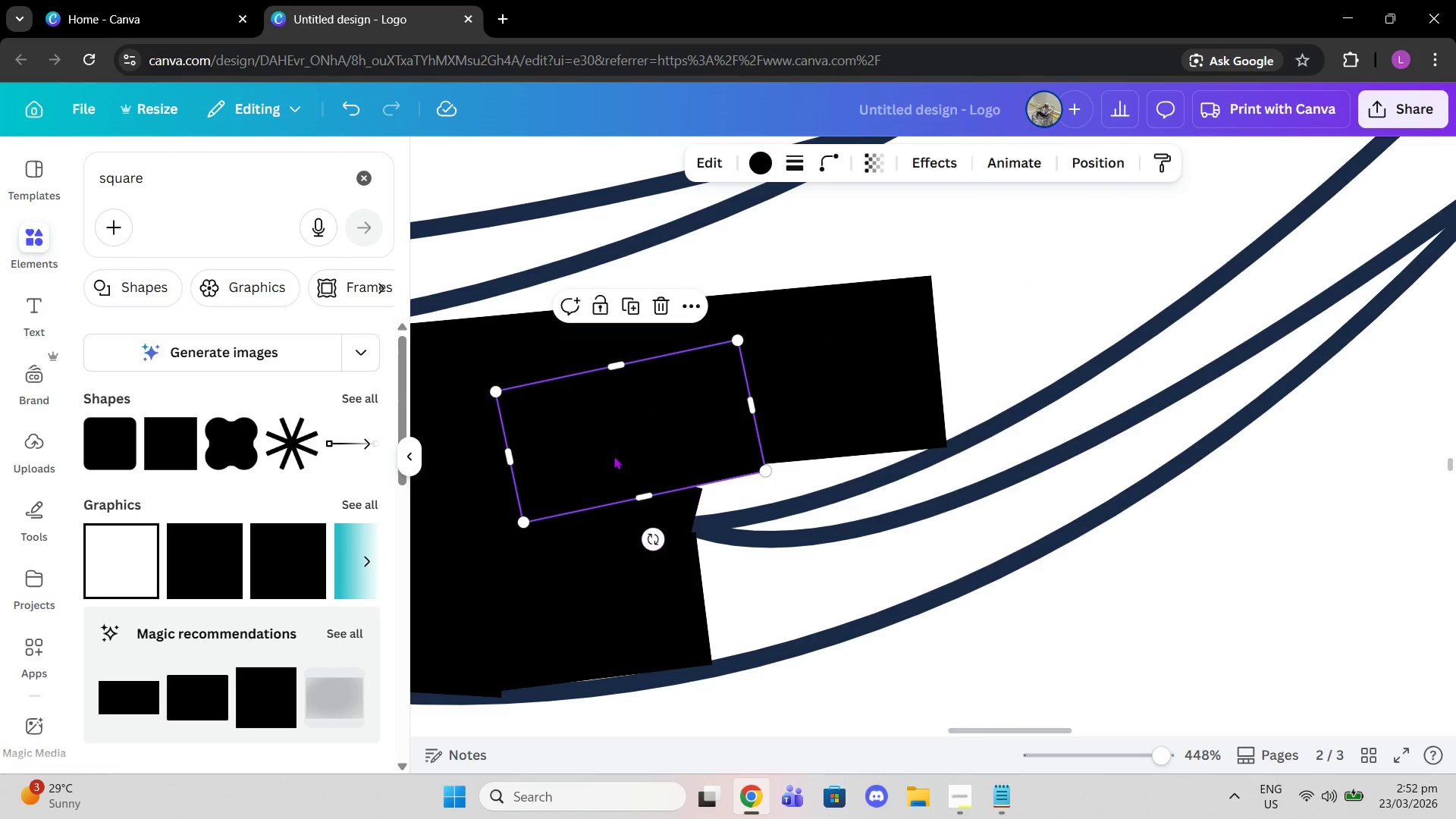 
left_click_drag(start_coordinate=[607, 455], to_coordinate=[778, 438])
 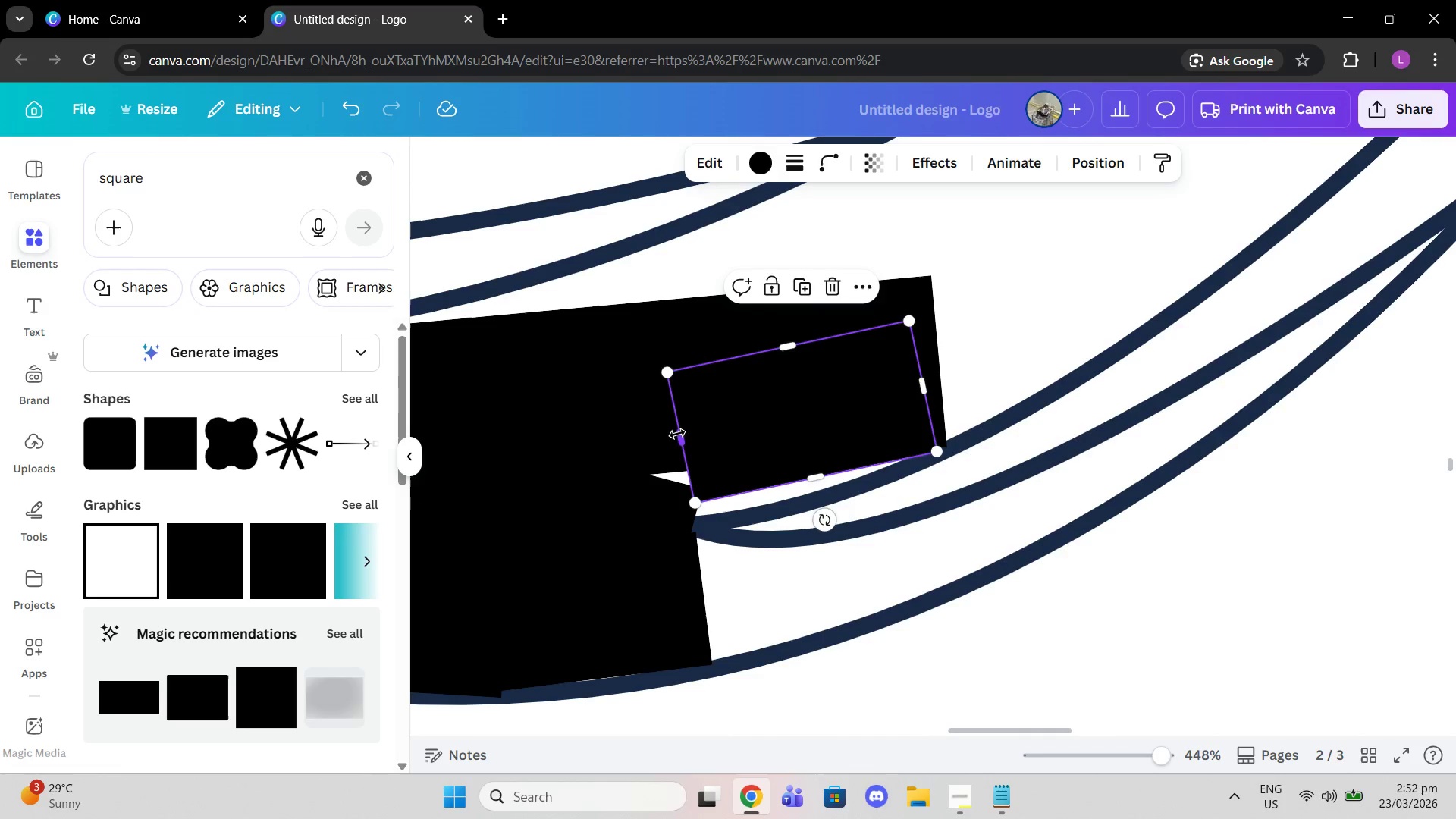 
left_click_drag(start_coordinate=[677, 434], to_coordinate=[612, 443])
 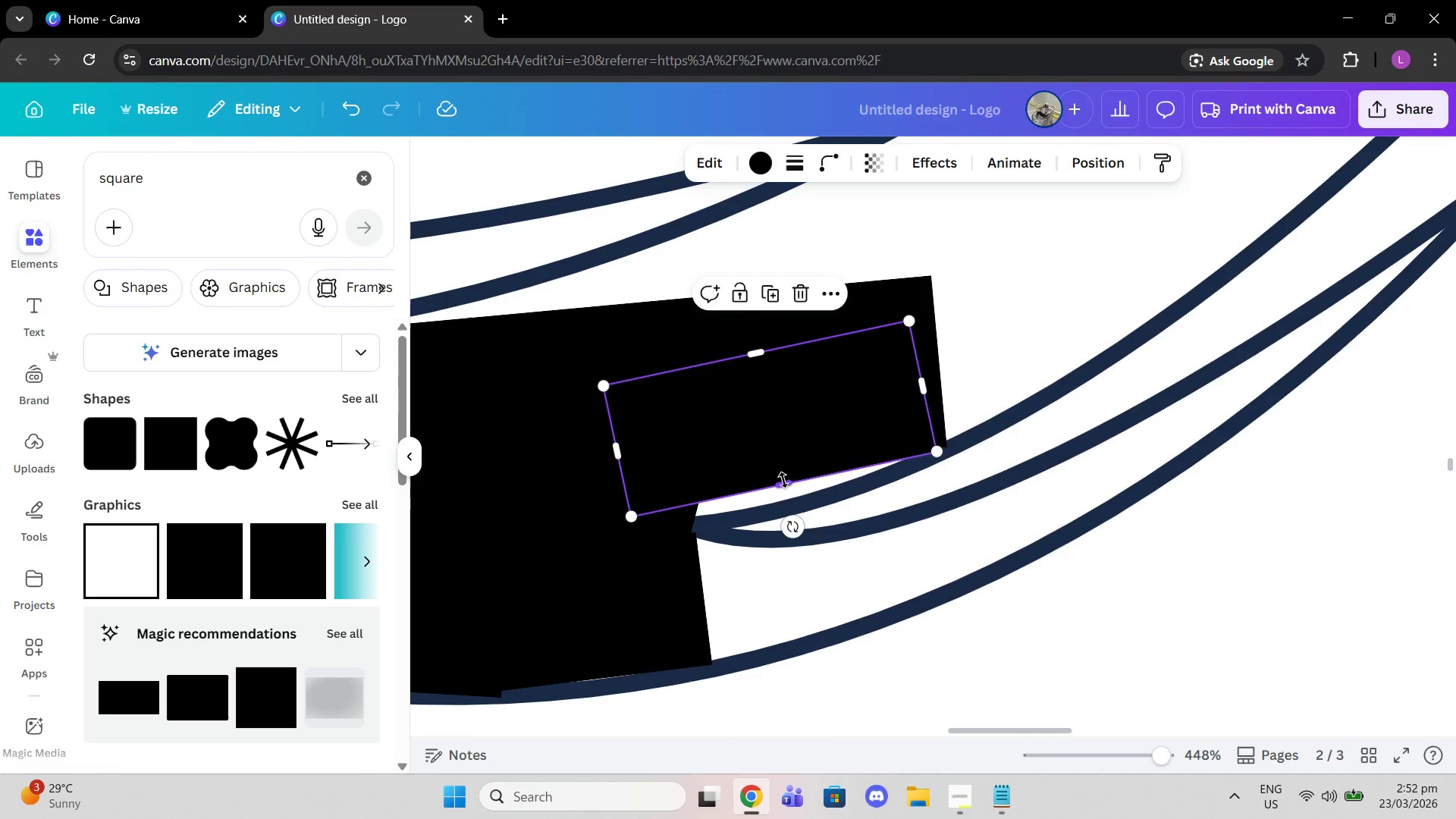 
left_click_drag(start_coordinate=[783, 480], to_coordinate=[775, 487])
 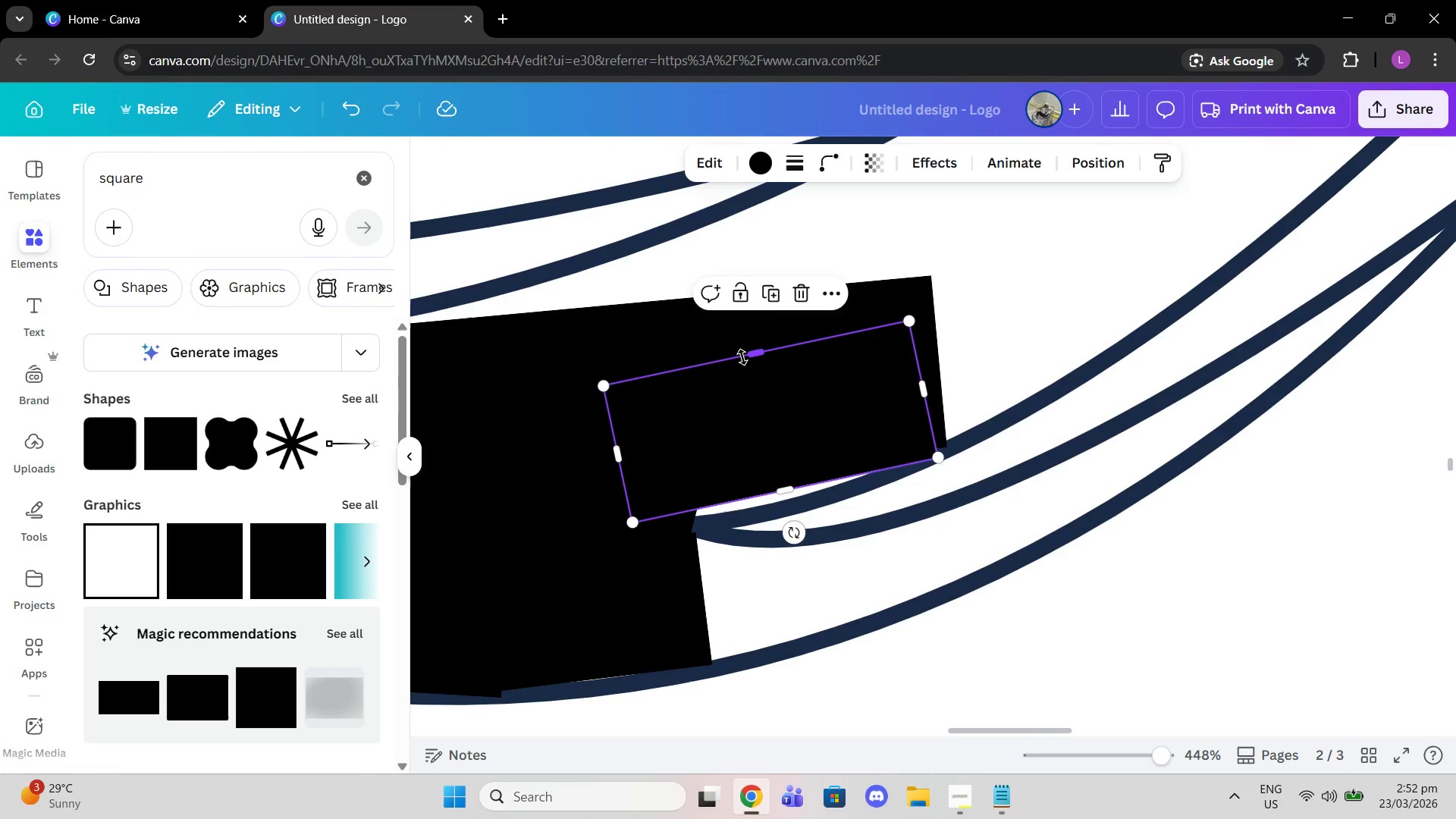 
left_click_drag(start_coordinate=[742, 357], to_coordinate=[754, 449])
 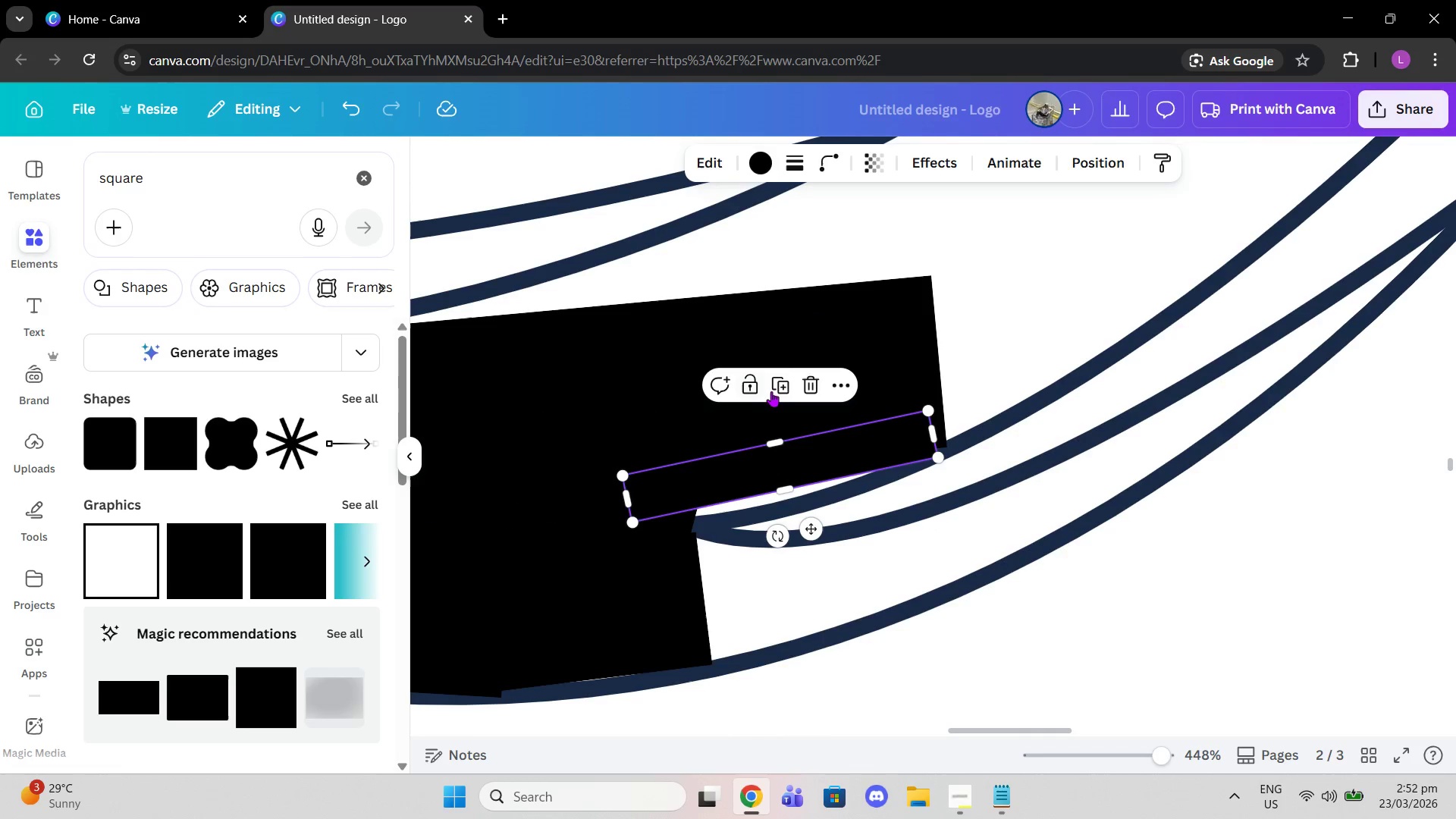 
left_click([777, 389])
 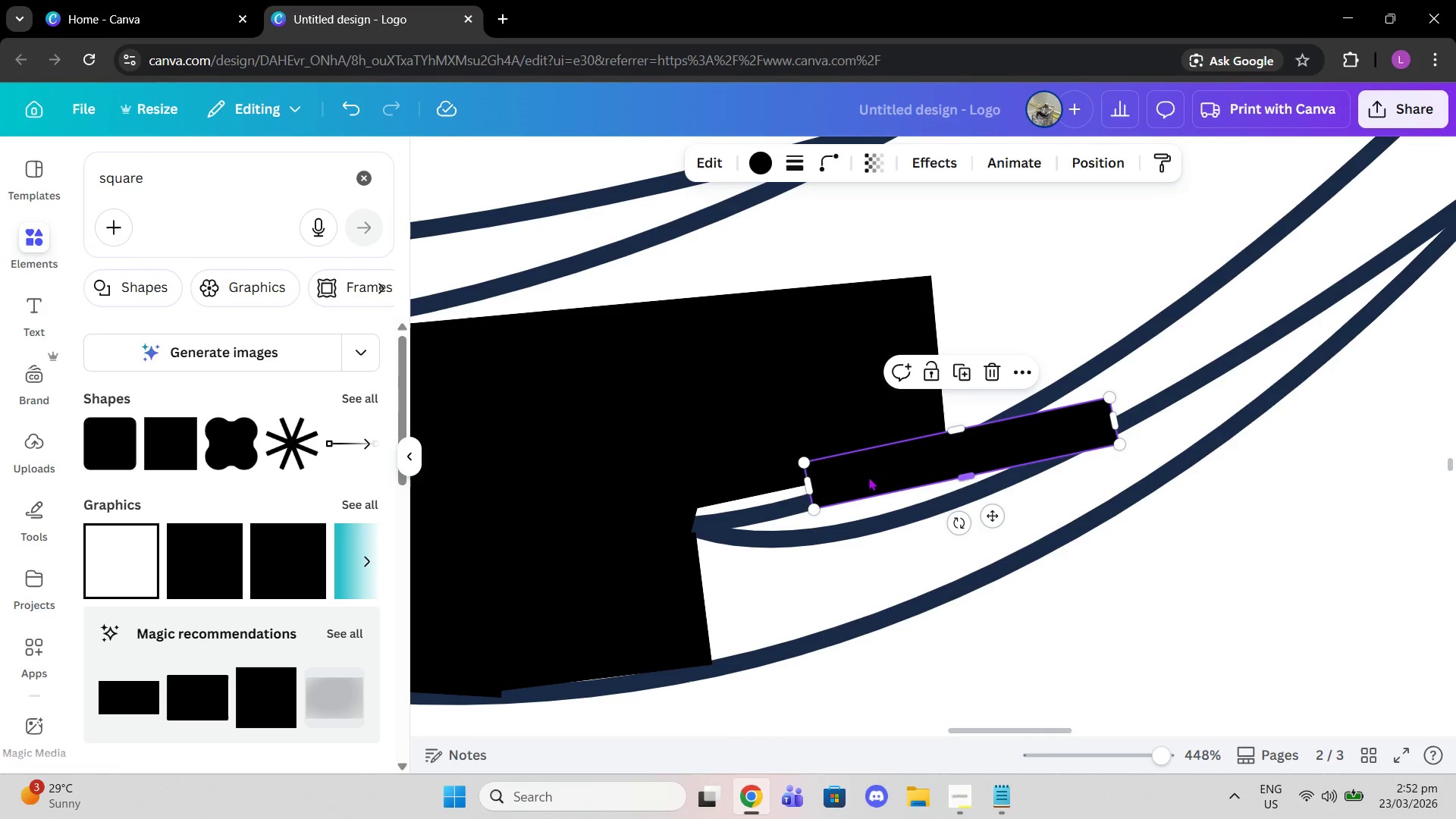 
left_click_drag(start_coordinate=[869, 474], to_coordinate=[748, 493])
 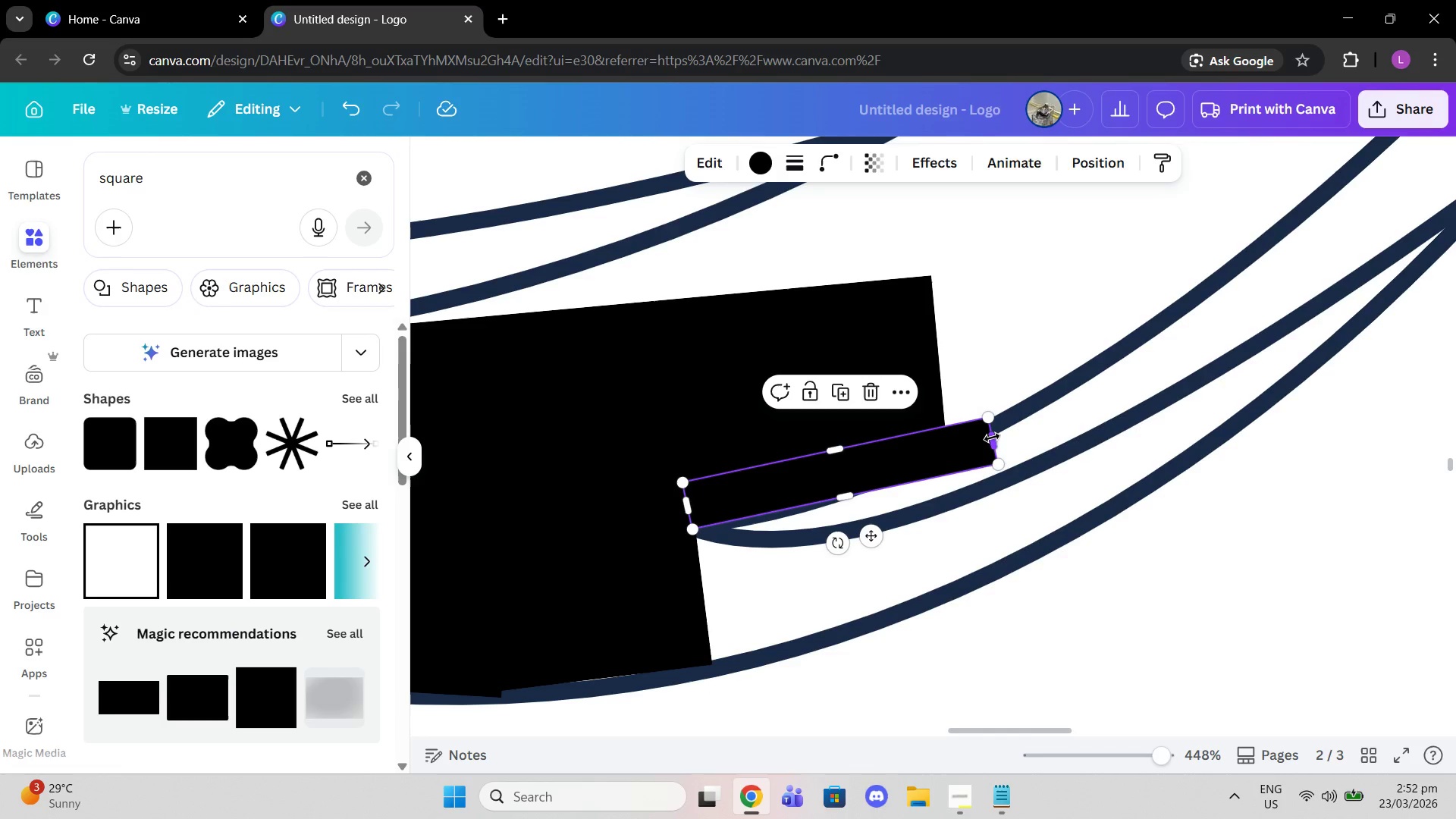 
left_click_drag(start_coordinate=[992, 438], to_coordinate=[881, 399])
 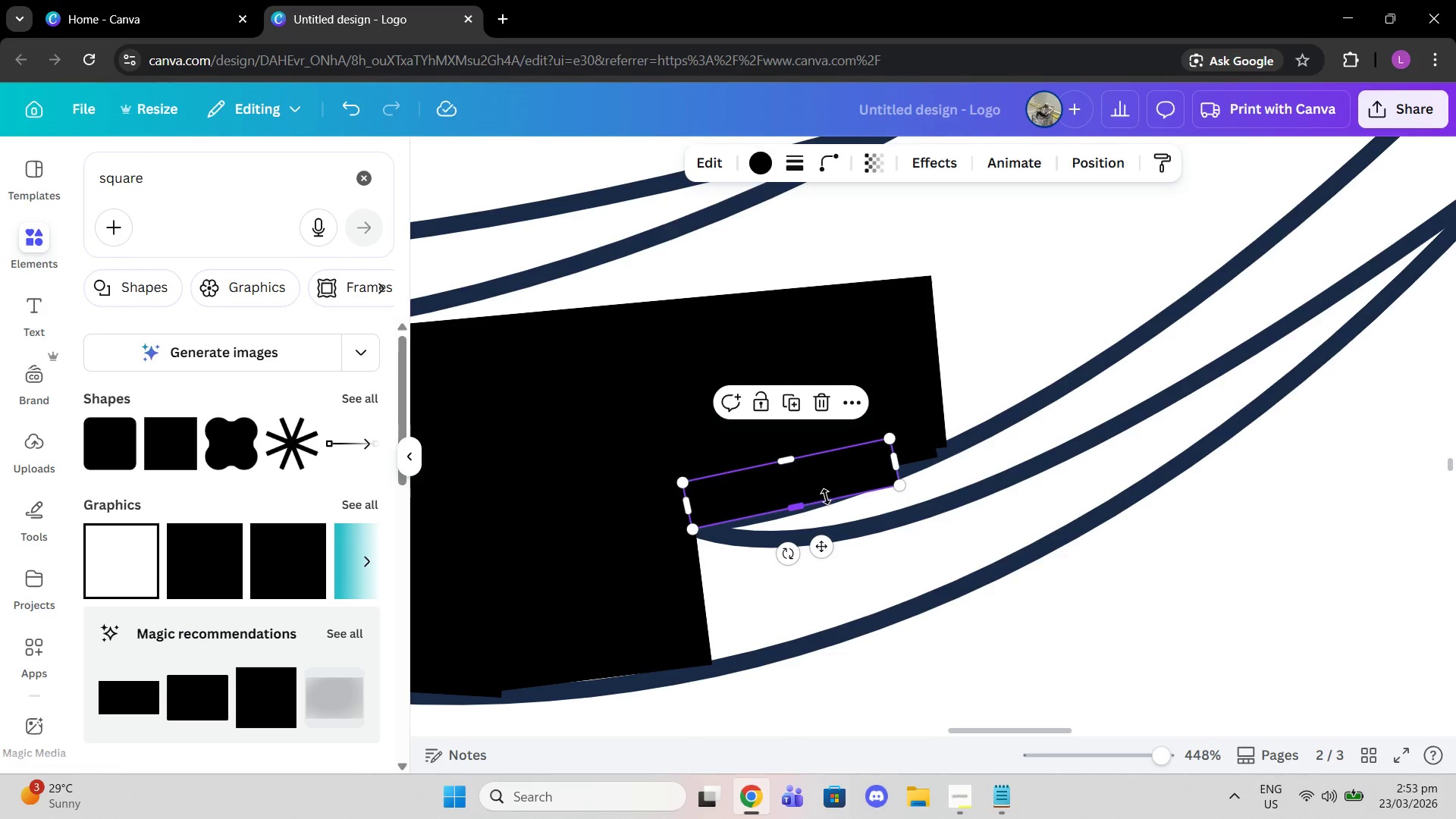 
left_click_drag(start_coordinate=[821, 493], to_coordinate=[812, 491])
 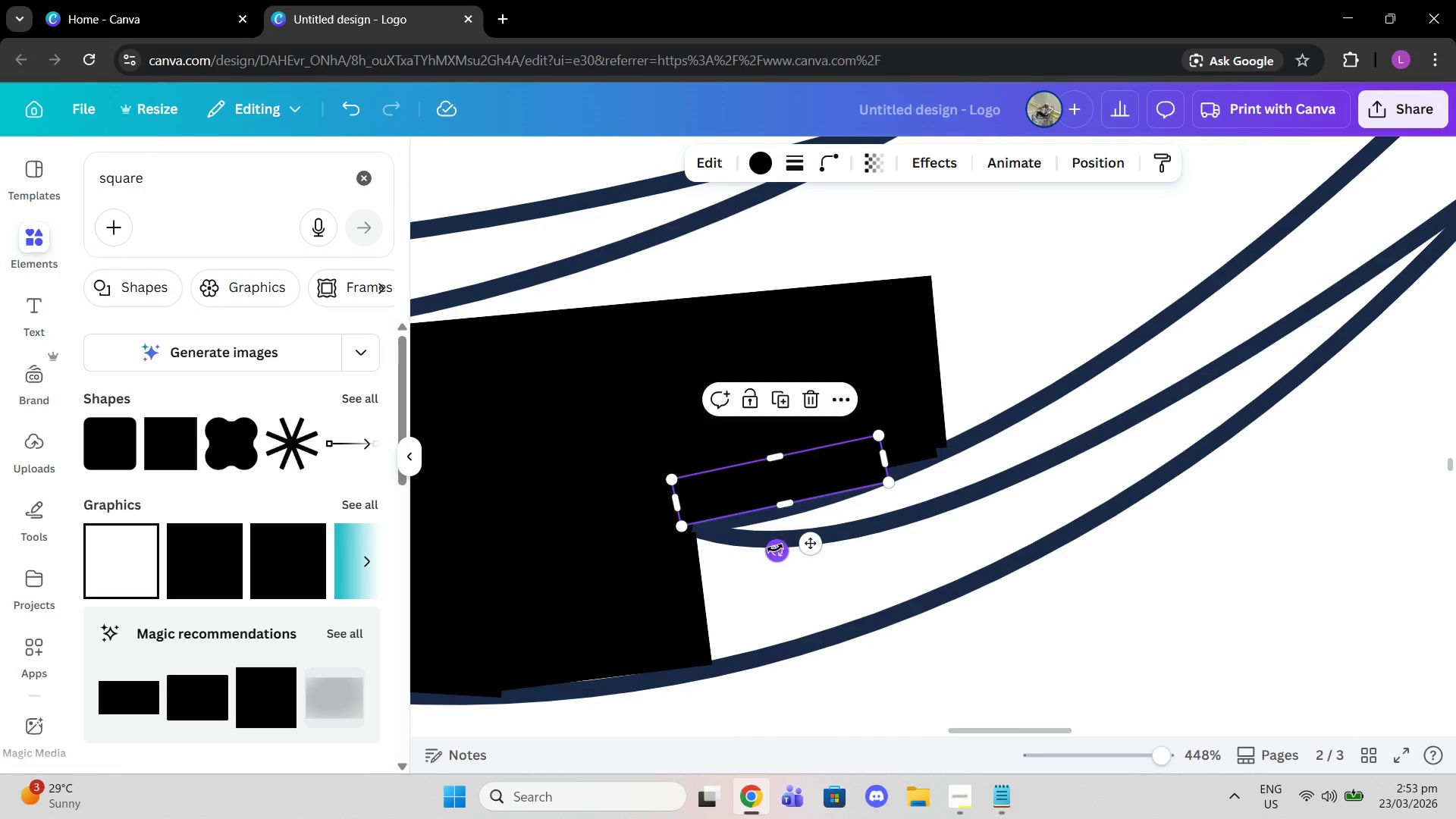 
left_click_drag(start_coordinate=[775, 548], to_coordinate=[780, 549])
 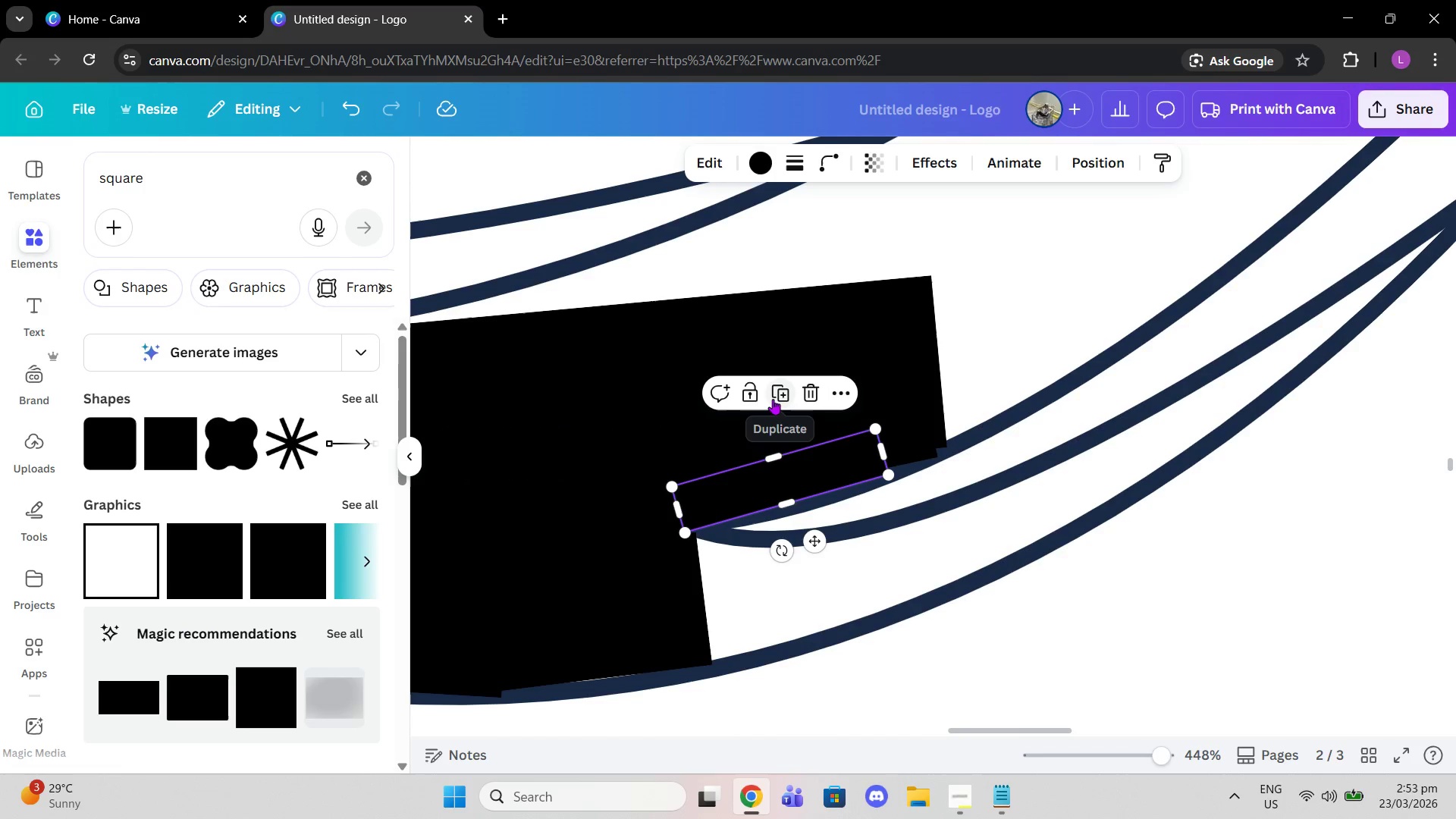 
left_click([780, 395])
 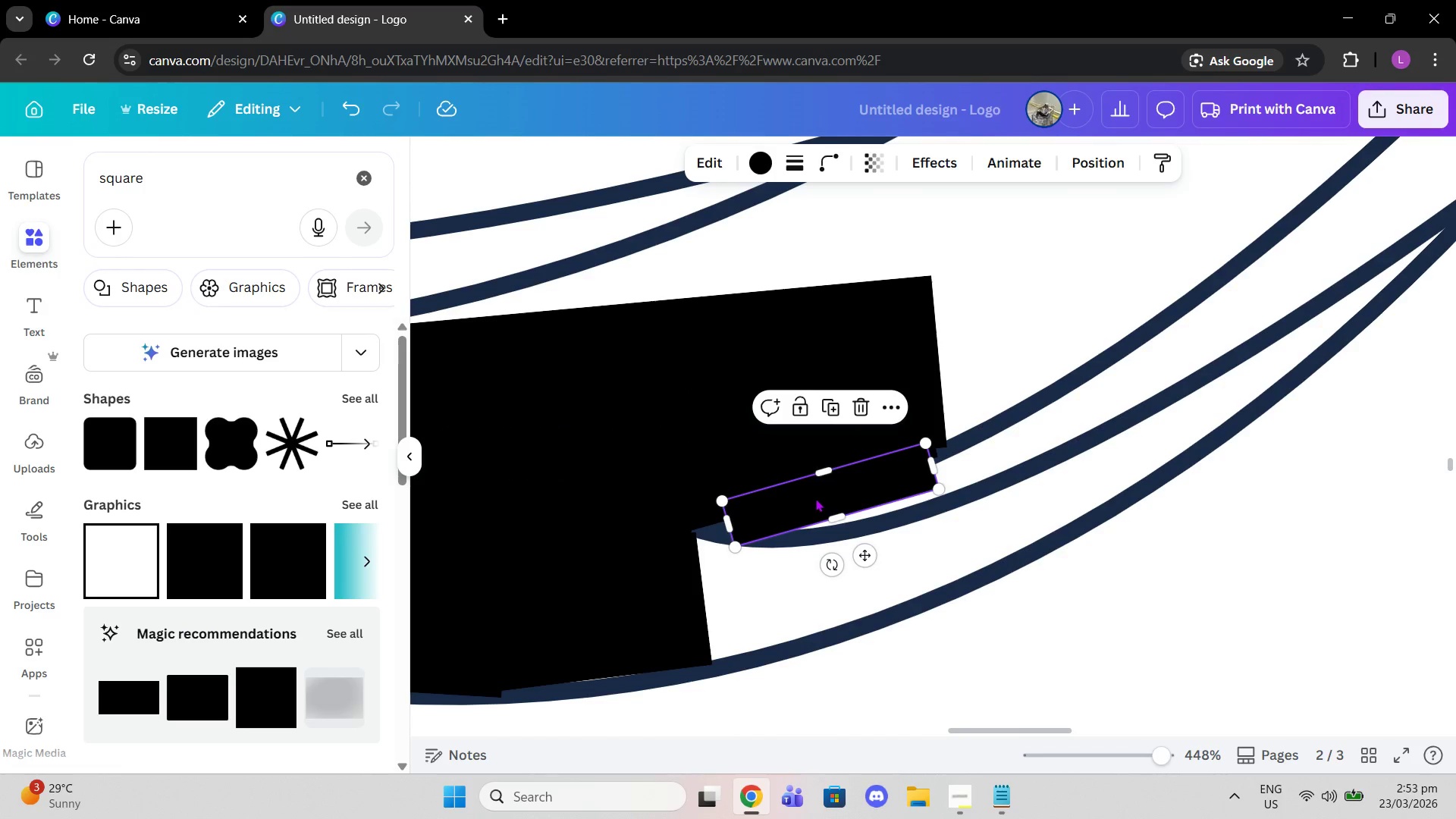 
left_click_drag(start_coordinate=[815, 498], to_coordinate=[1276, 322])
 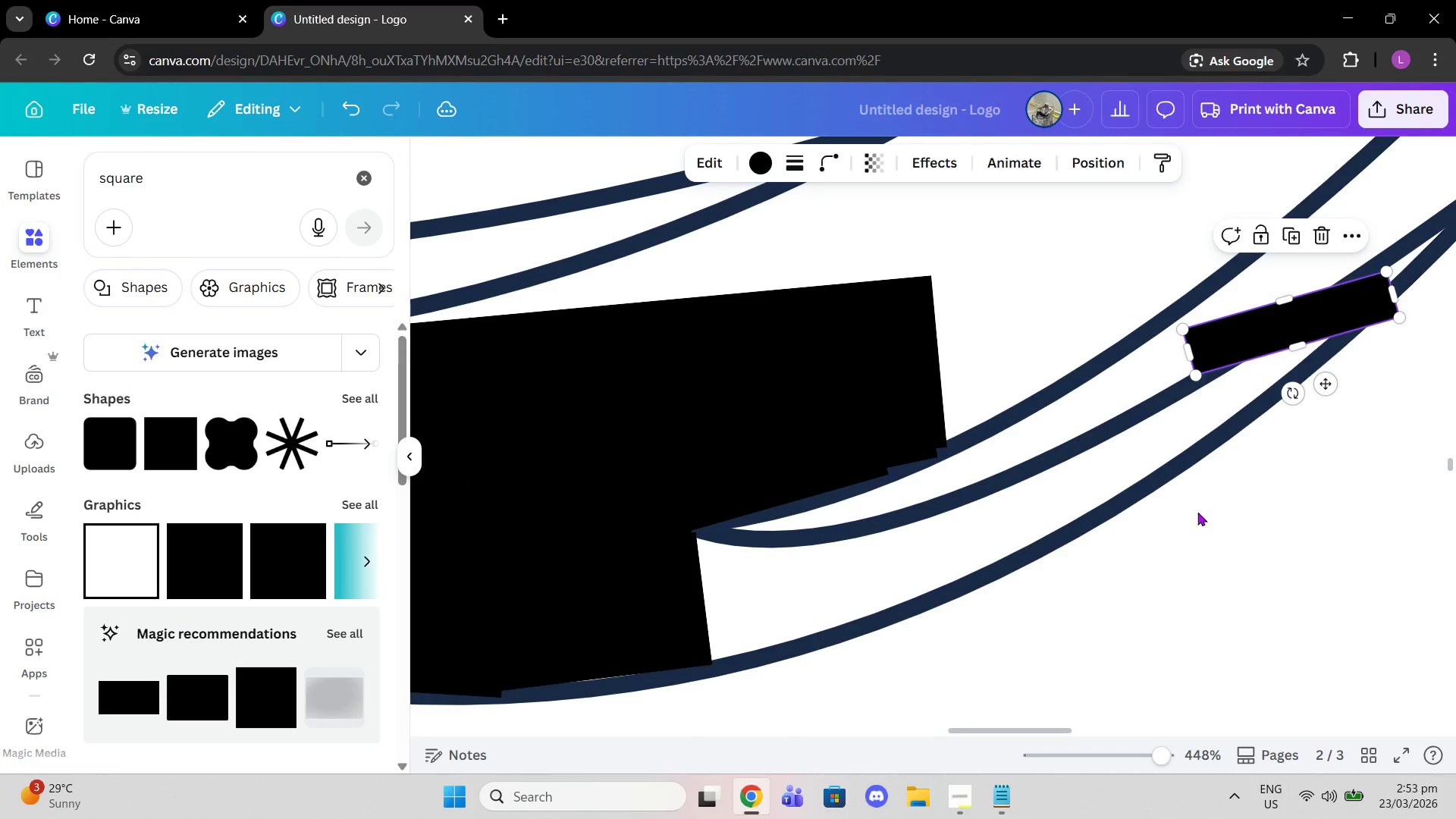 
scroll: coordinate [1197, 511], scroll_direction: up, amount: 1.0
 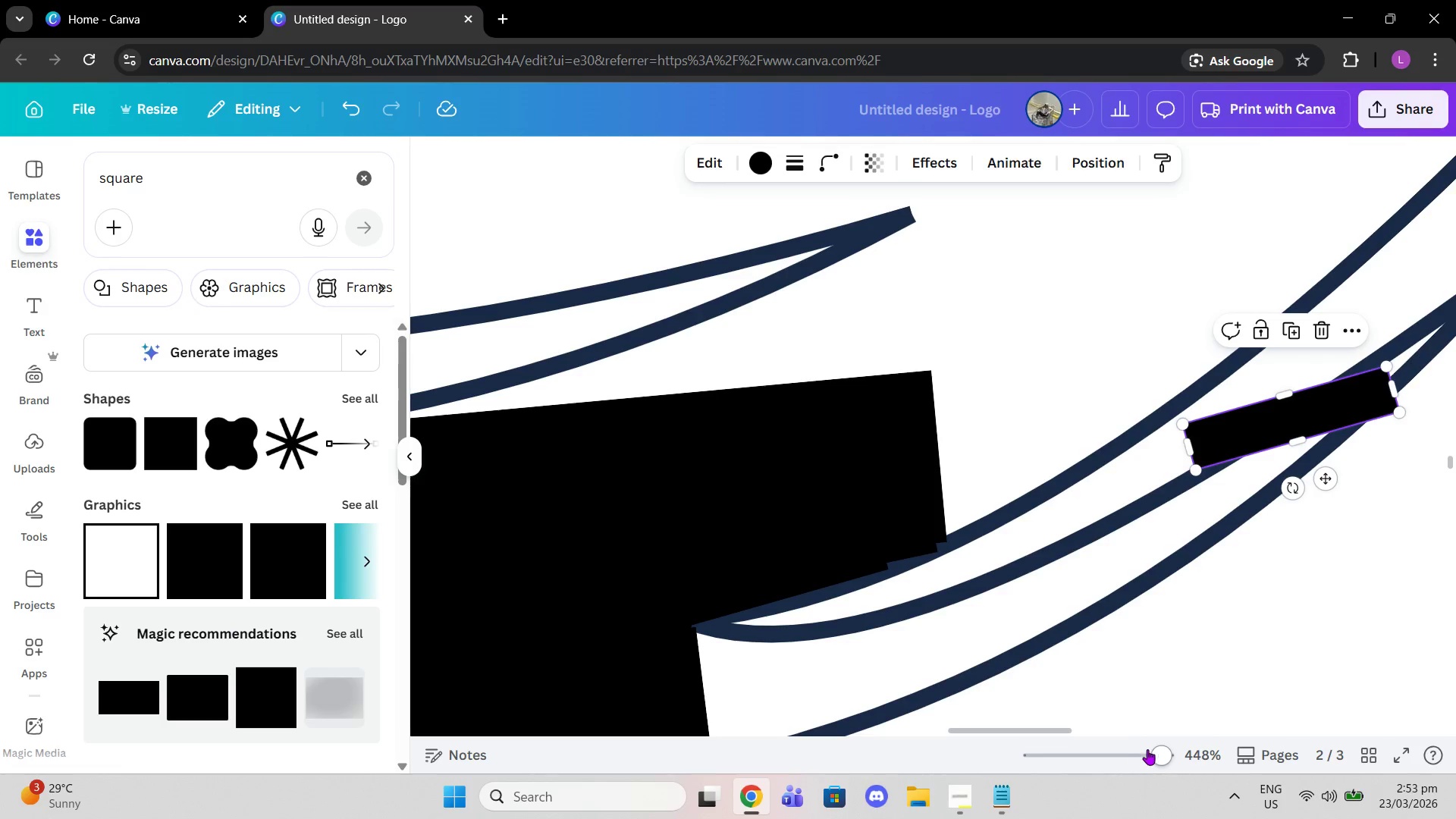 
left_click_drag(start_coordinate=[1153, 755], to_coordinate=[1219, 776])
 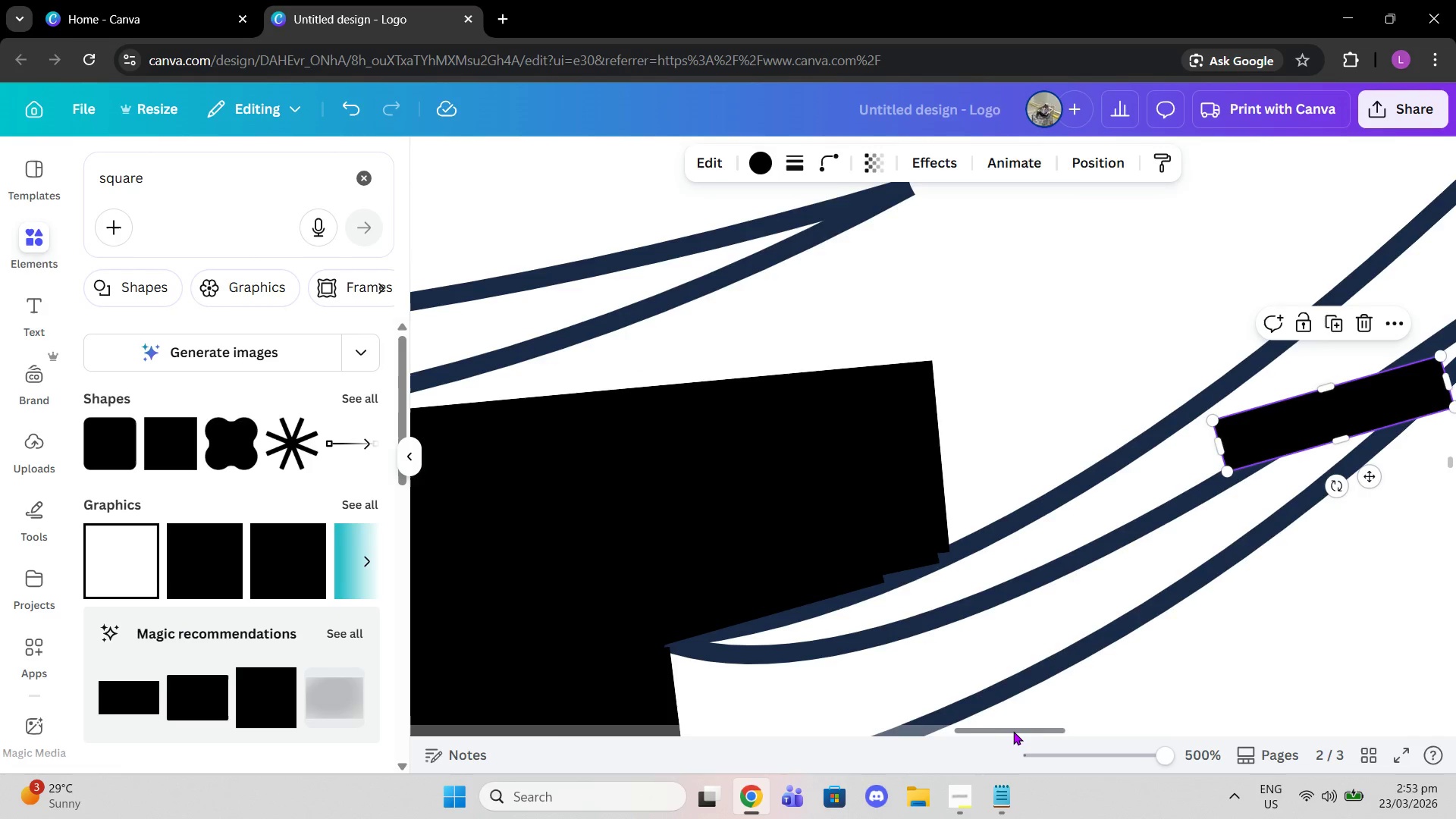 
left_click_drag(start_coordinate=[1013, 731], to_coordinate=[1063, 732])
 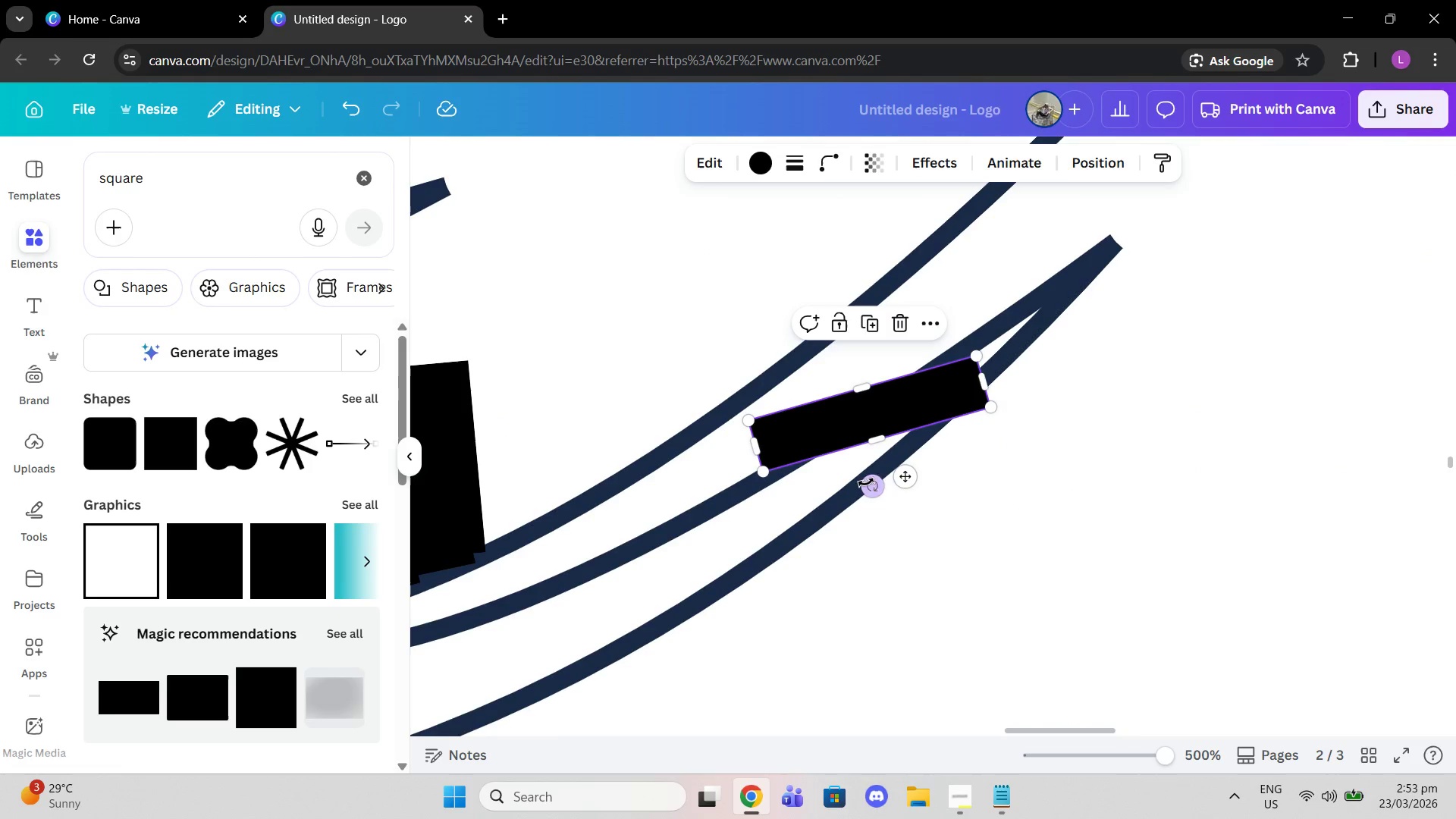 
left_click_drag(start_coordinate=[866, 482], to_coordinate=[899, 503])
 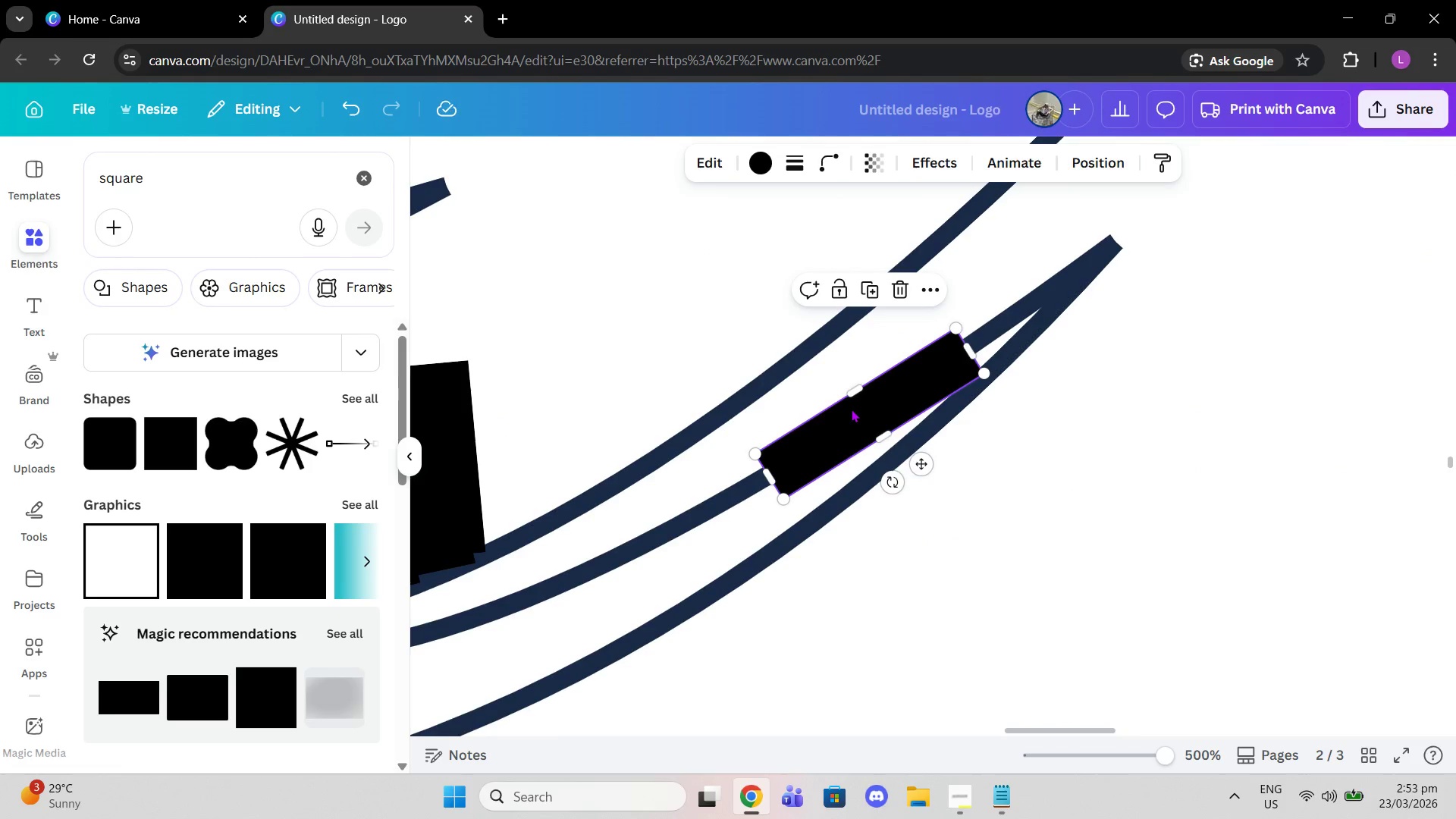 
left_click_drag(start_coordinate=[851, 409], to_coordinate=[930, 386])
 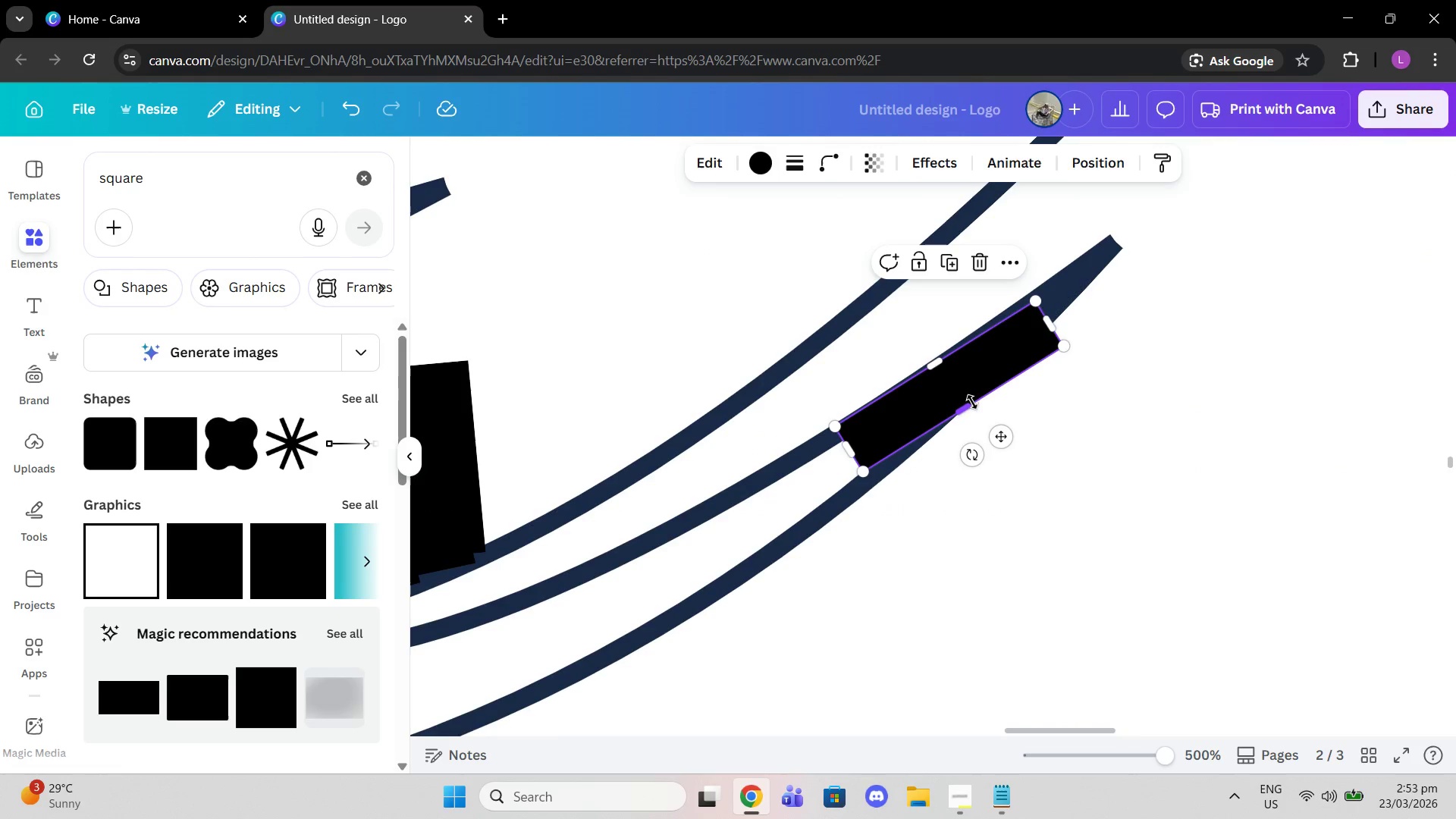 
left_click_drag(start_coordinate=[972, 403], to_coordinate=[948, 383])
 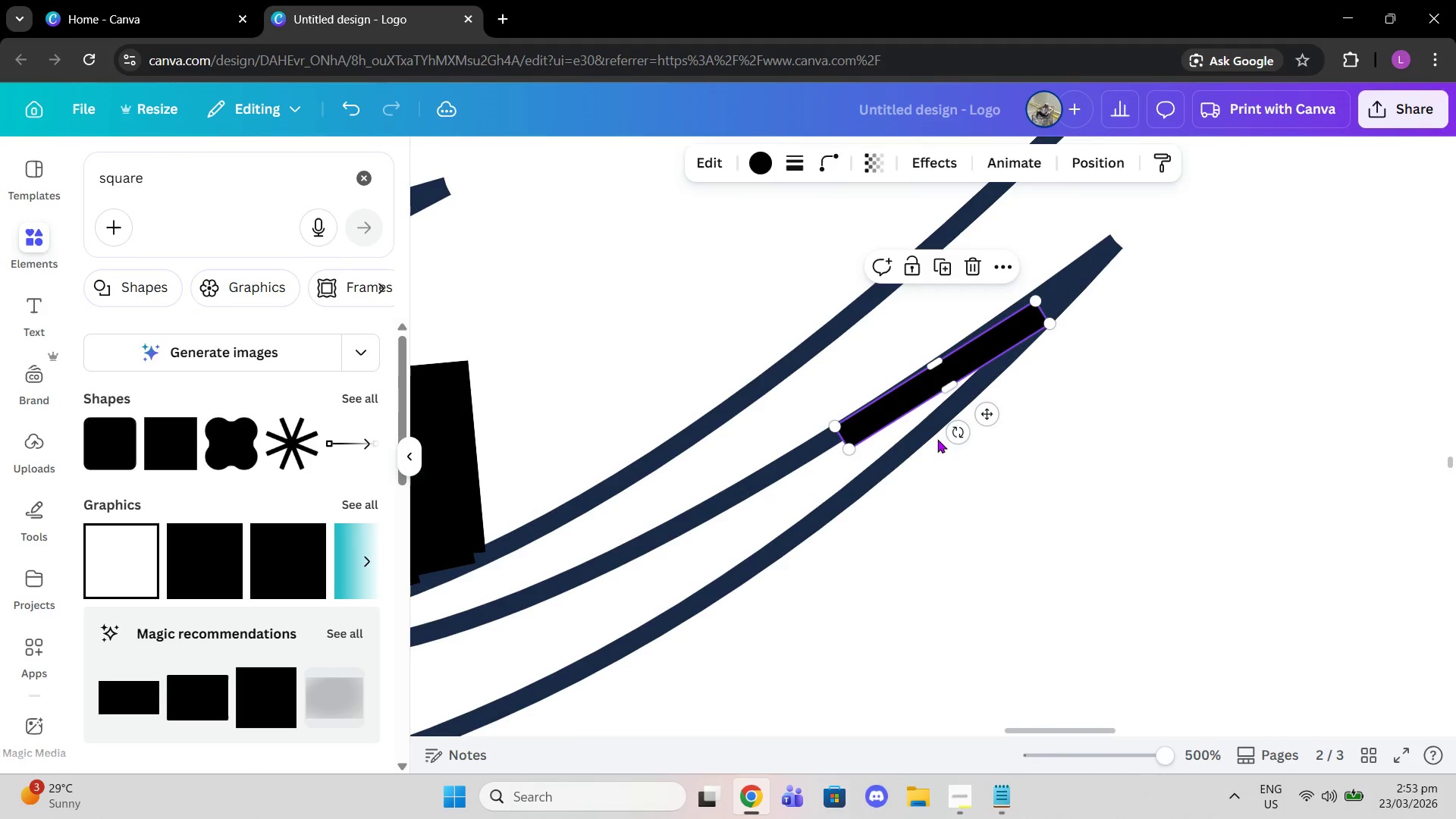 
mouse_move([933, 429])
 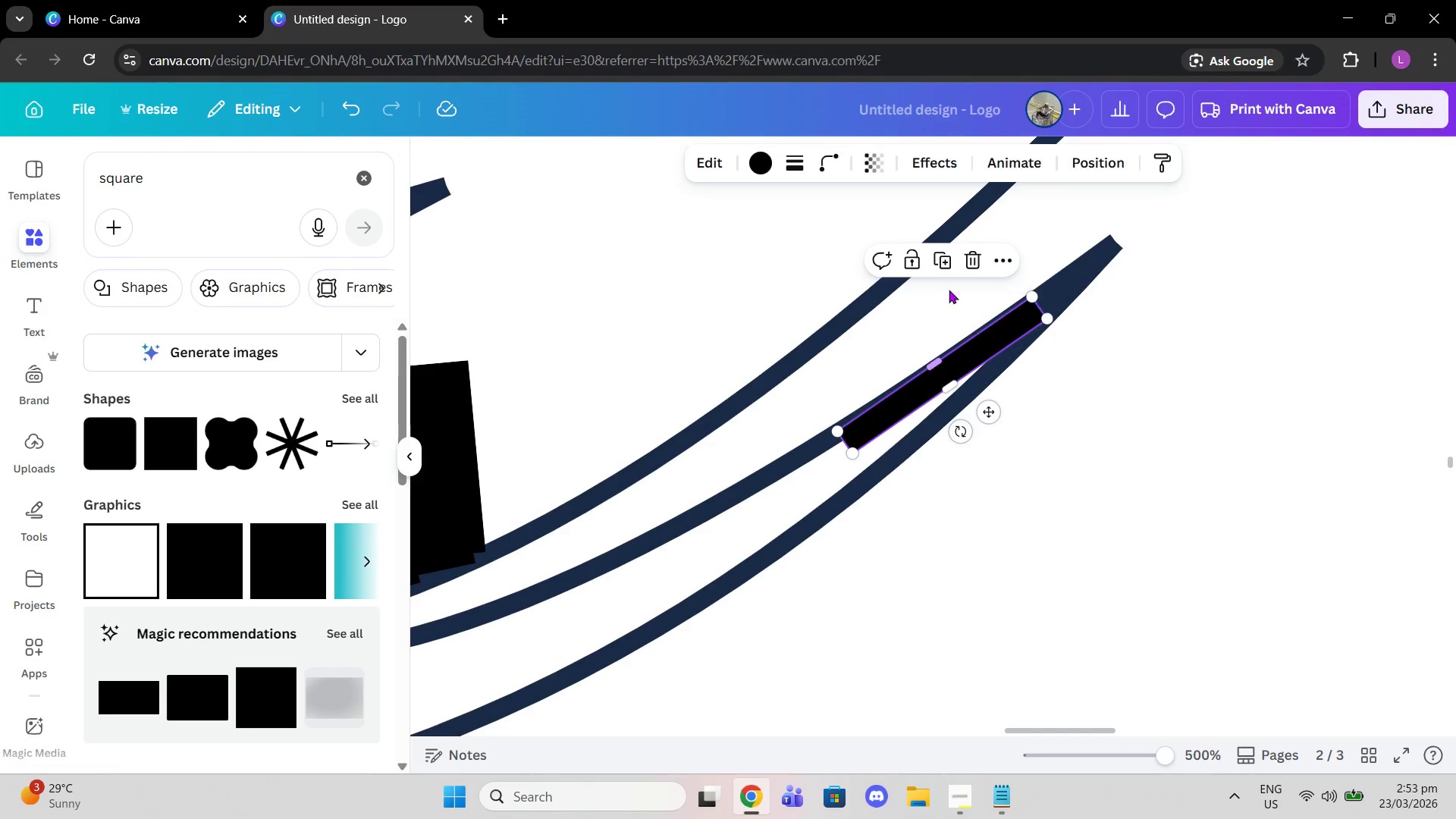 
left_click([939, 268])
 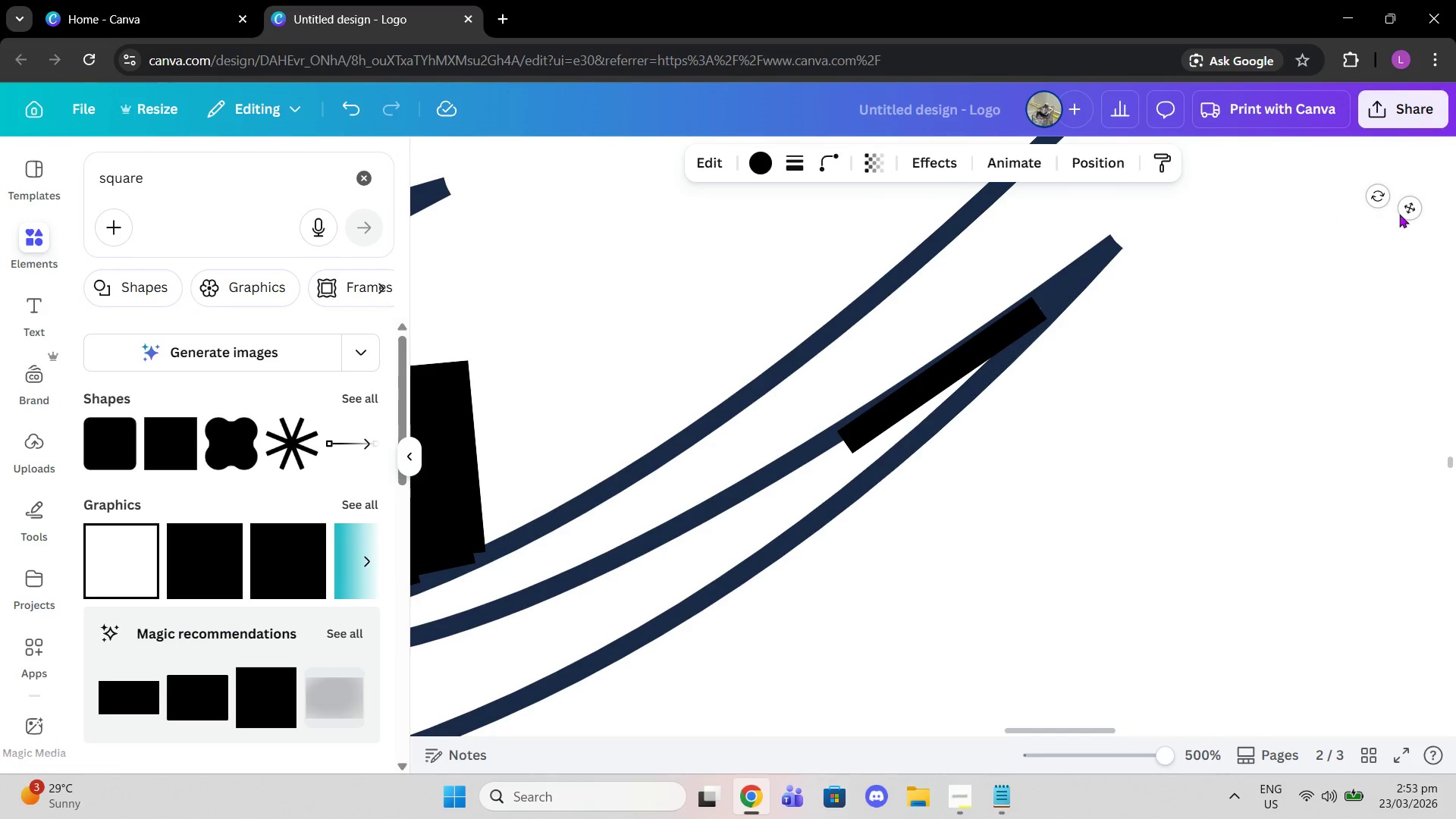 
left_click_drag(start_coordinate=[1409, 214], to_coordinate=[718, 469])
 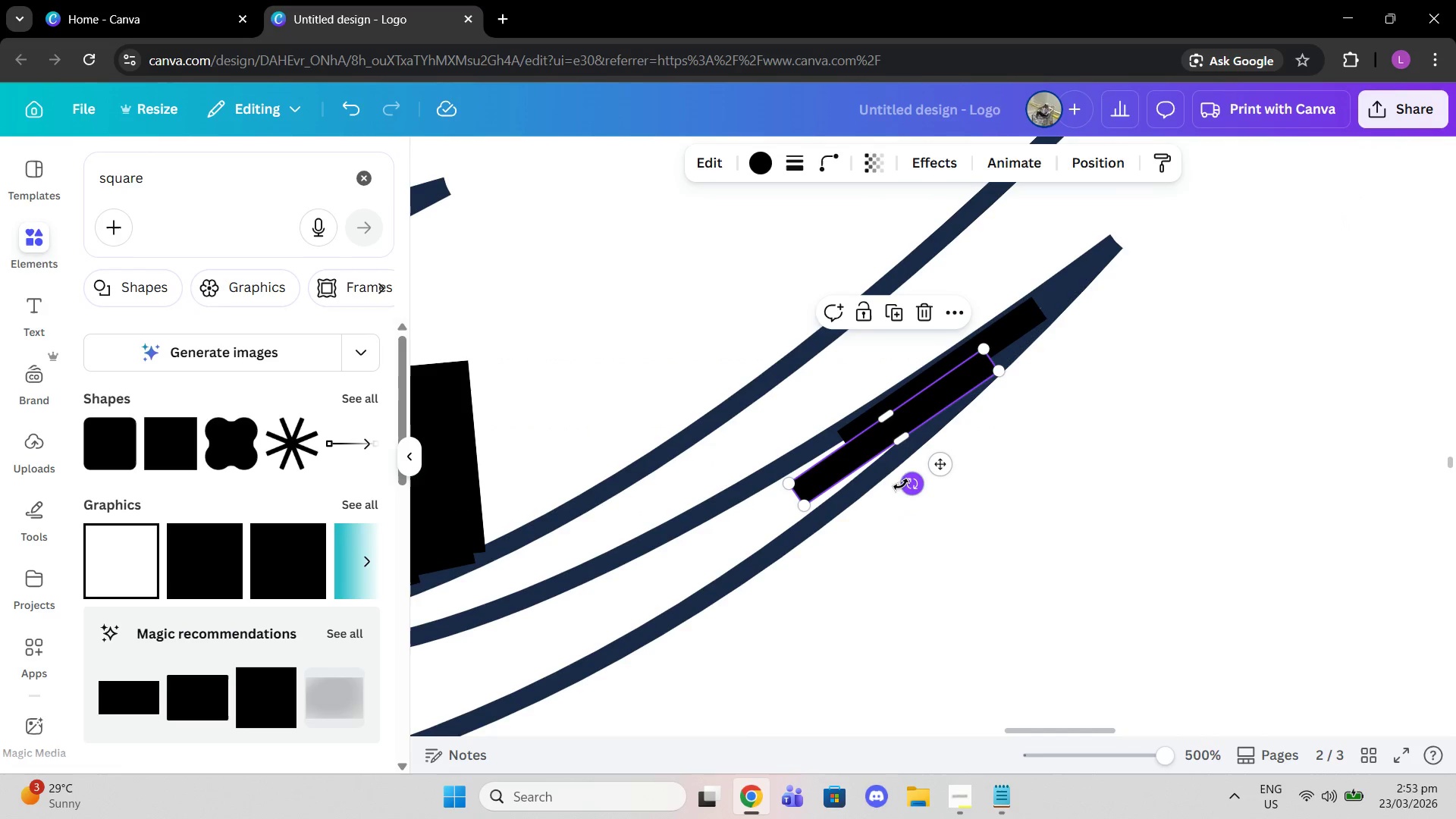 
left_click_drag(start_coordinate=[905, 485], to_coordinate=[913, 489])
 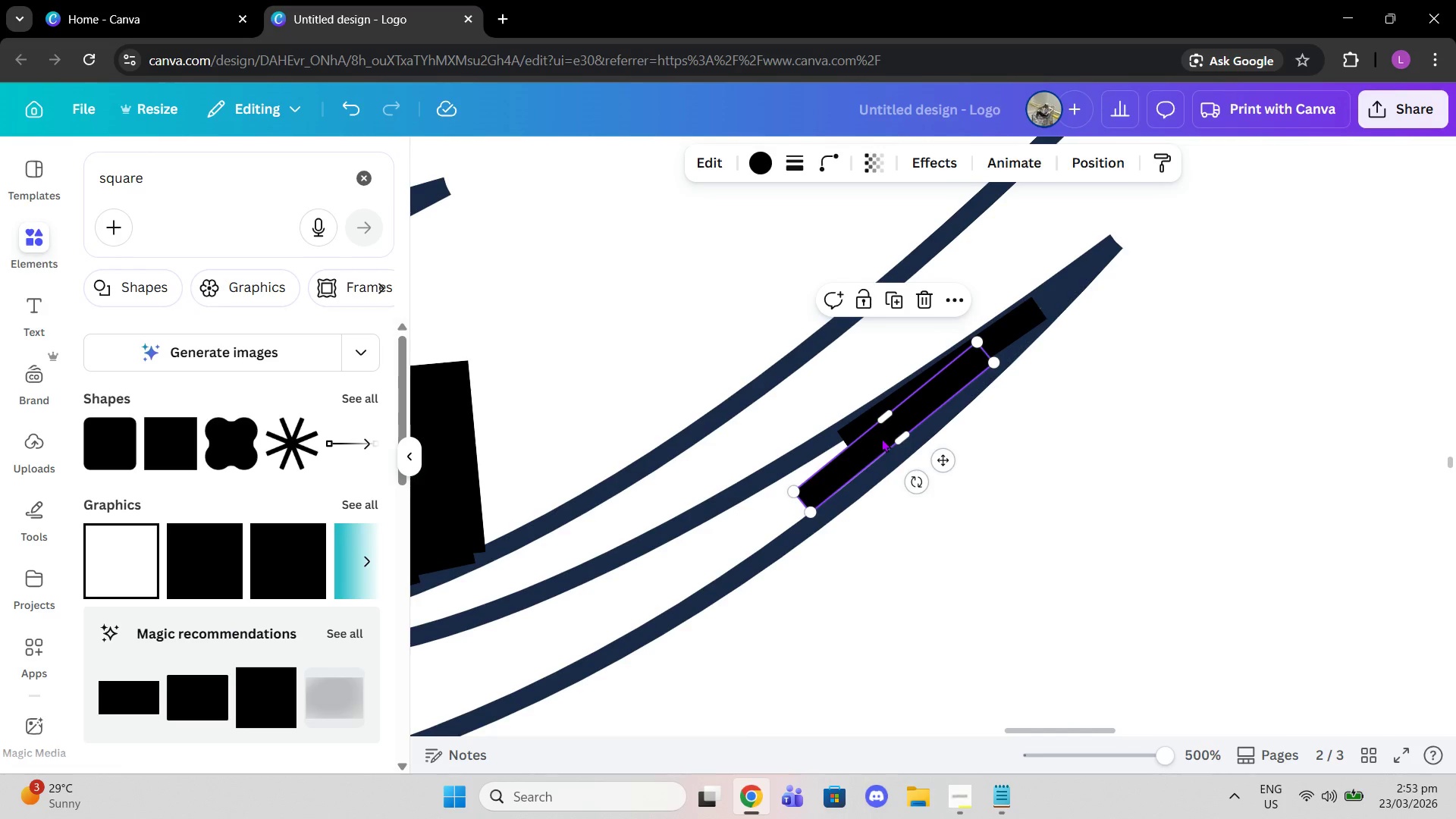 
left_click_drag(start_coordinate=[878, 438], to_coordinate=[885, 438])
 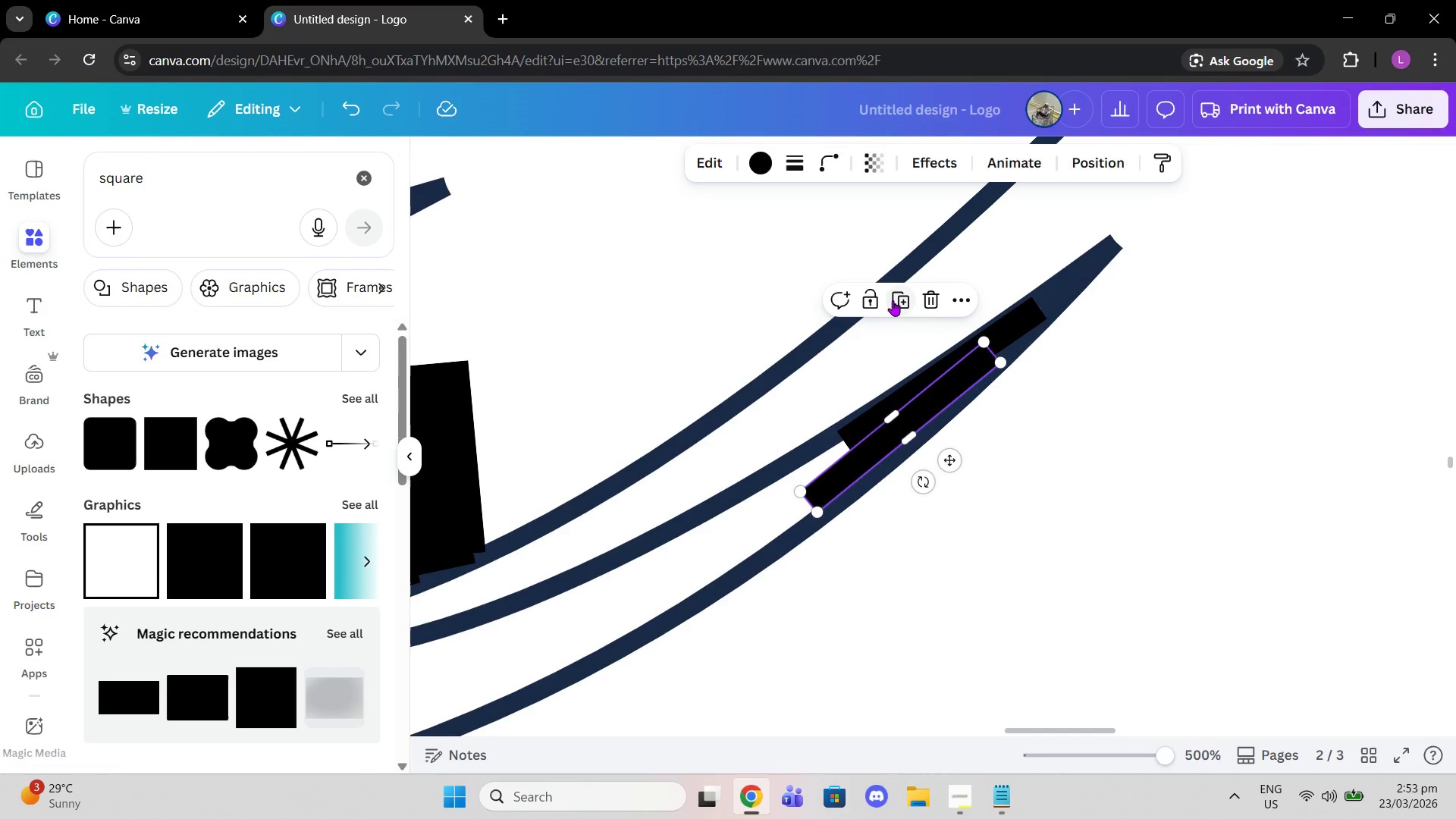 
left_click([893, 300])
 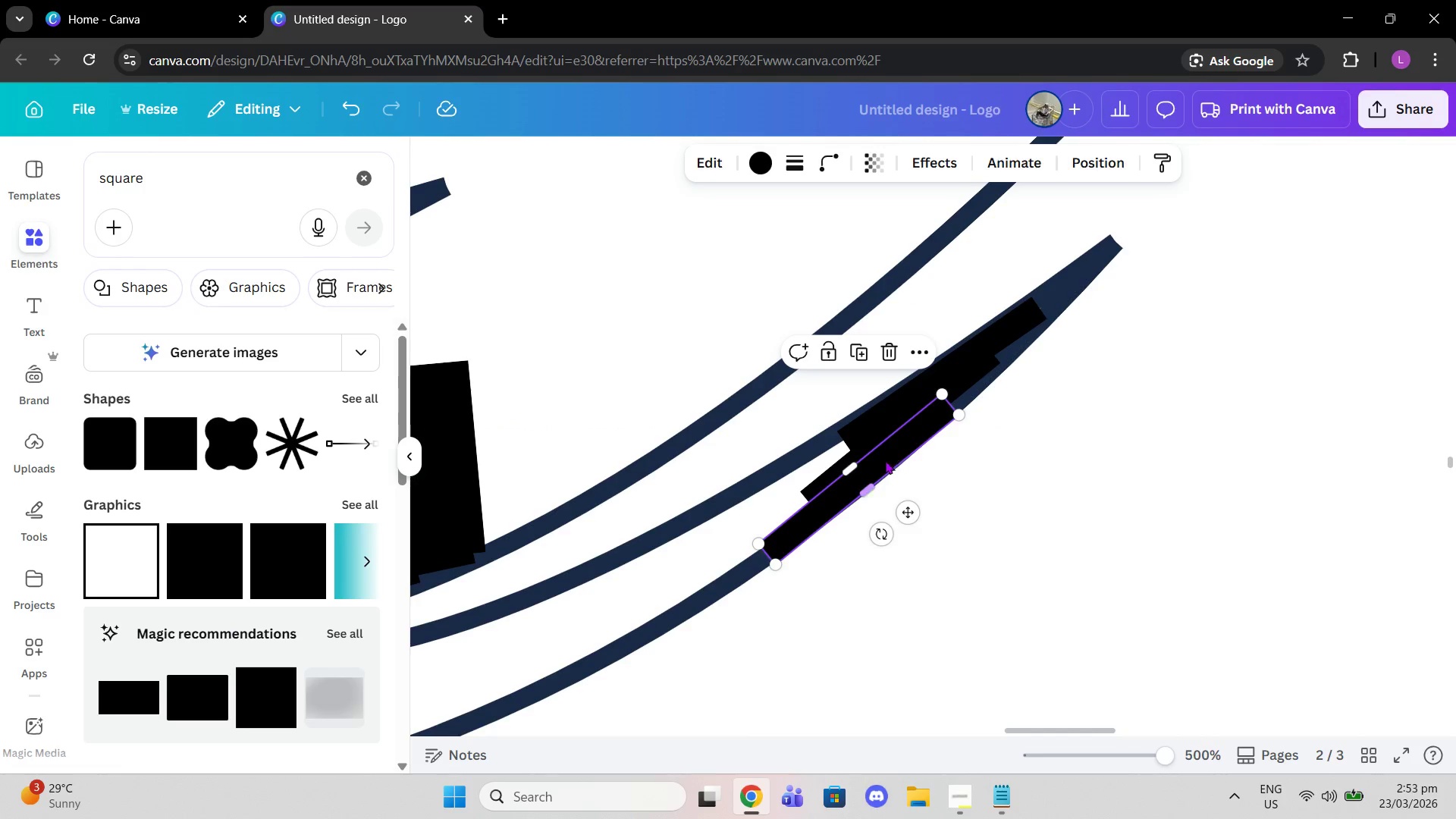 
left_click_drag(start_coordinate=[880, 460], to_coordinate=[740, 554])
 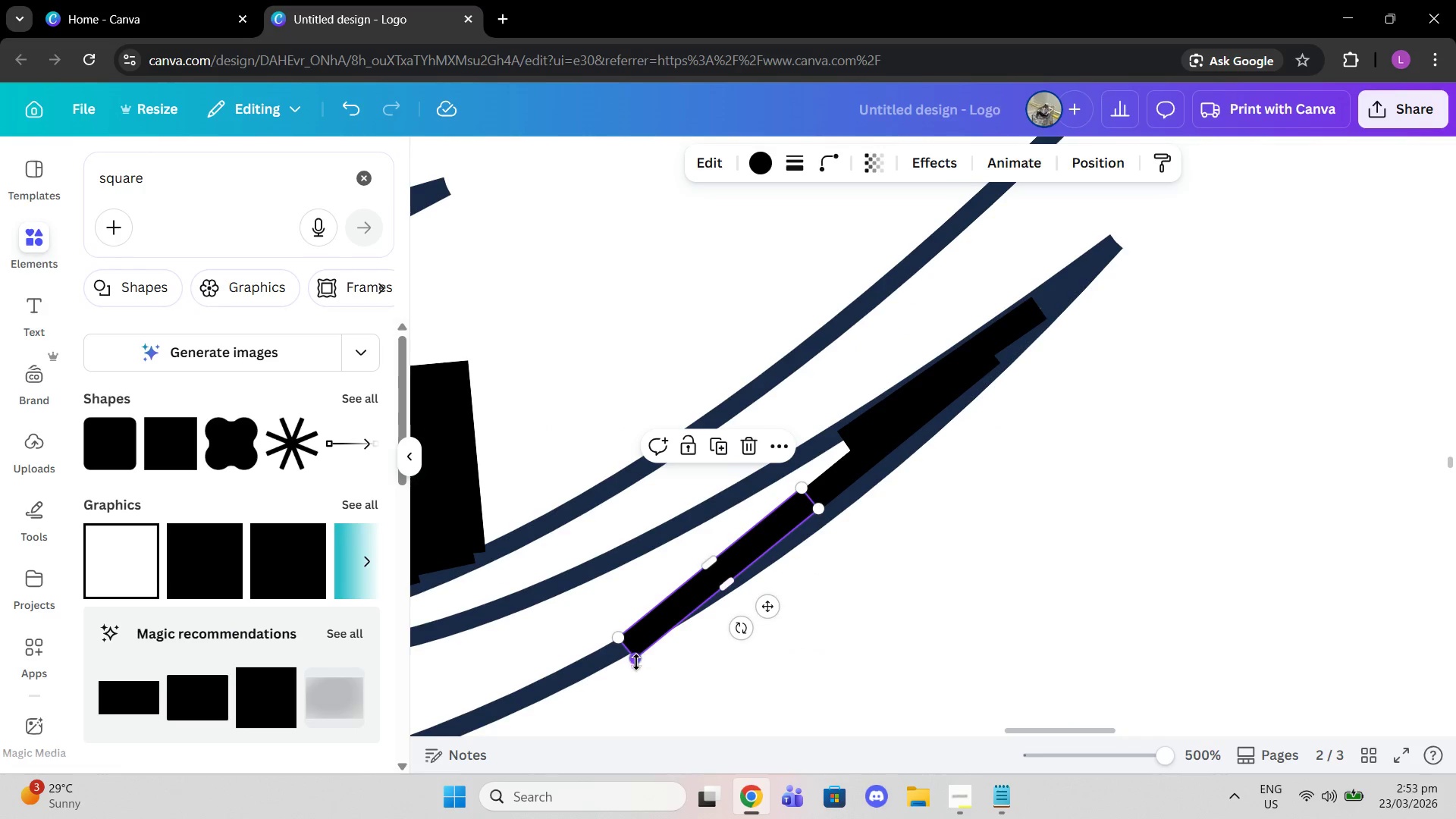 
left_click_drag(start_coordinate=[636, 662], to_coordinate=[662, 605])
 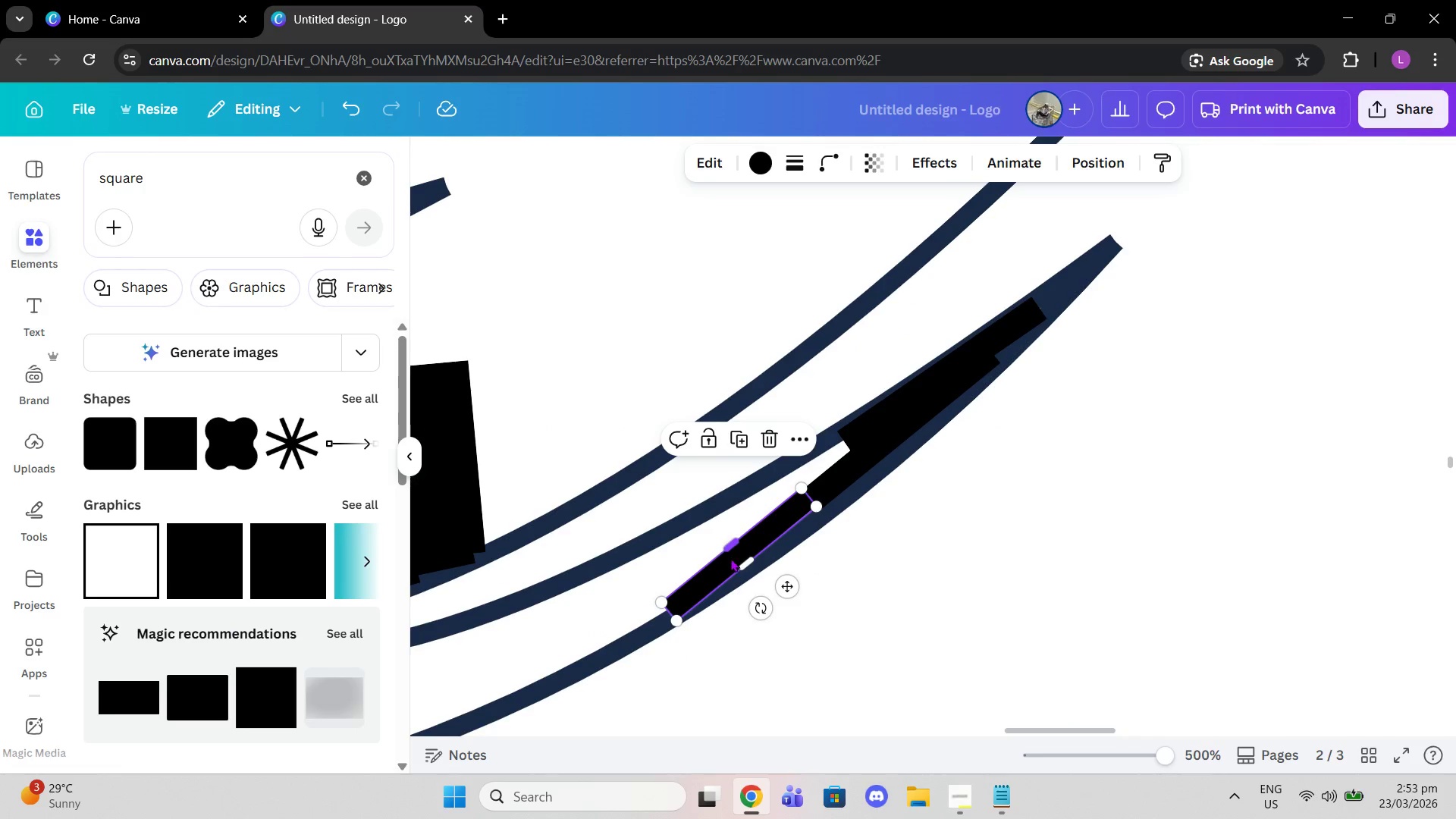 
left_click_drag(start_coordinate=[730, 558], to_coordinate=[745, 552])
 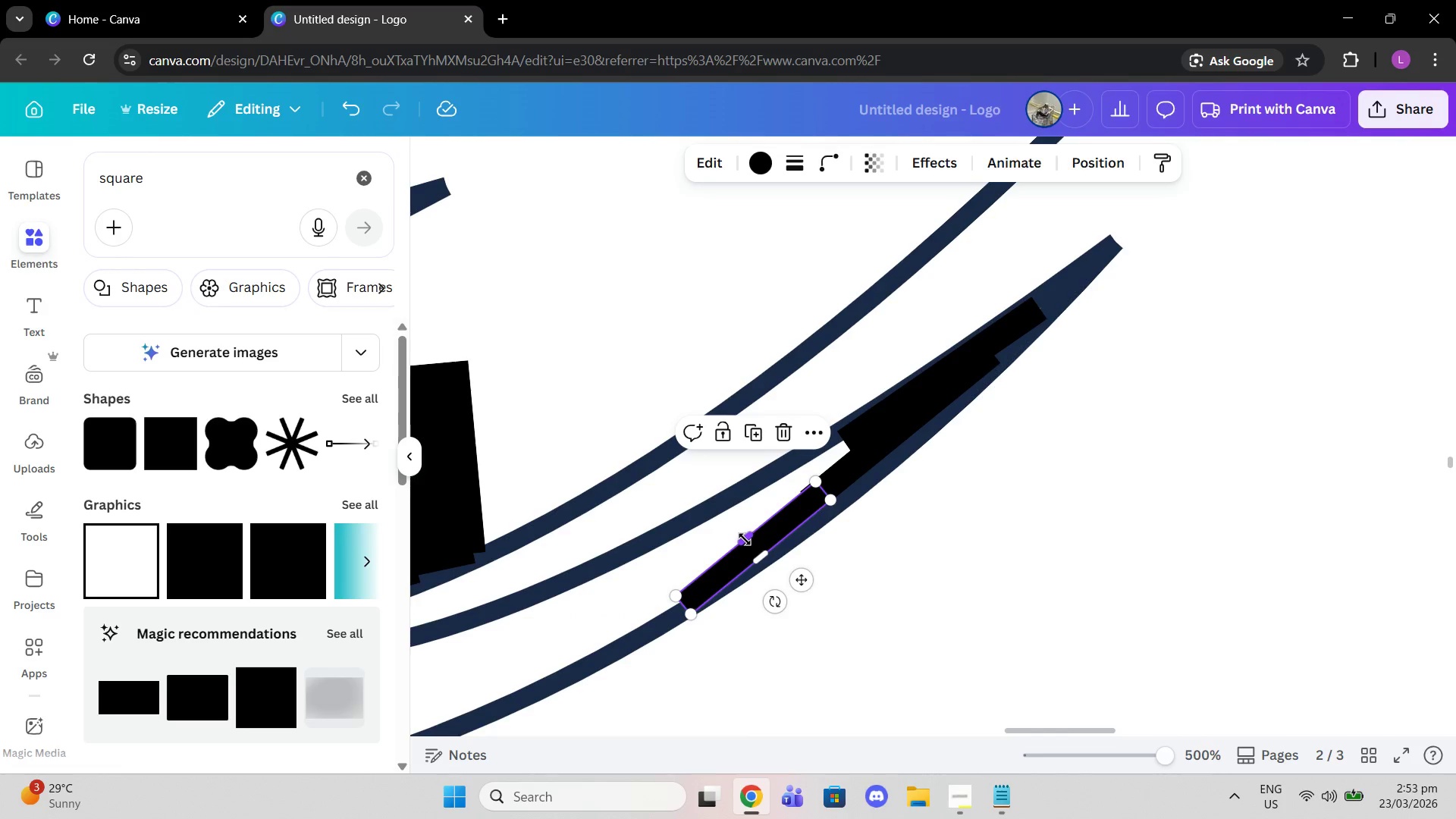 
left_click_drag(start_coordinate=[745, 539], to_coordinate=[710, 519])
 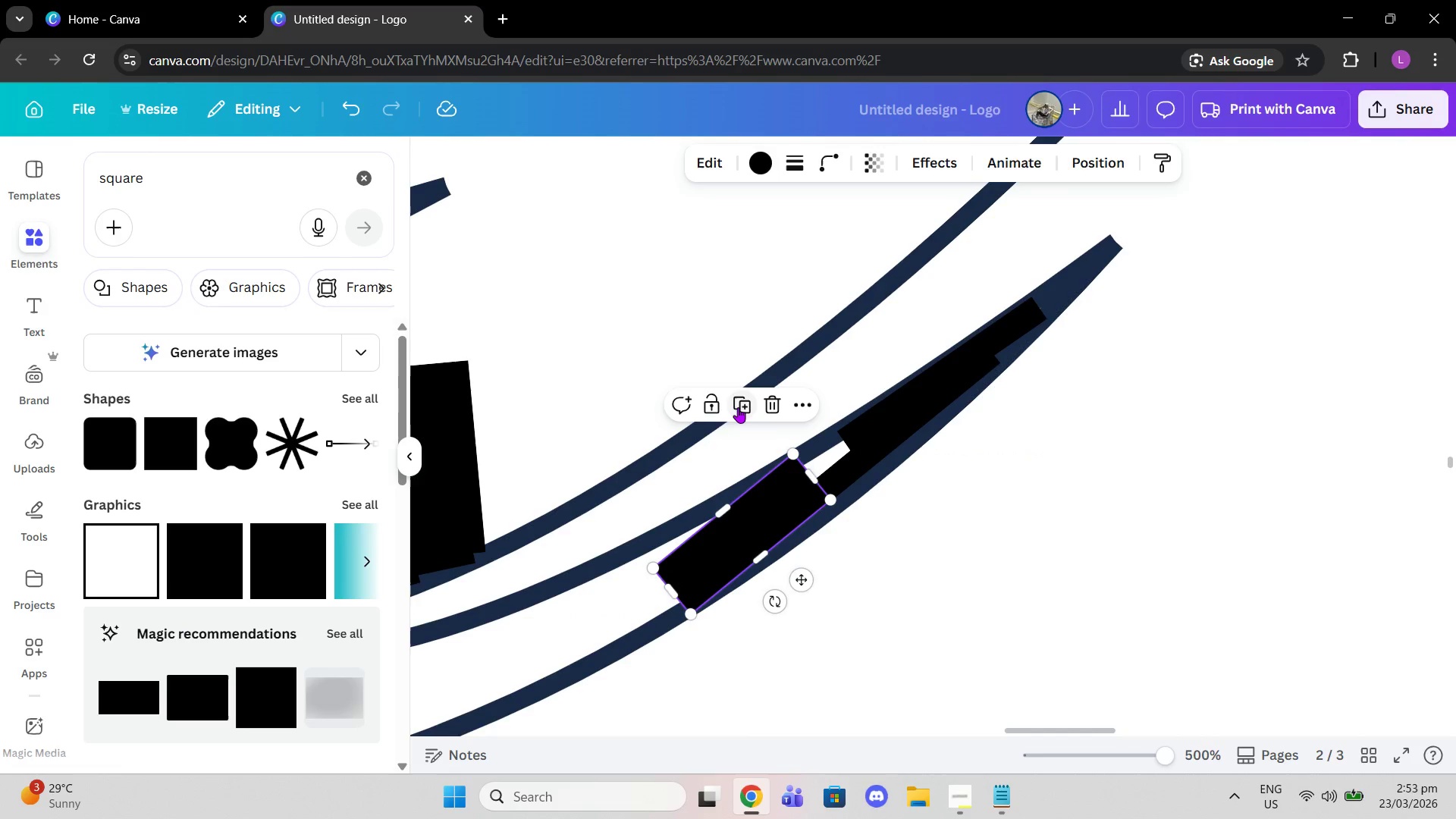 
left_click([738, 407])
 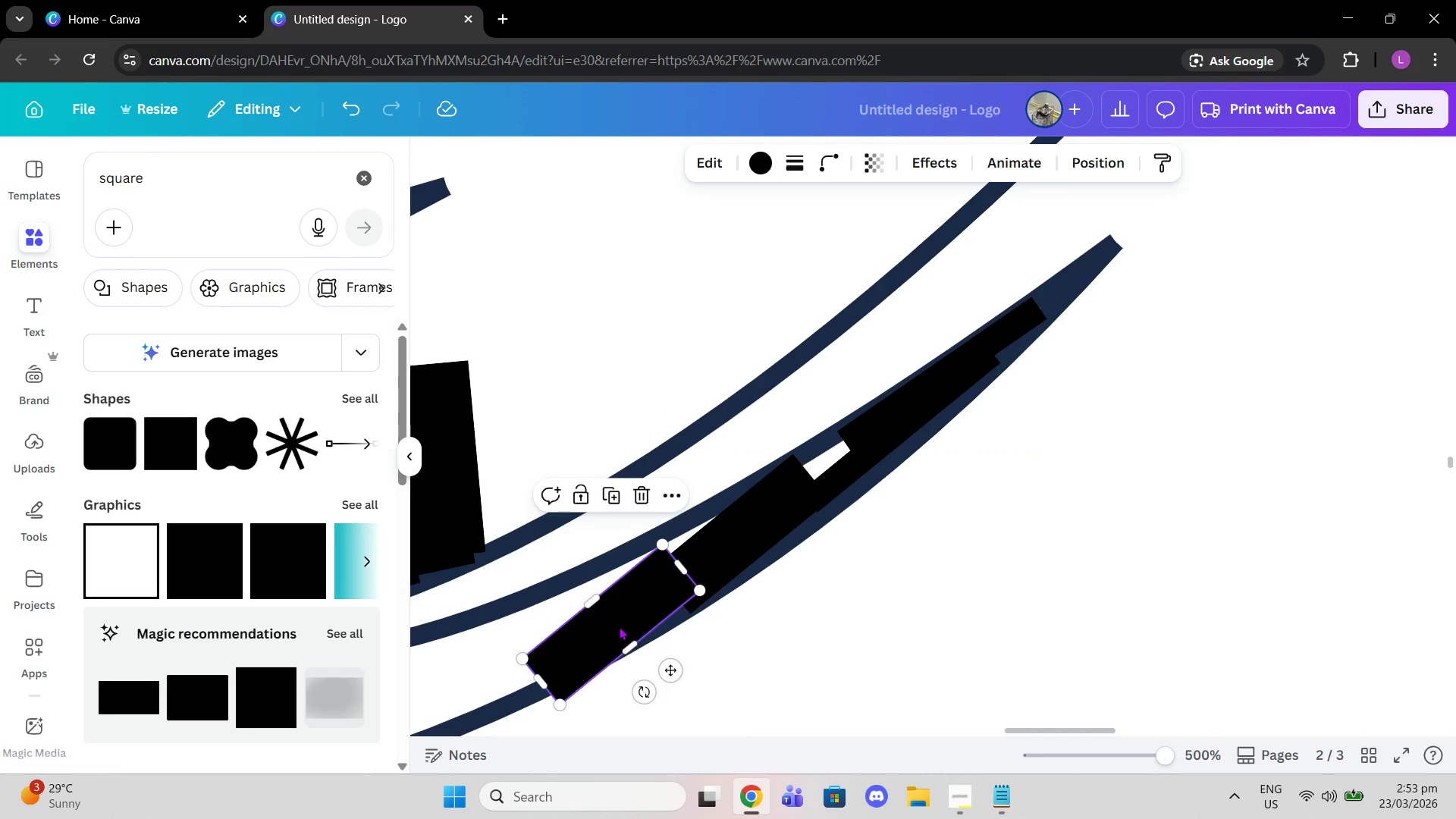 
left_click_drag(start_coordinate=[619, 627], to_coordinate=[831, 480])
 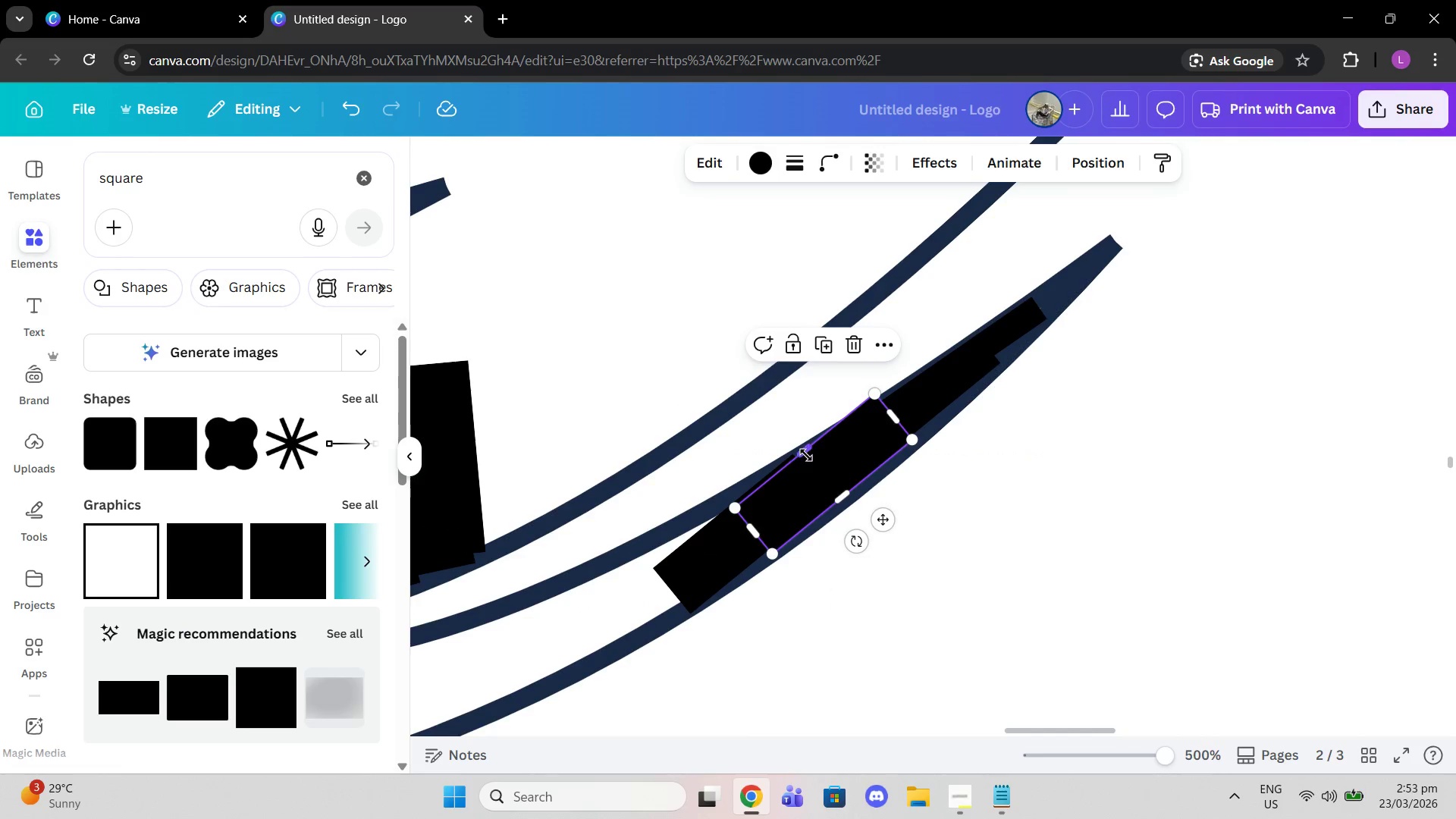 
left_click_drag(start_coordinate=[806, 455], to_coordinate=[808, 460])
 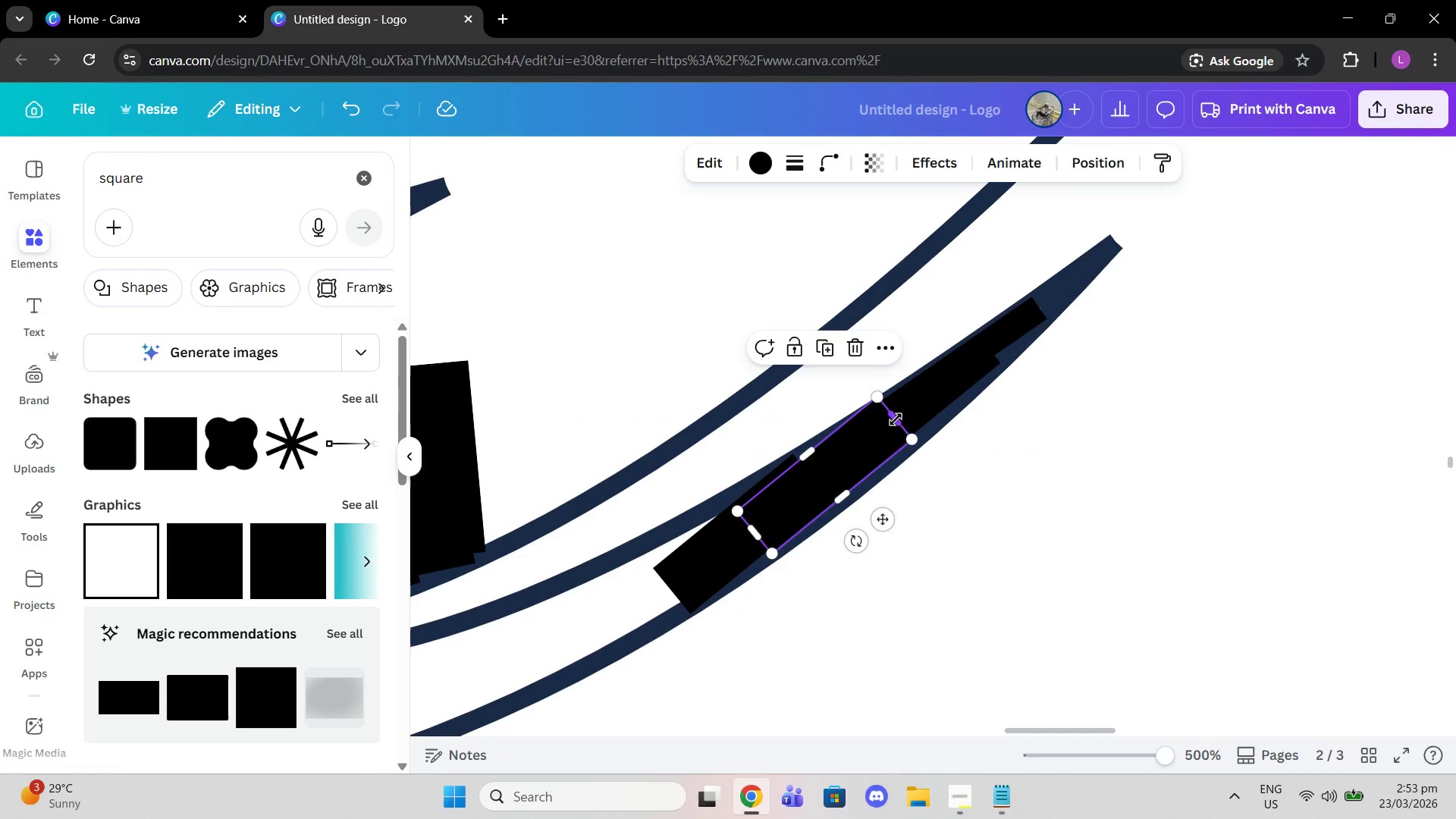 
left_click_drag(start_coordinate=[896, 419], to_coordinate=[858, 454])
 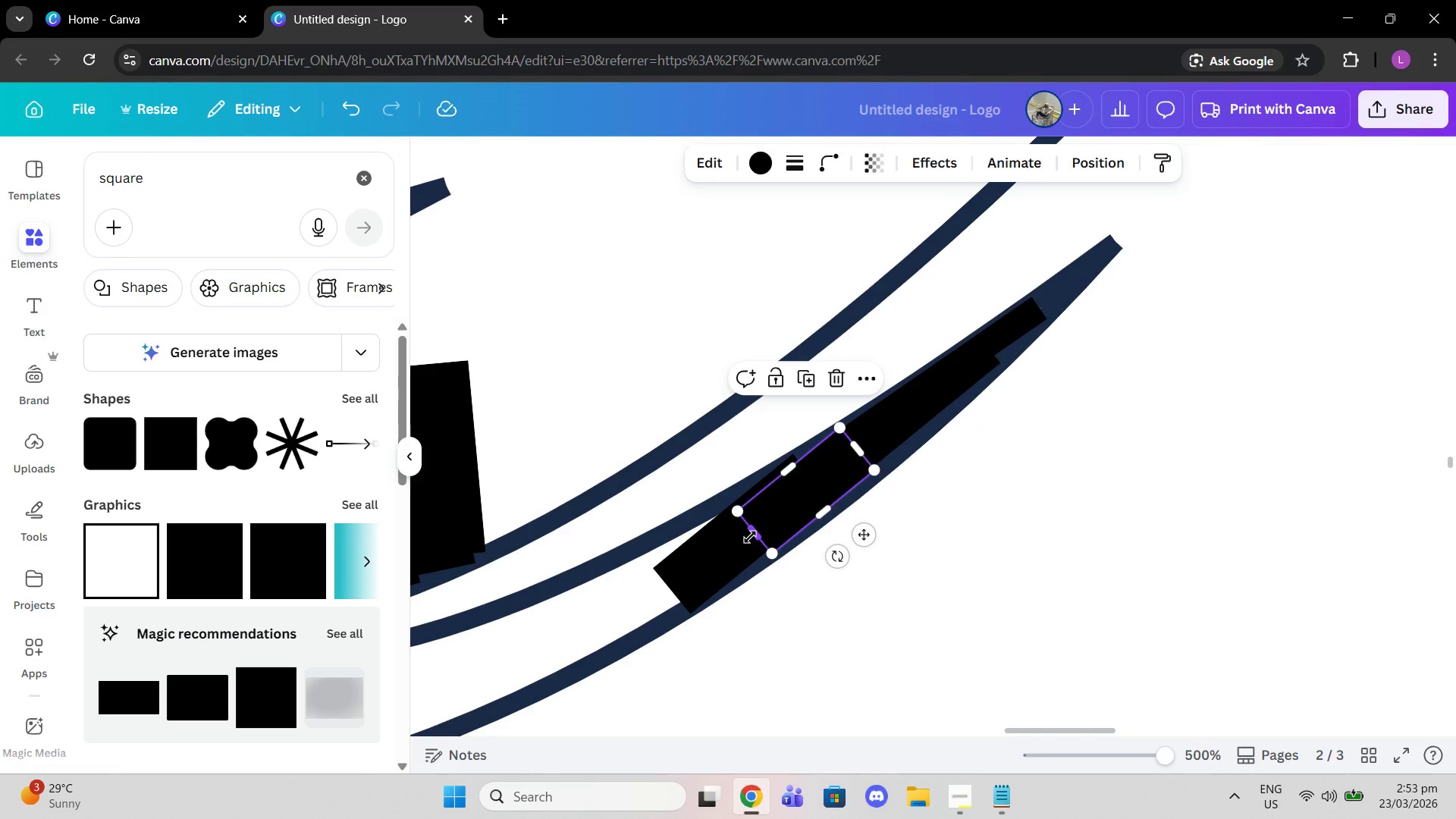 
left_click_drag(start_coordinate=[750, 537], to_coordinate=[814, 489])
 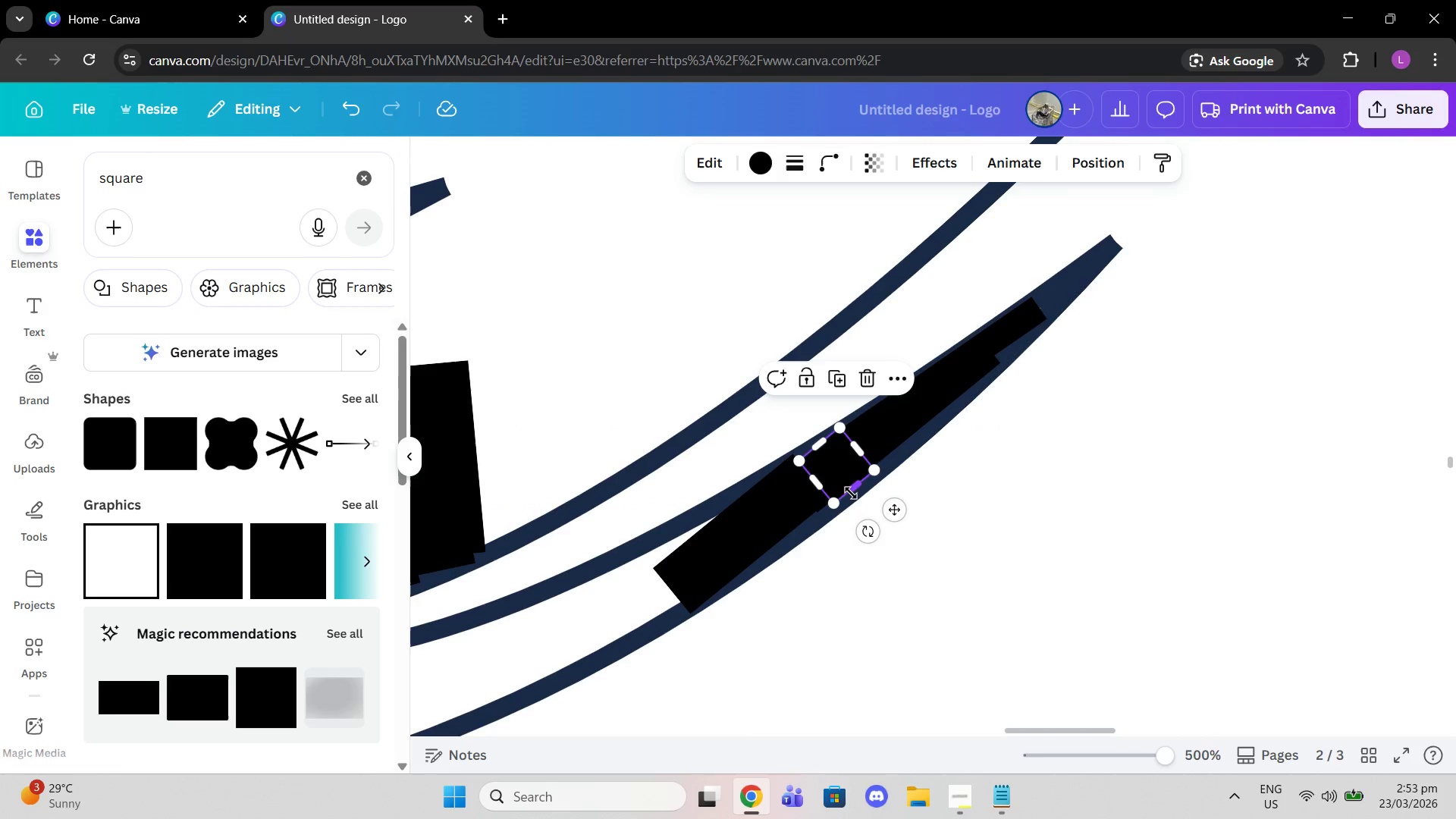 
left_click_drag(start_coordinate=[851, 493], to_coordinate=[820, 474])
 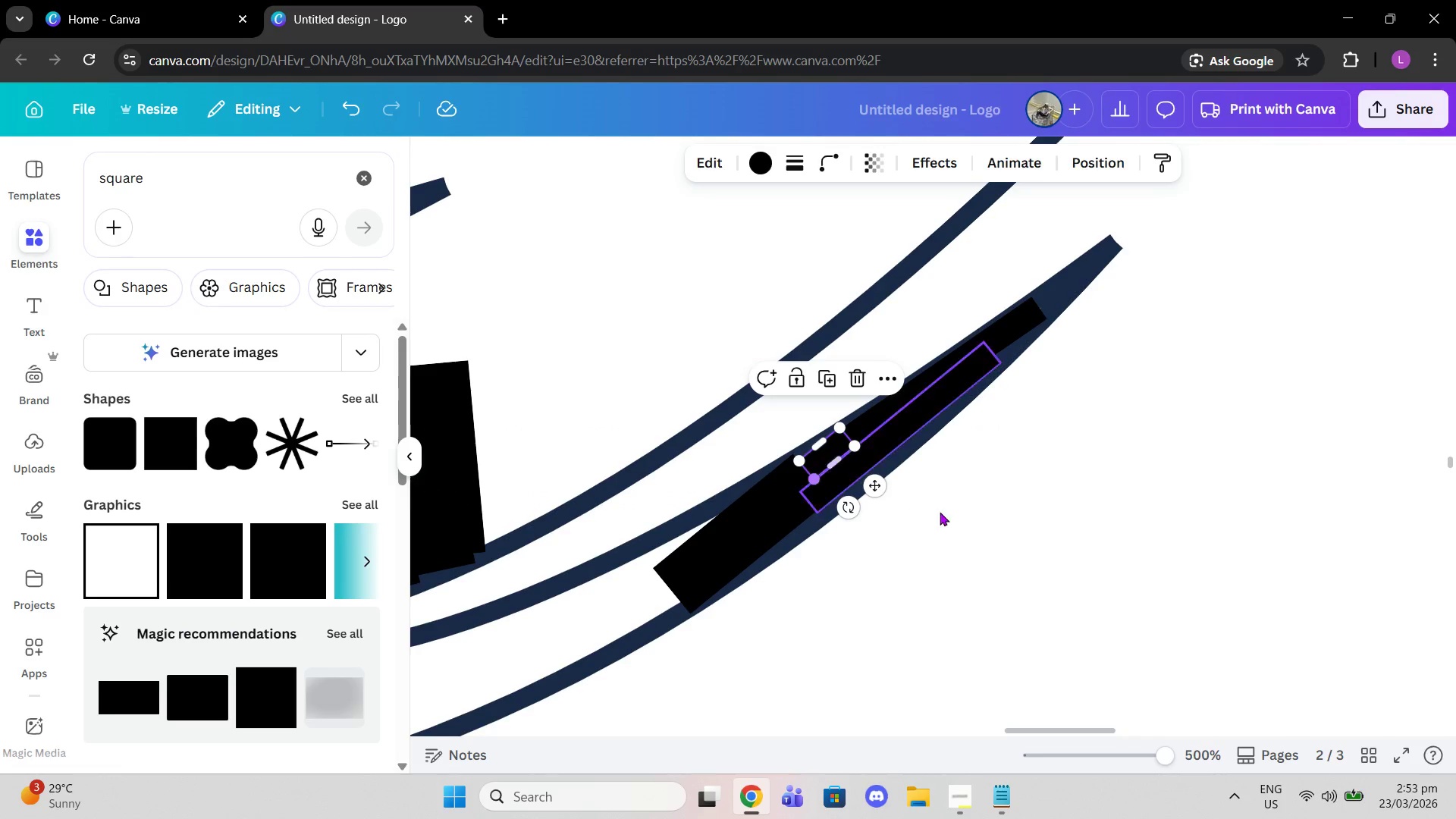 
left_click([940, 512])
 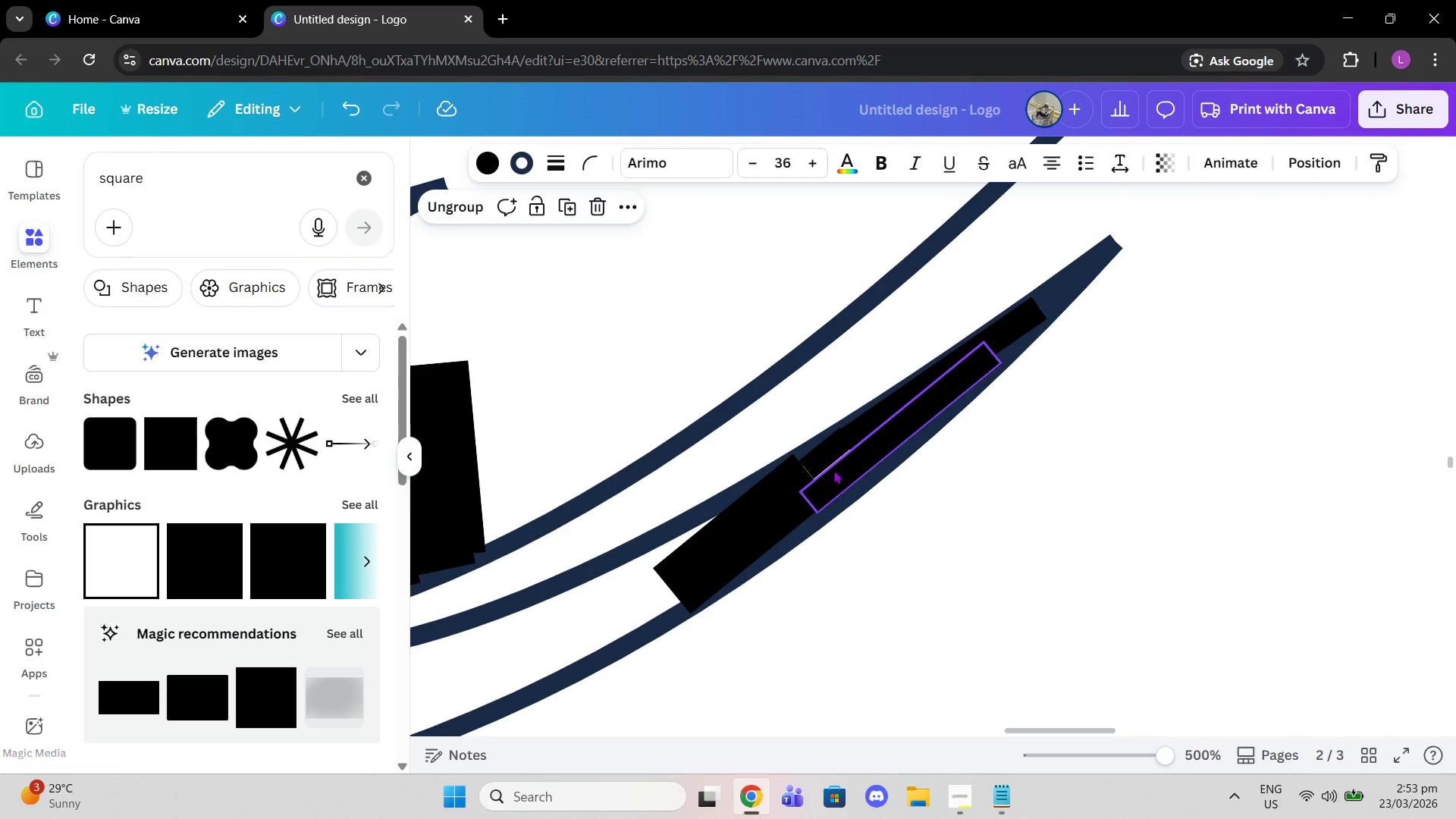 
left_click([816, 458])
 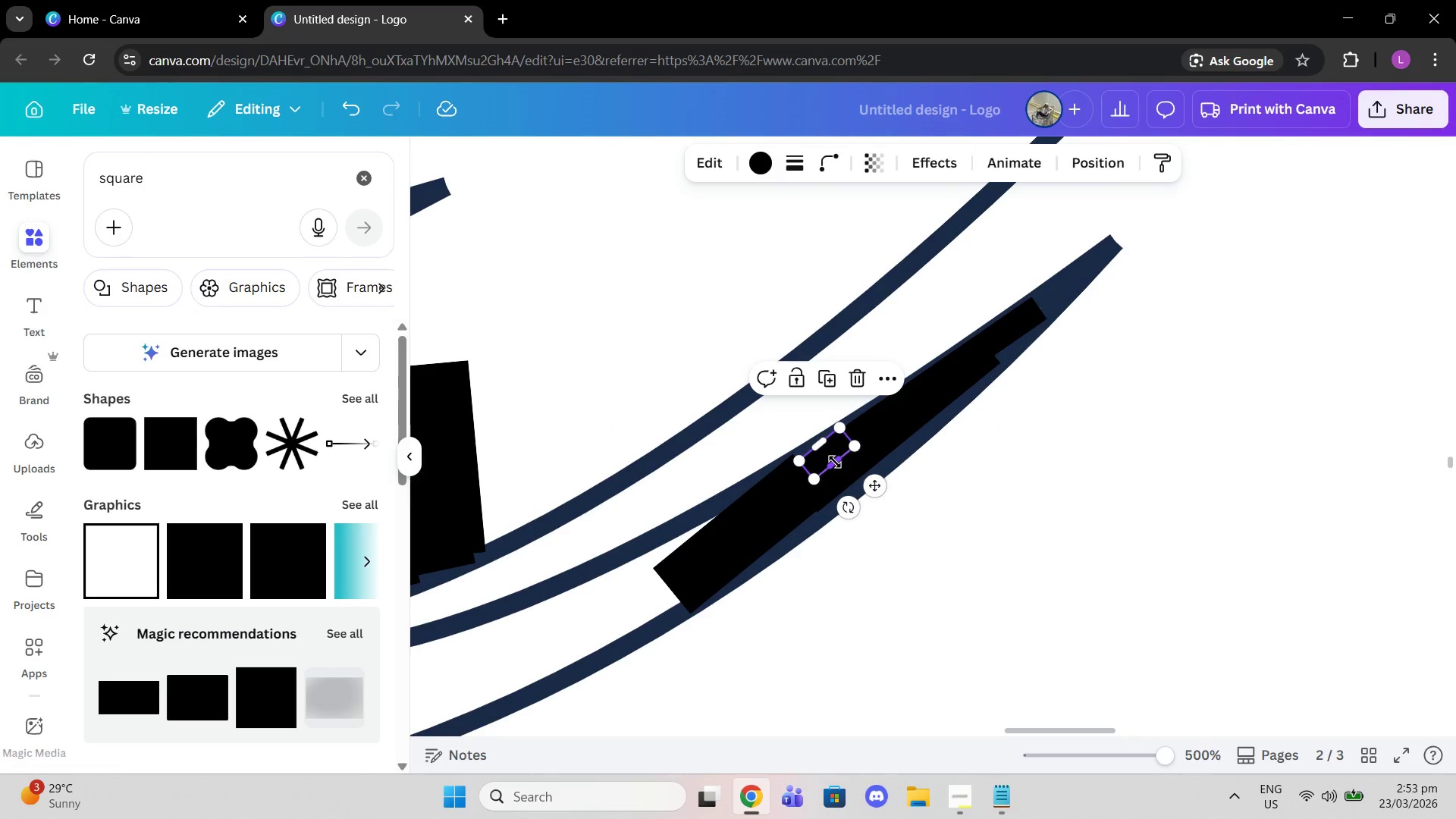 
left_click_drag(start_coordinate=[835, 462], to_coordinate=[846, 466])
 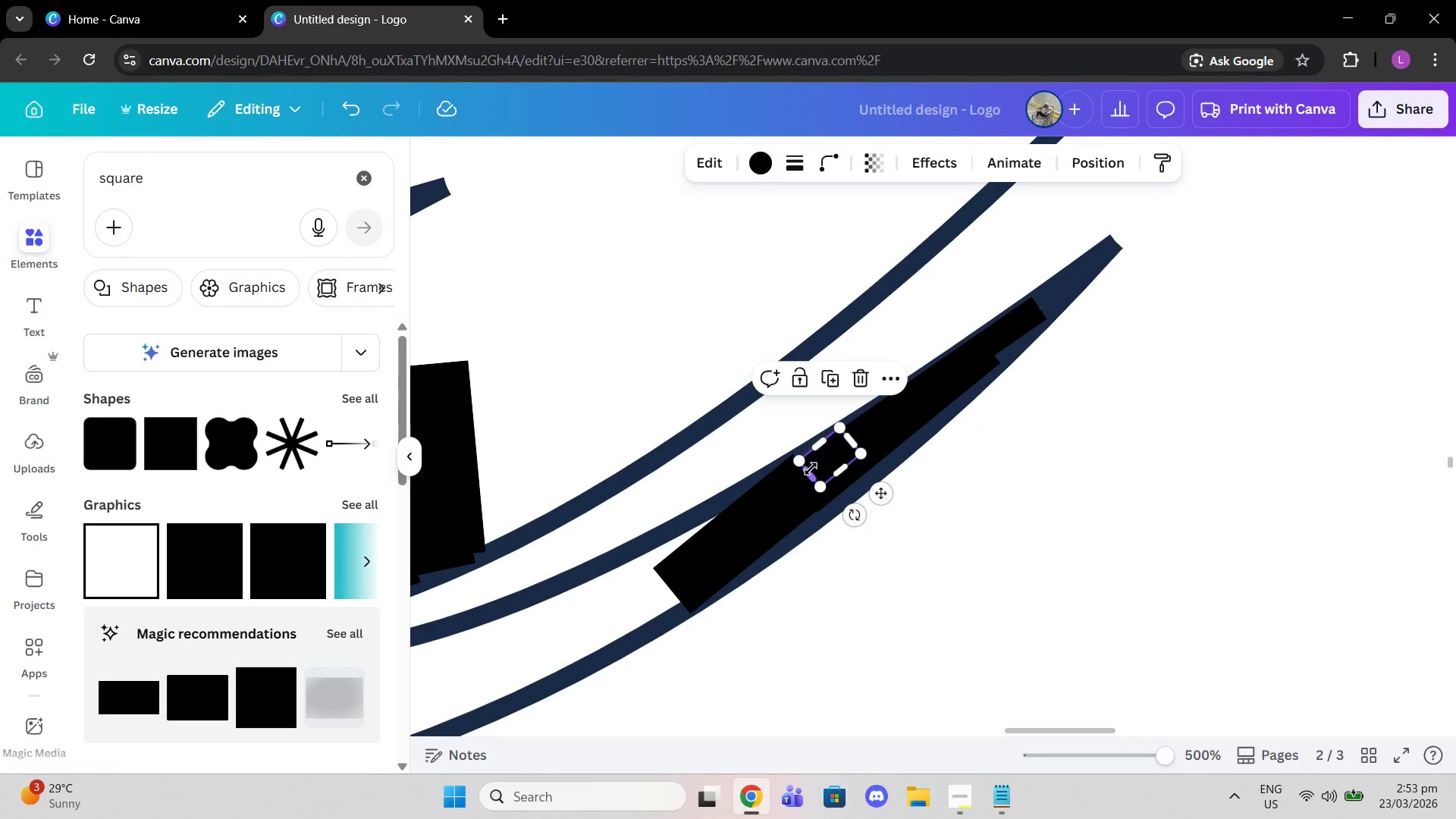 
left_click_drag(start_coordinate=[811, 469], to_coordinate=[802, 473])
 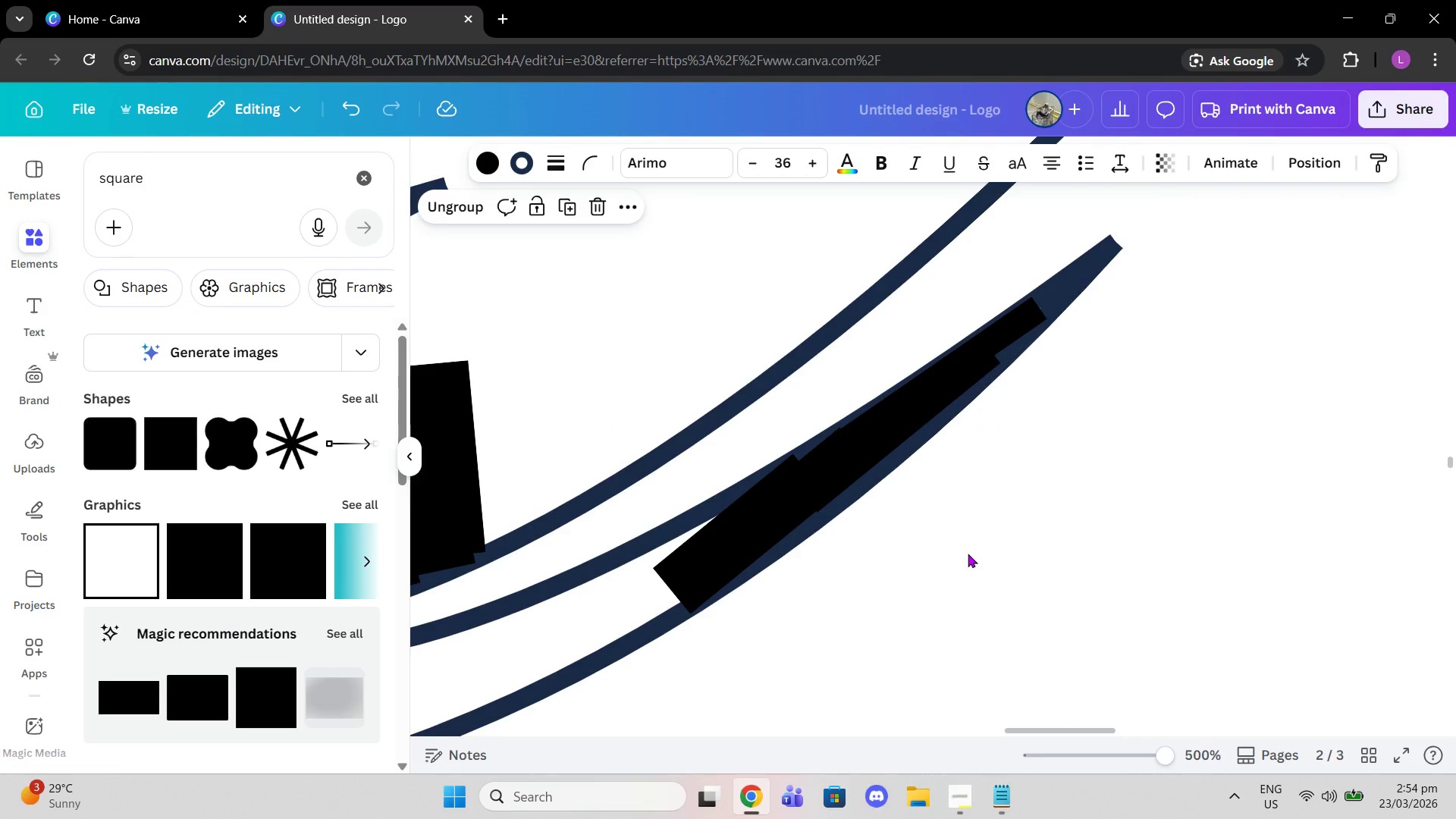 
wait(5.69)
 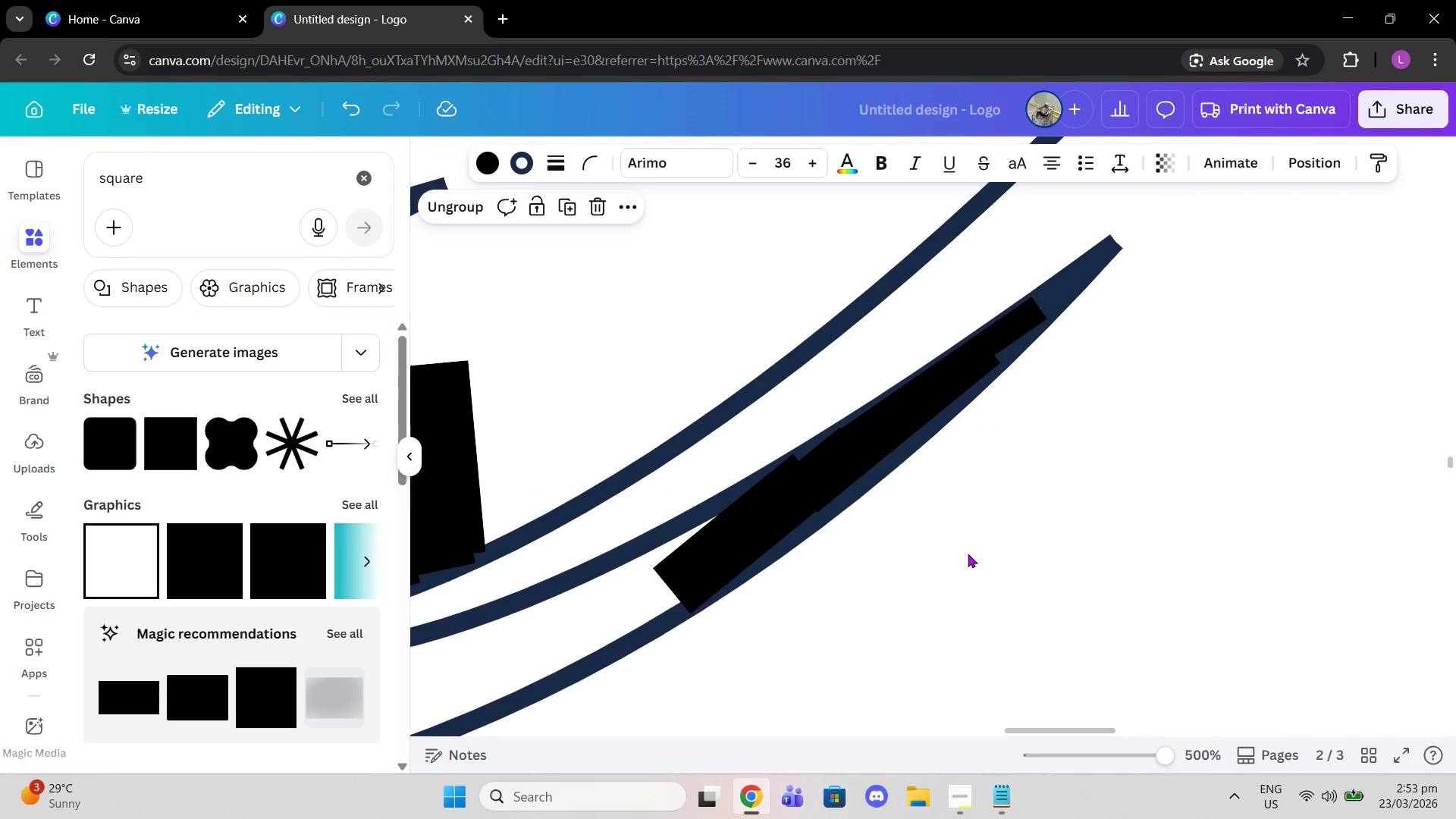 
left_click([968, 777])